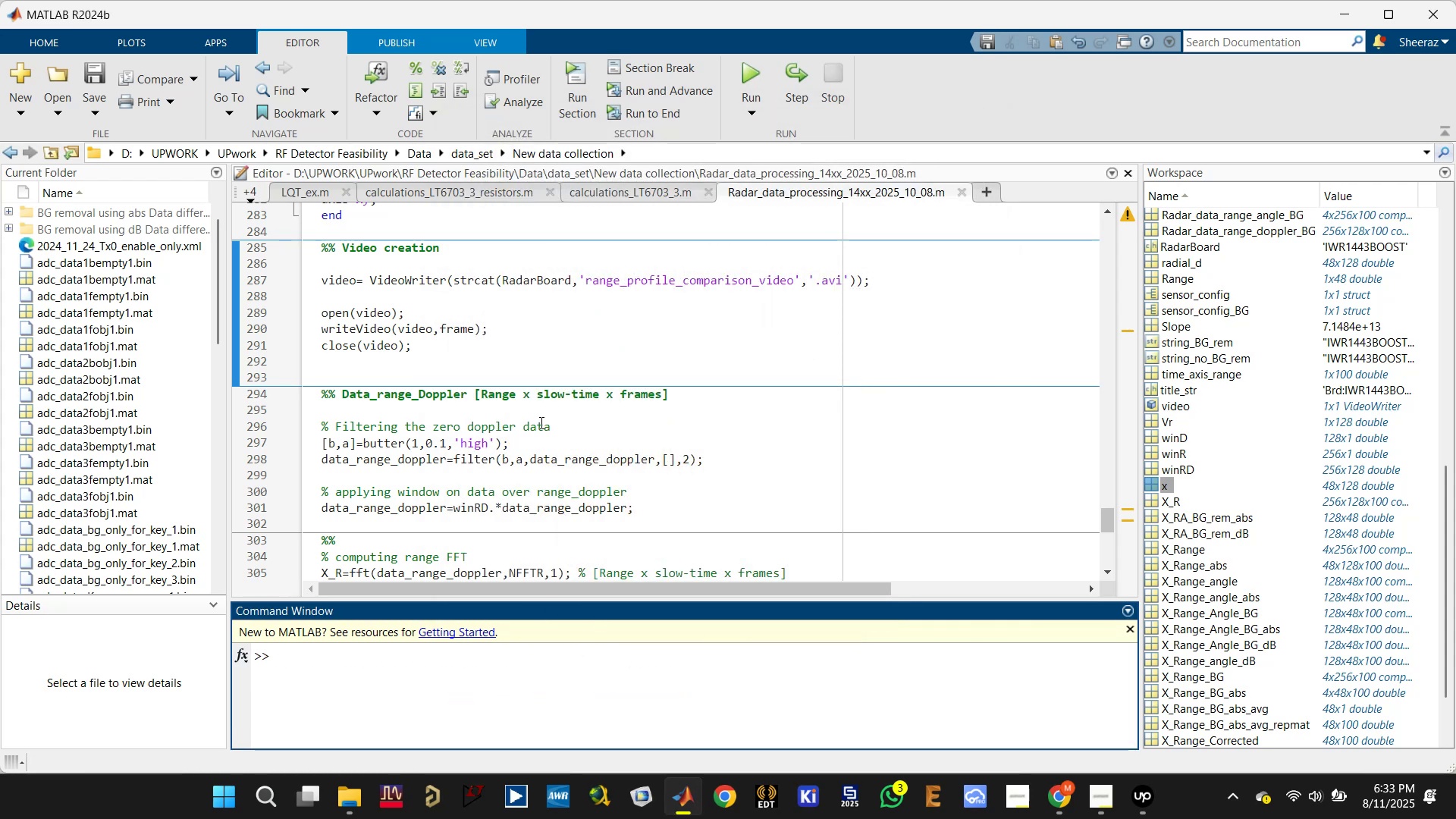 
left_click([493, 320])
 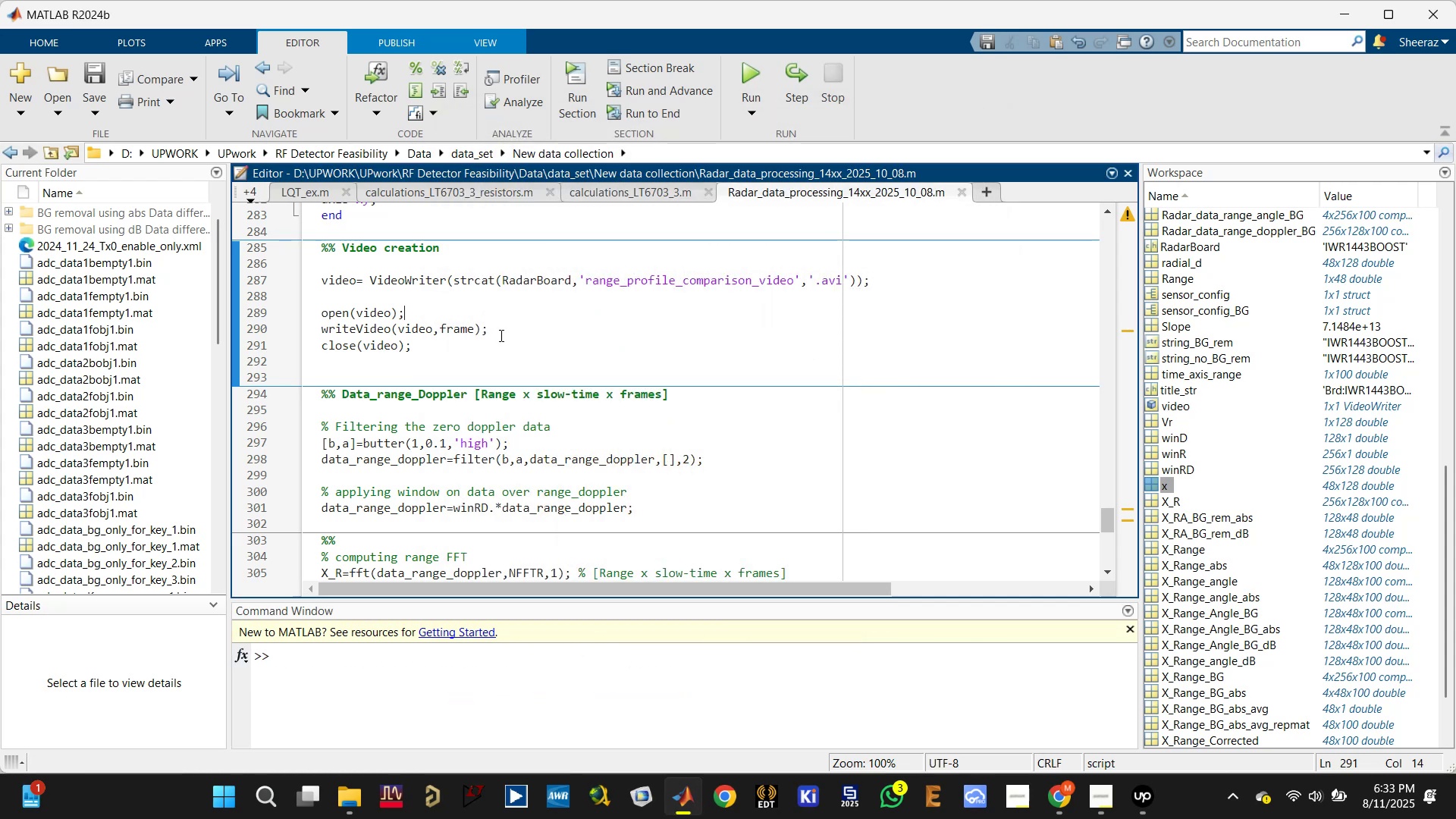 
scroll: coordinate [526, 386], scroll_direction: down, amount: 1.0
 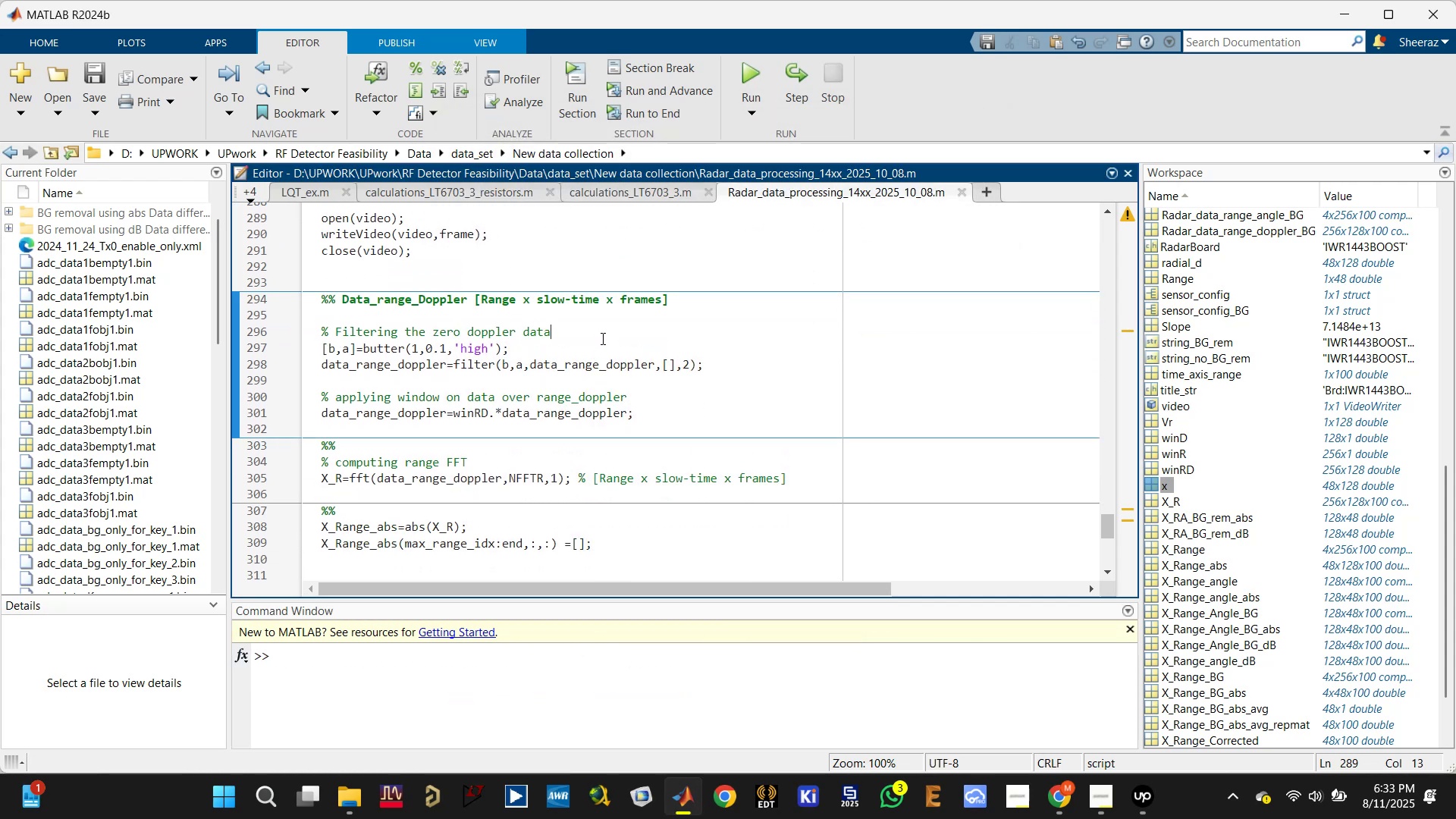 
key(Control+Enter)
 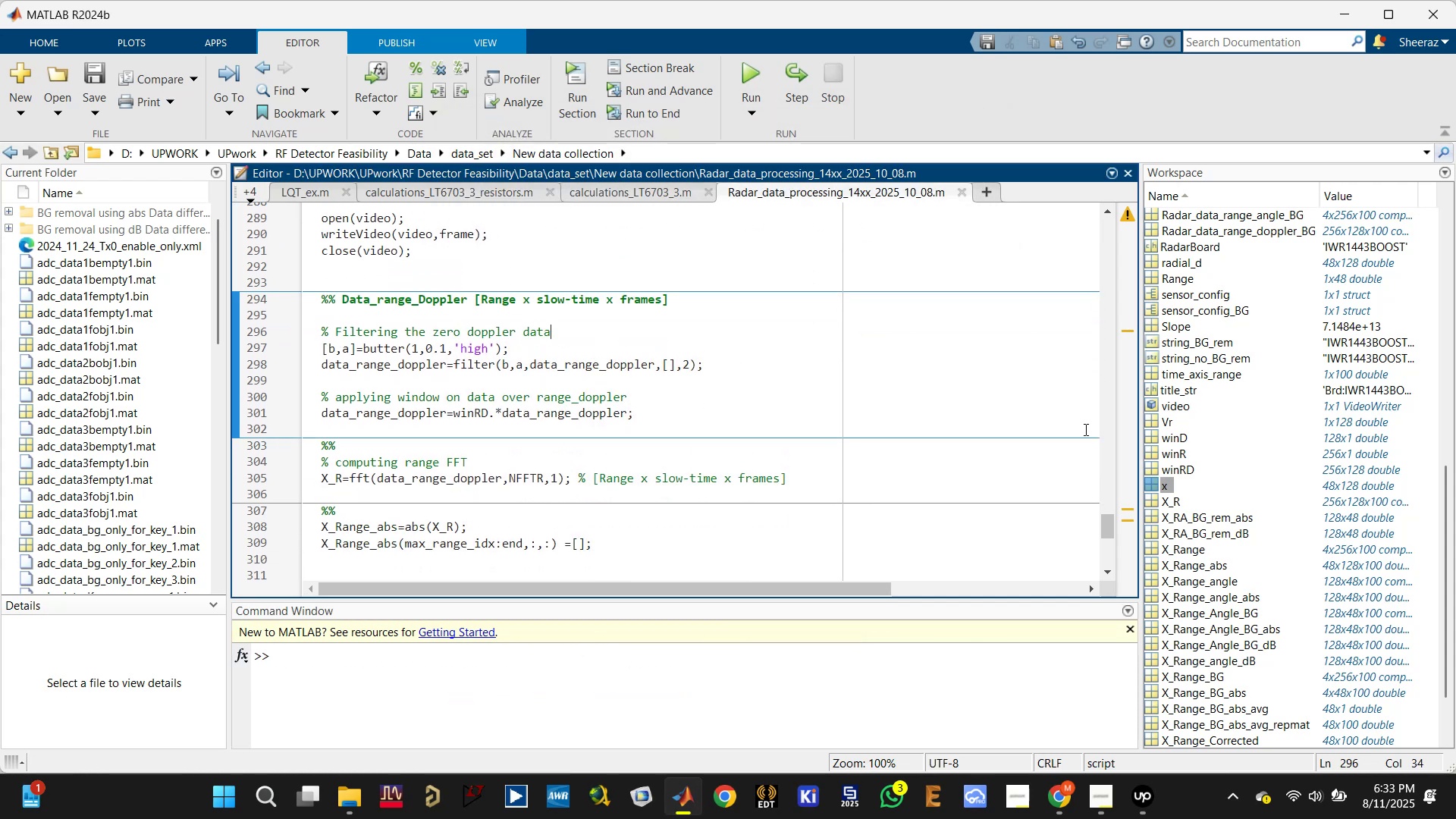 
scroll: coordinate [1293, 516], scroll_direction: down, amount: 1.0
 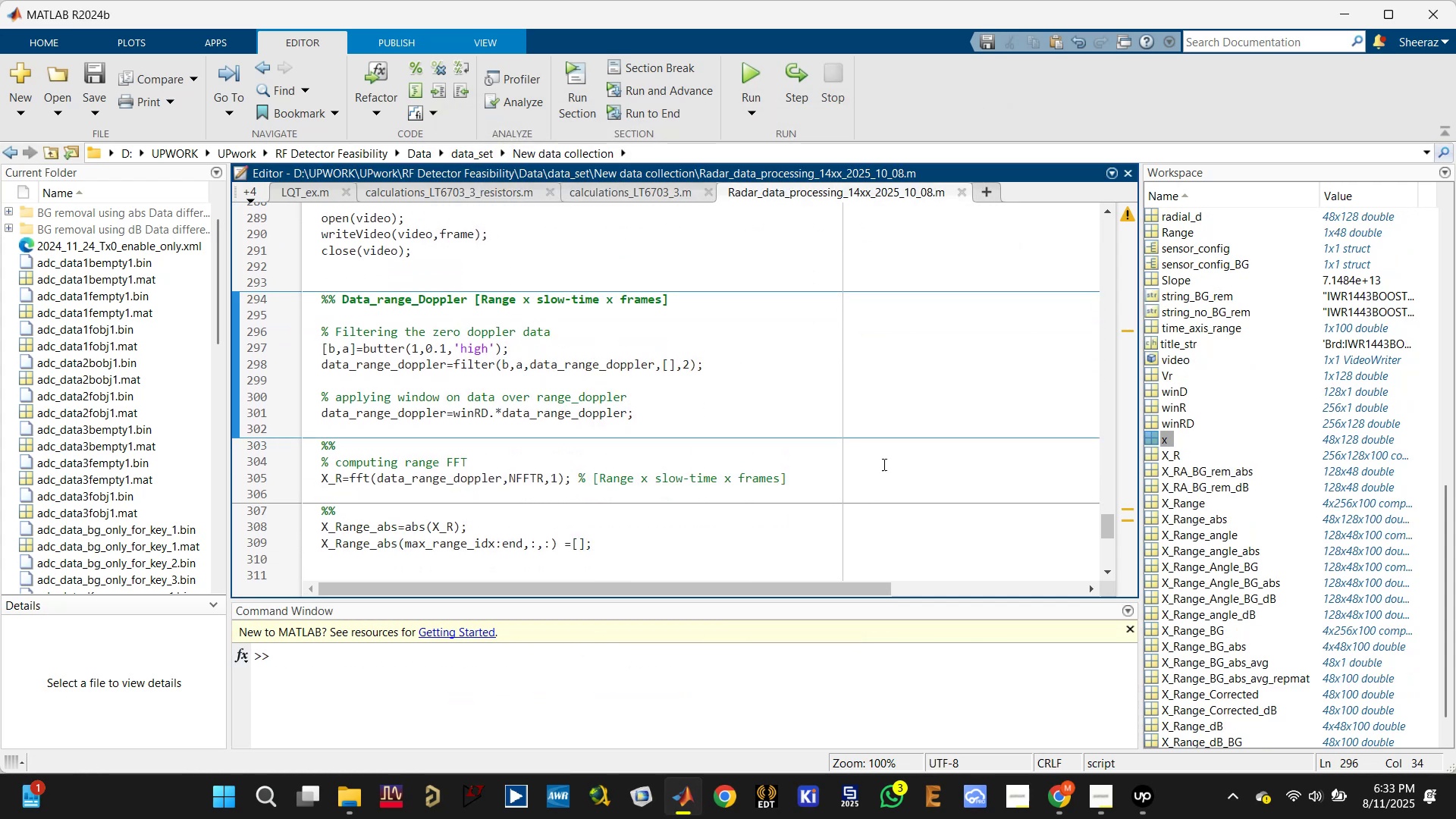 
left_click([789, 469])
 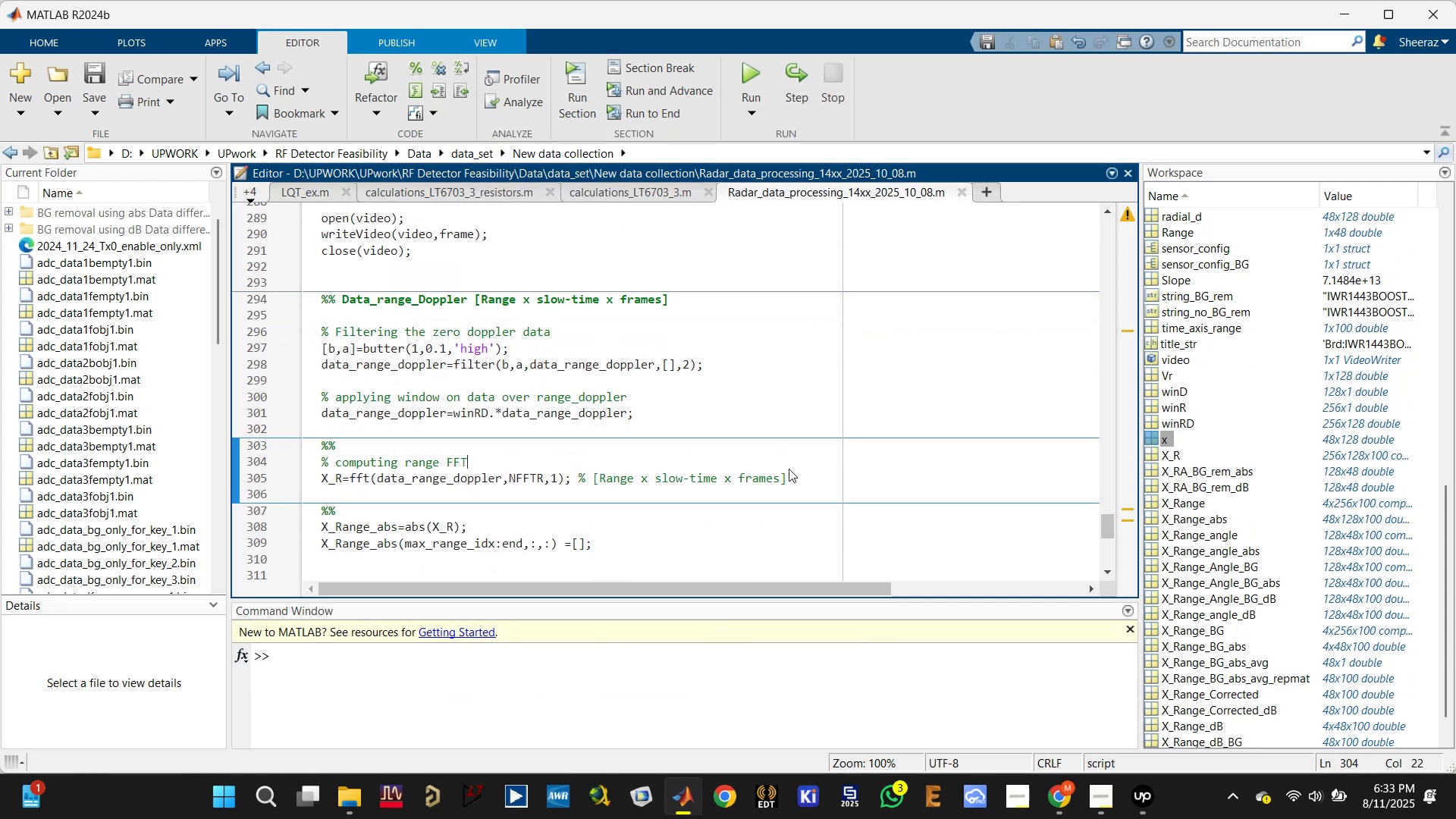 
scroll: coordinate [789, 469], scroll_direction: down, amount: 1.0
 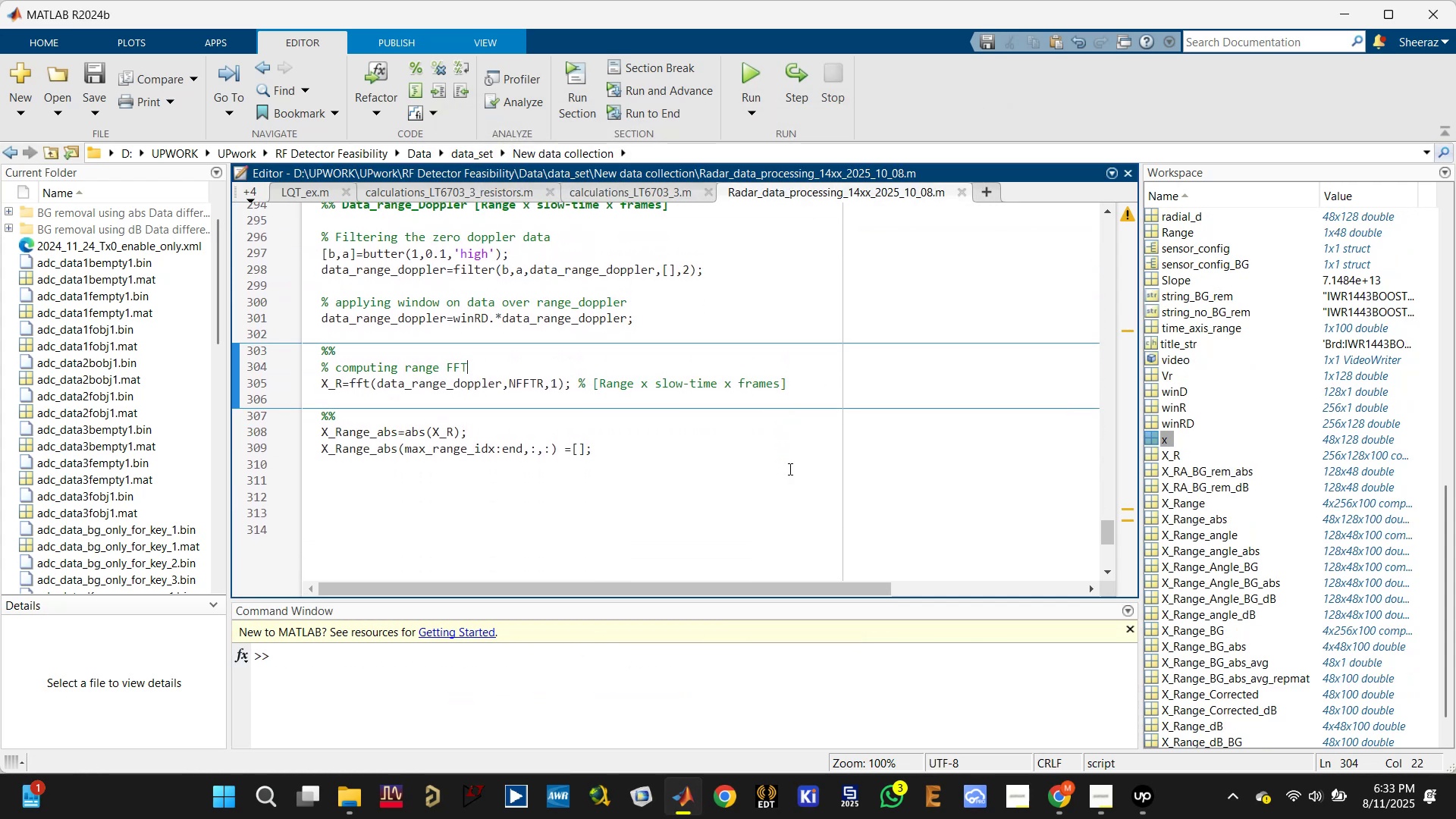 
left_click([789, 469])
 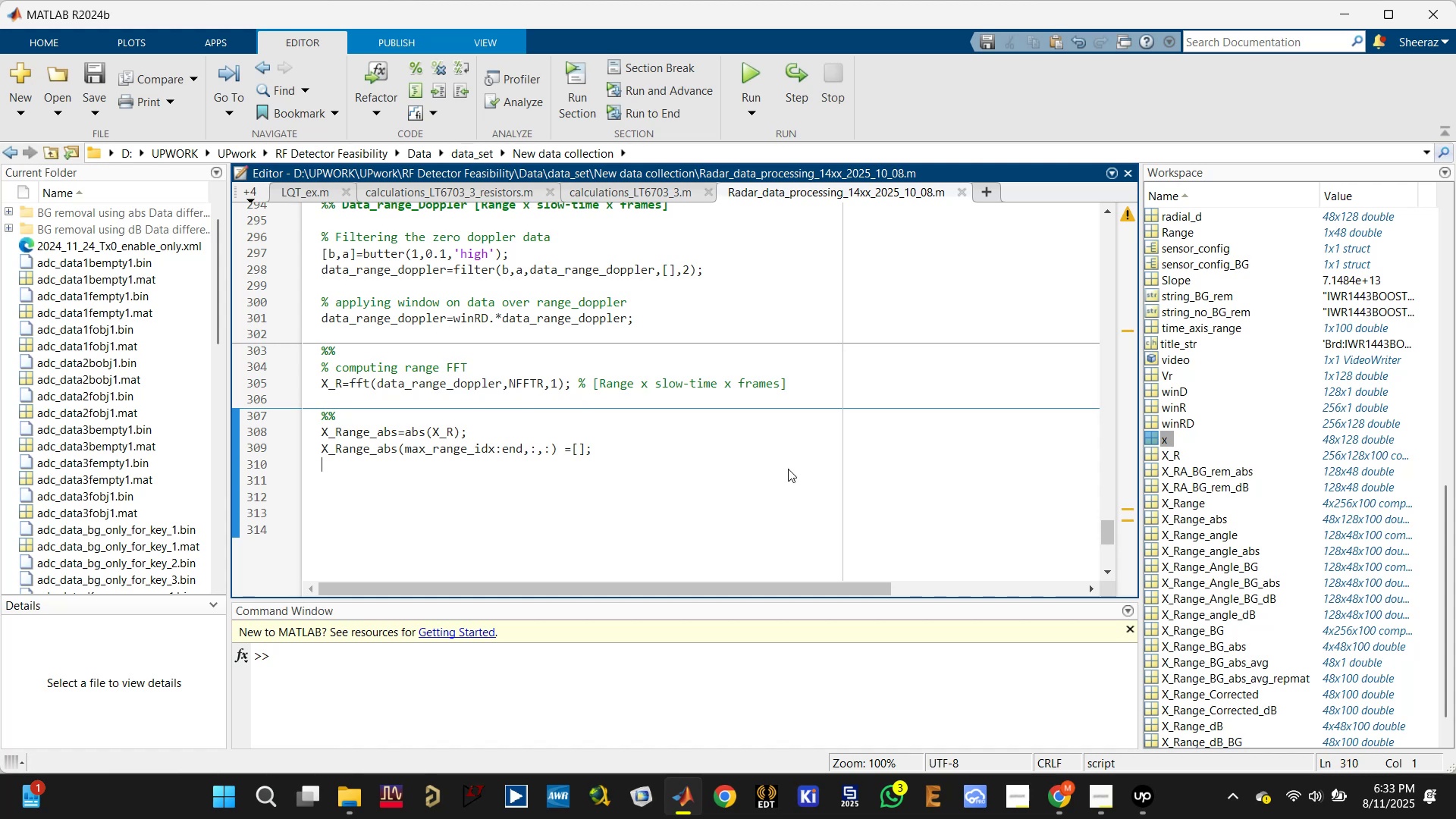 
key(Control+Enter)
 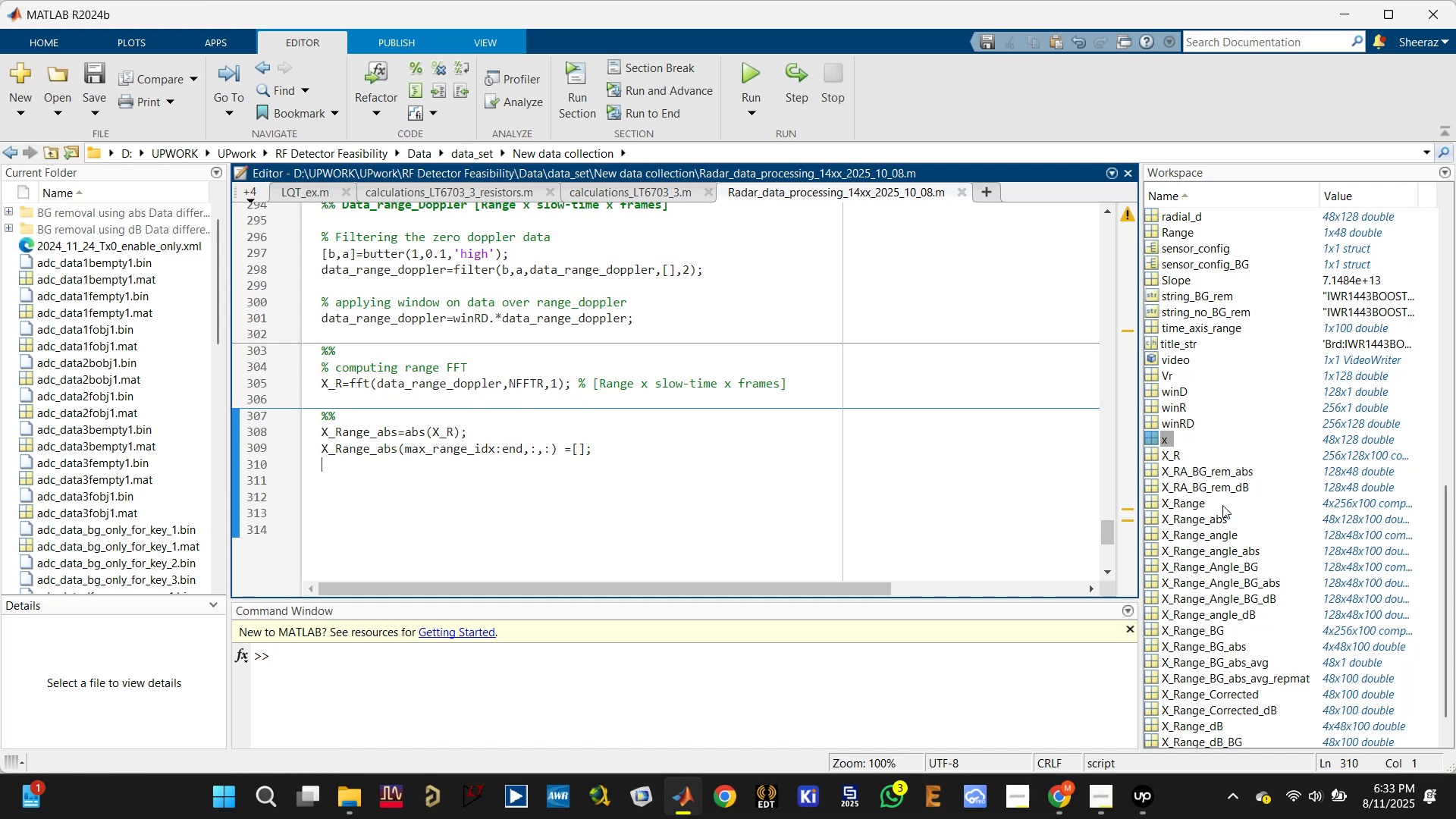 
left_click([782, 469])
 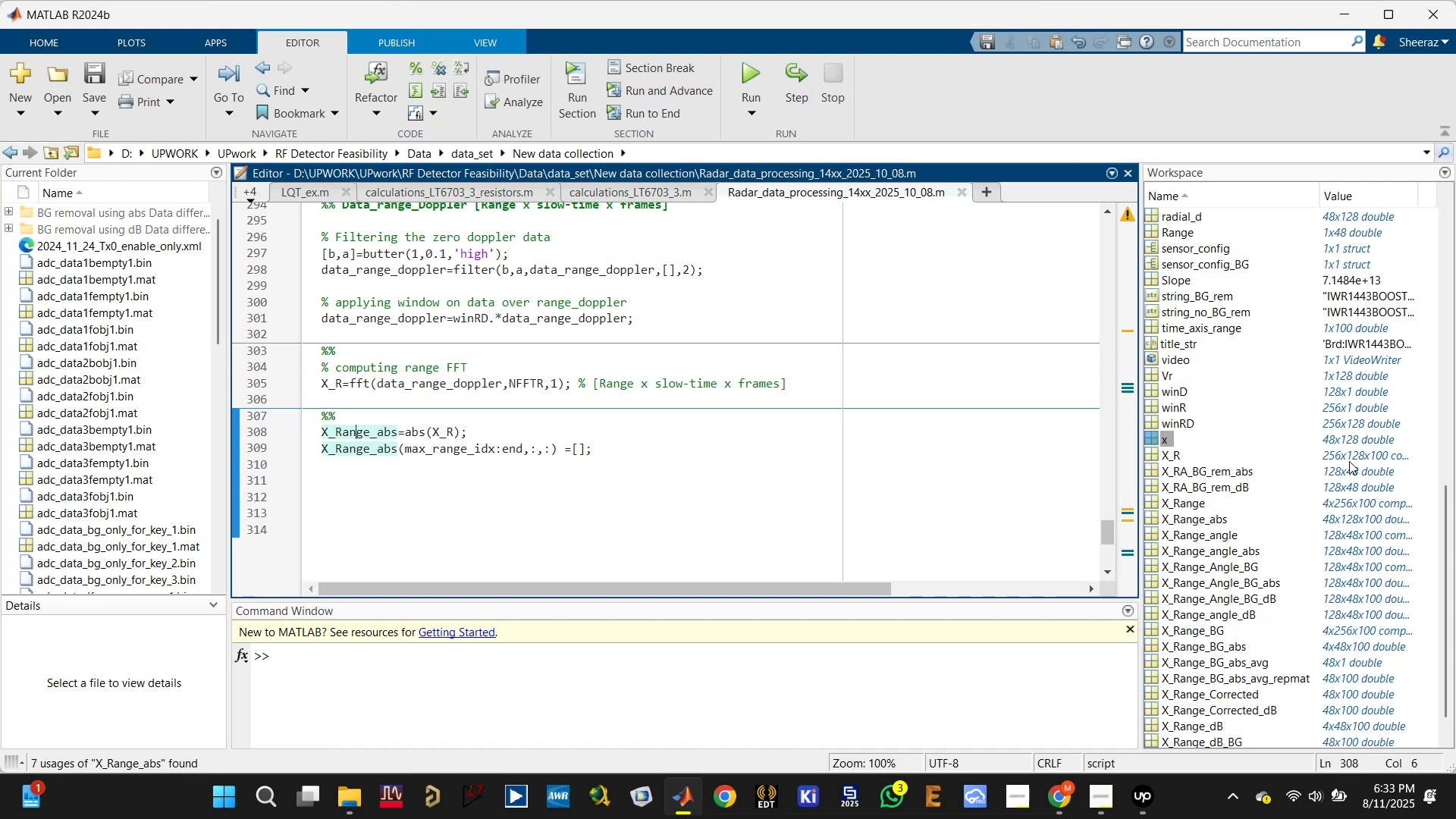 
wait(7.79)
 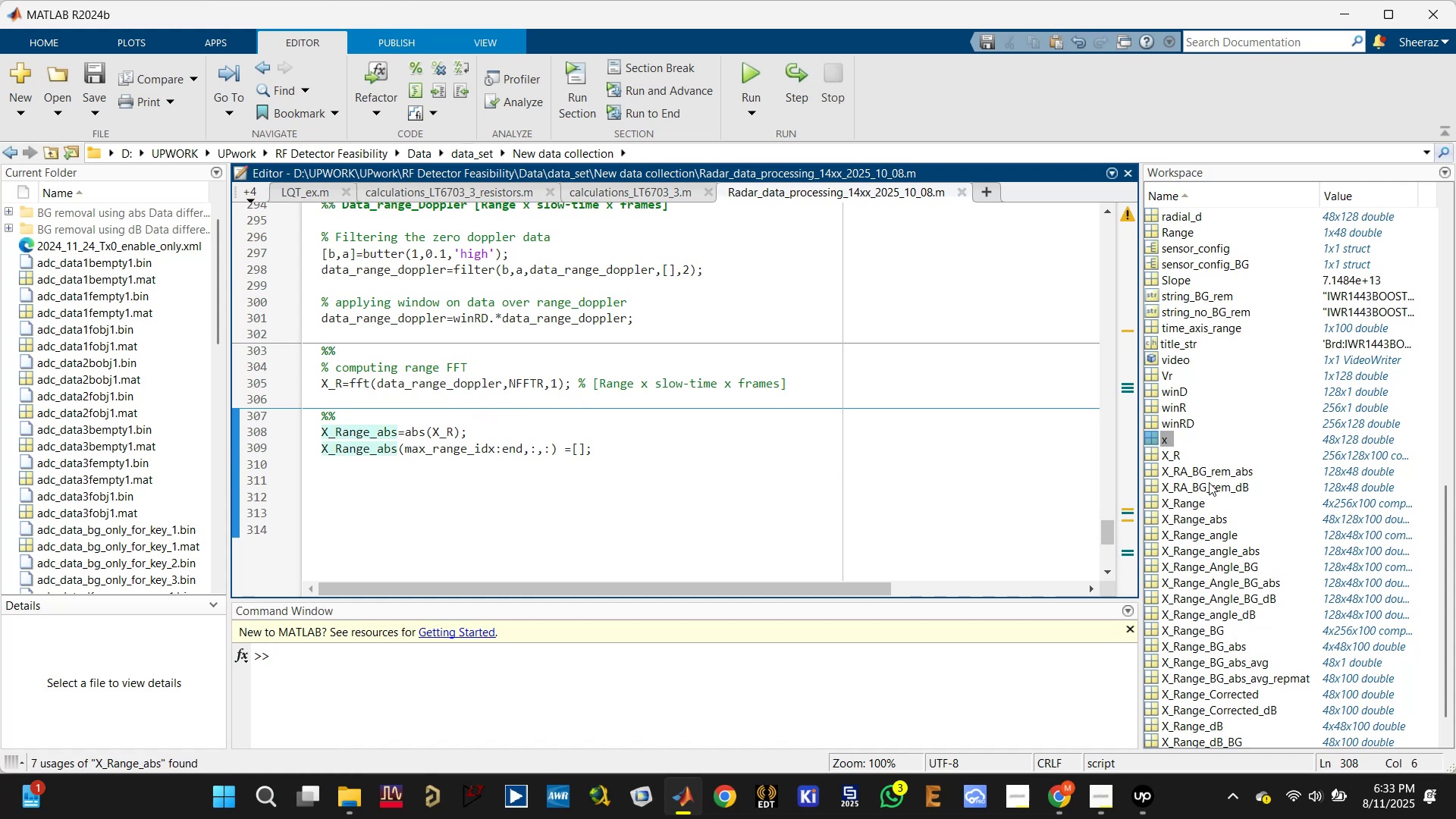 
left_click([1189, 505])
 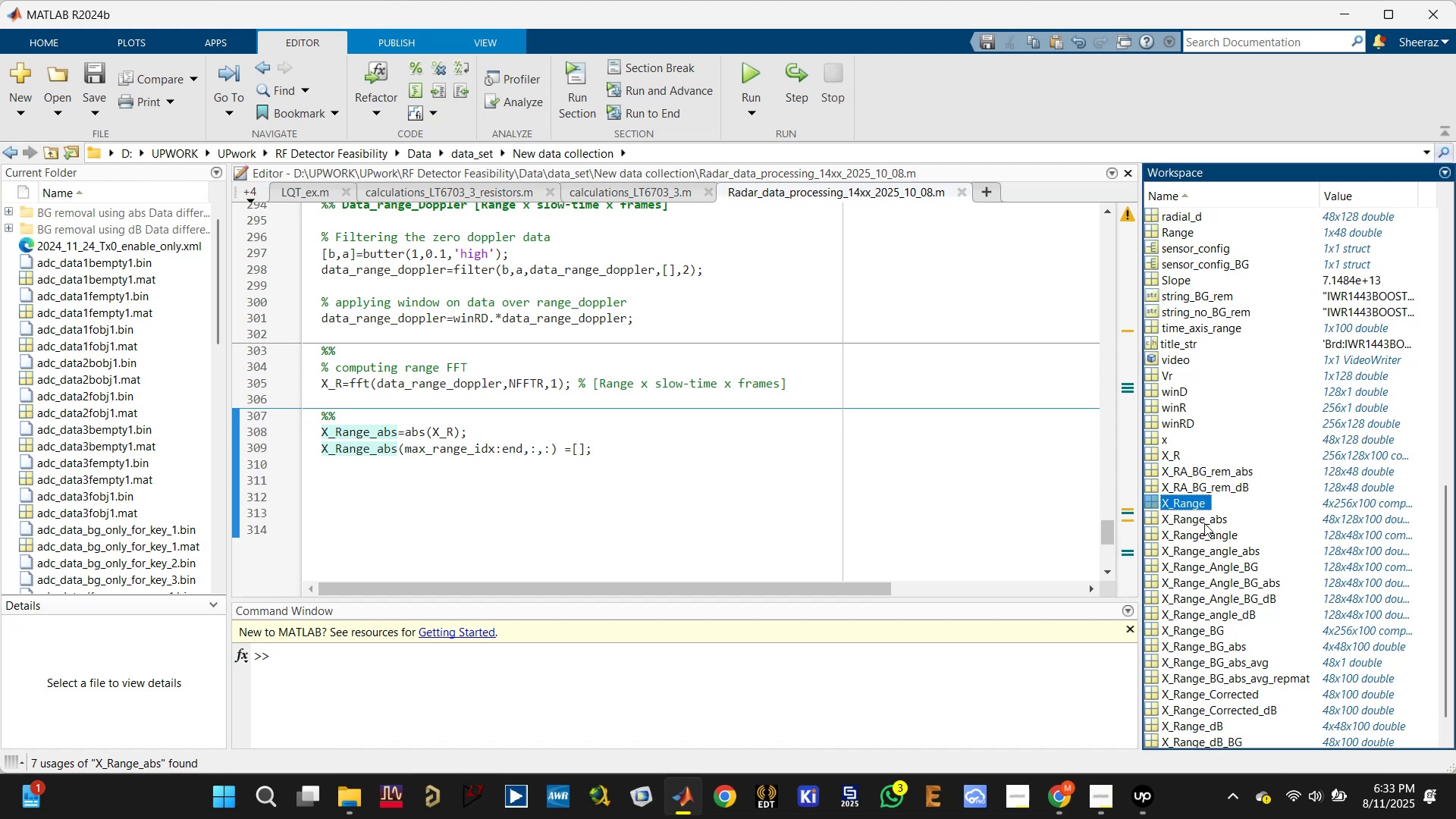 
left_click([1204, 523])
 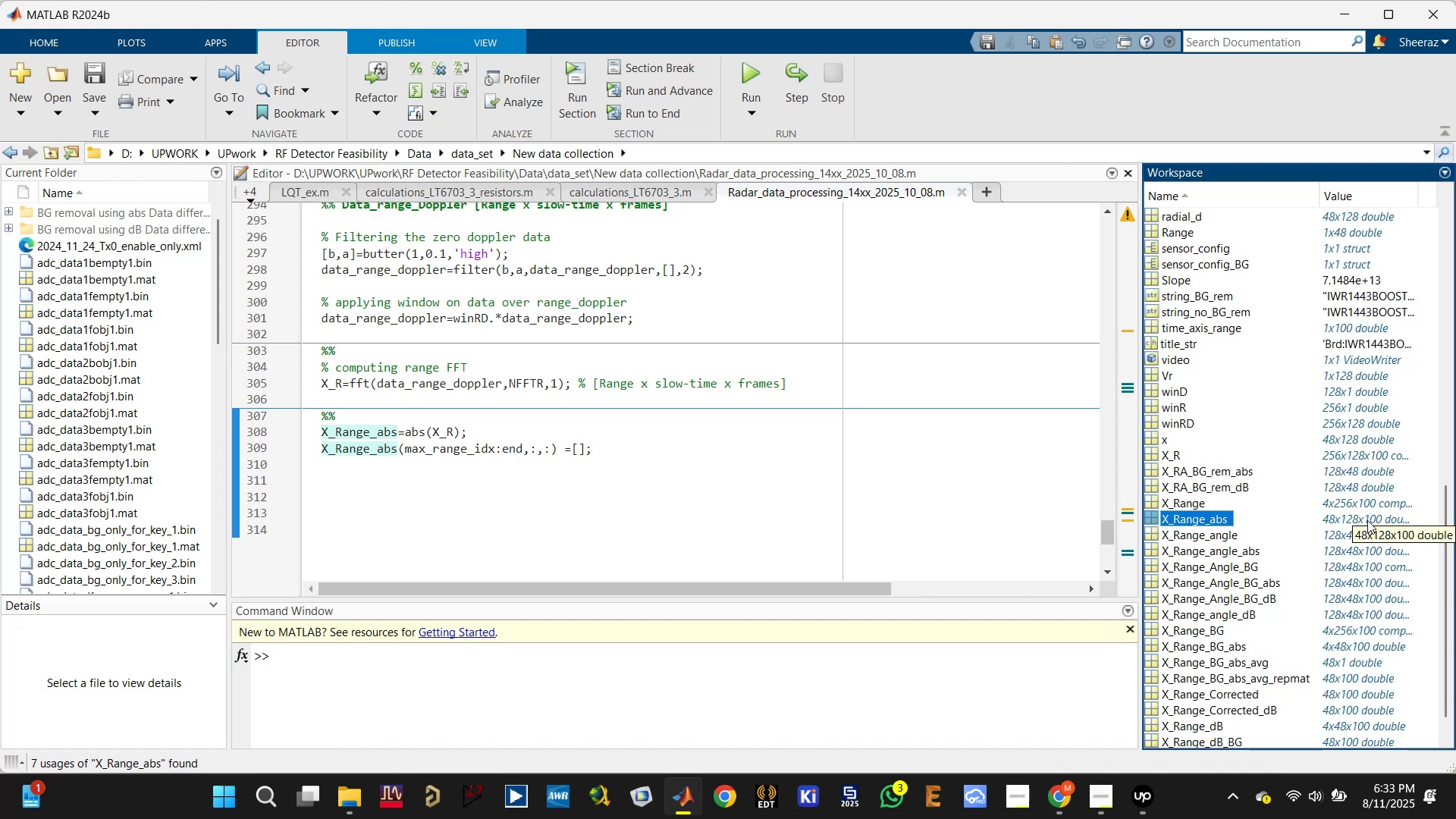 
wait(7.84)
 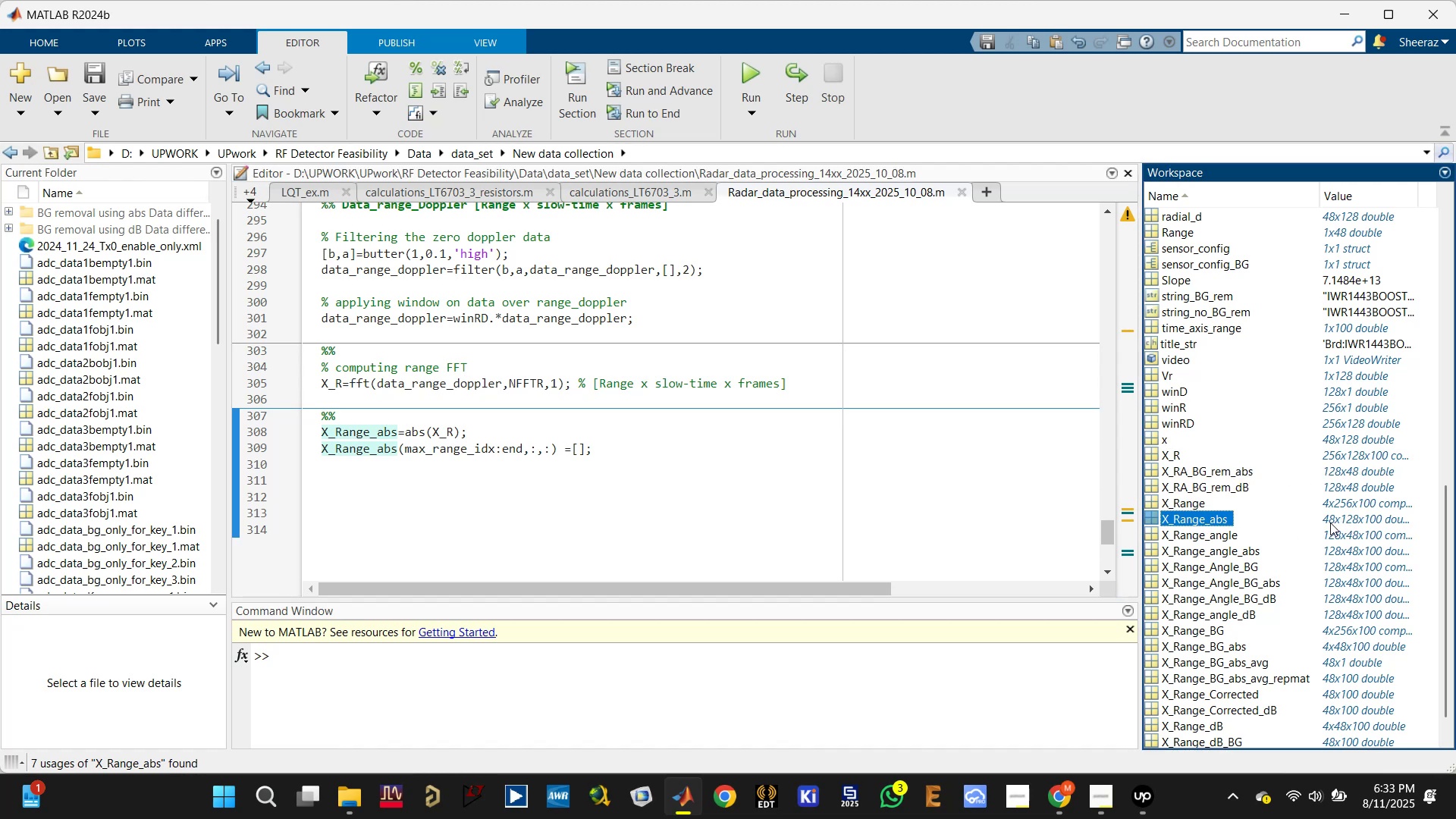 
key(Enter)
 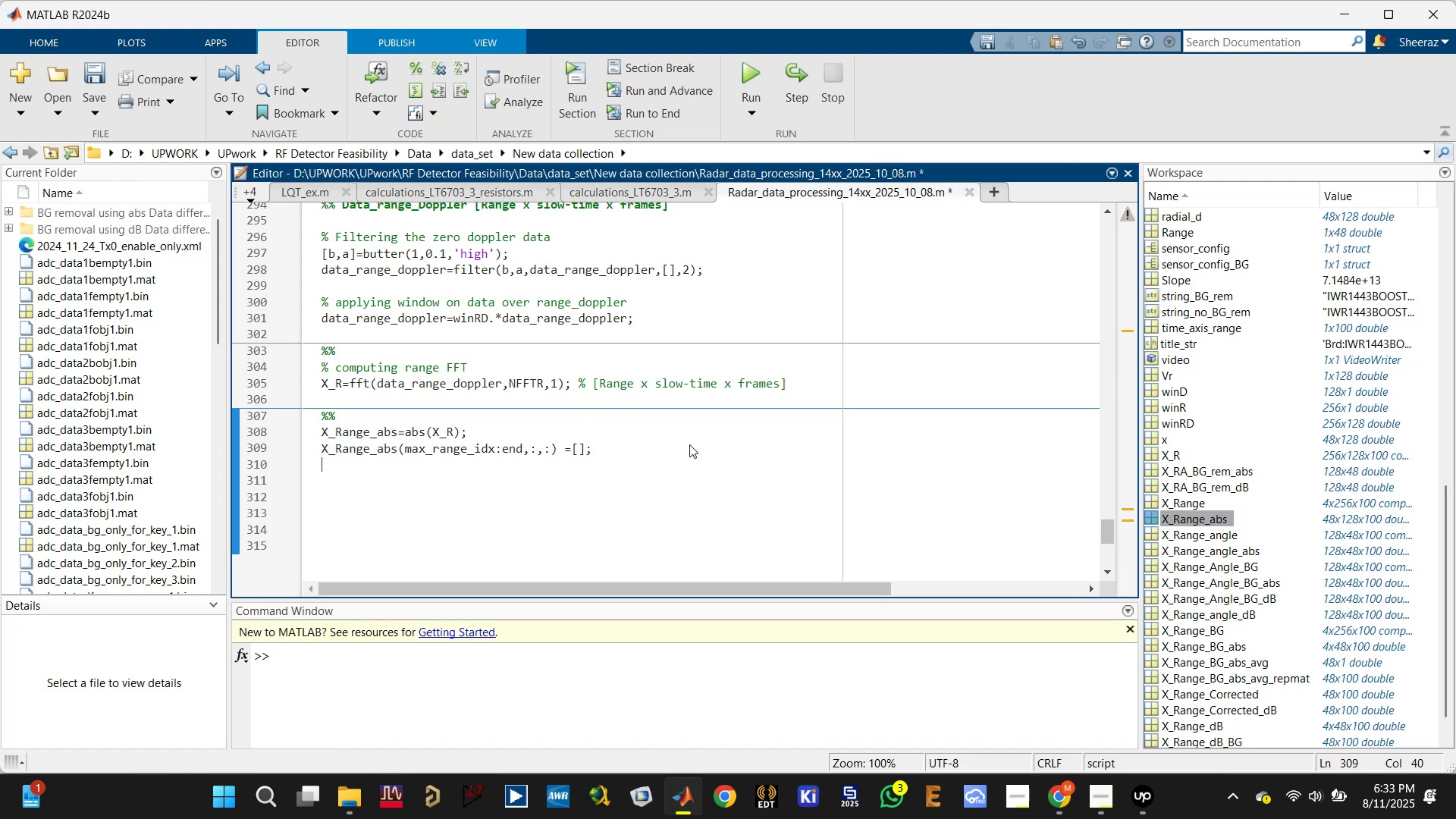 
key(Enter)
 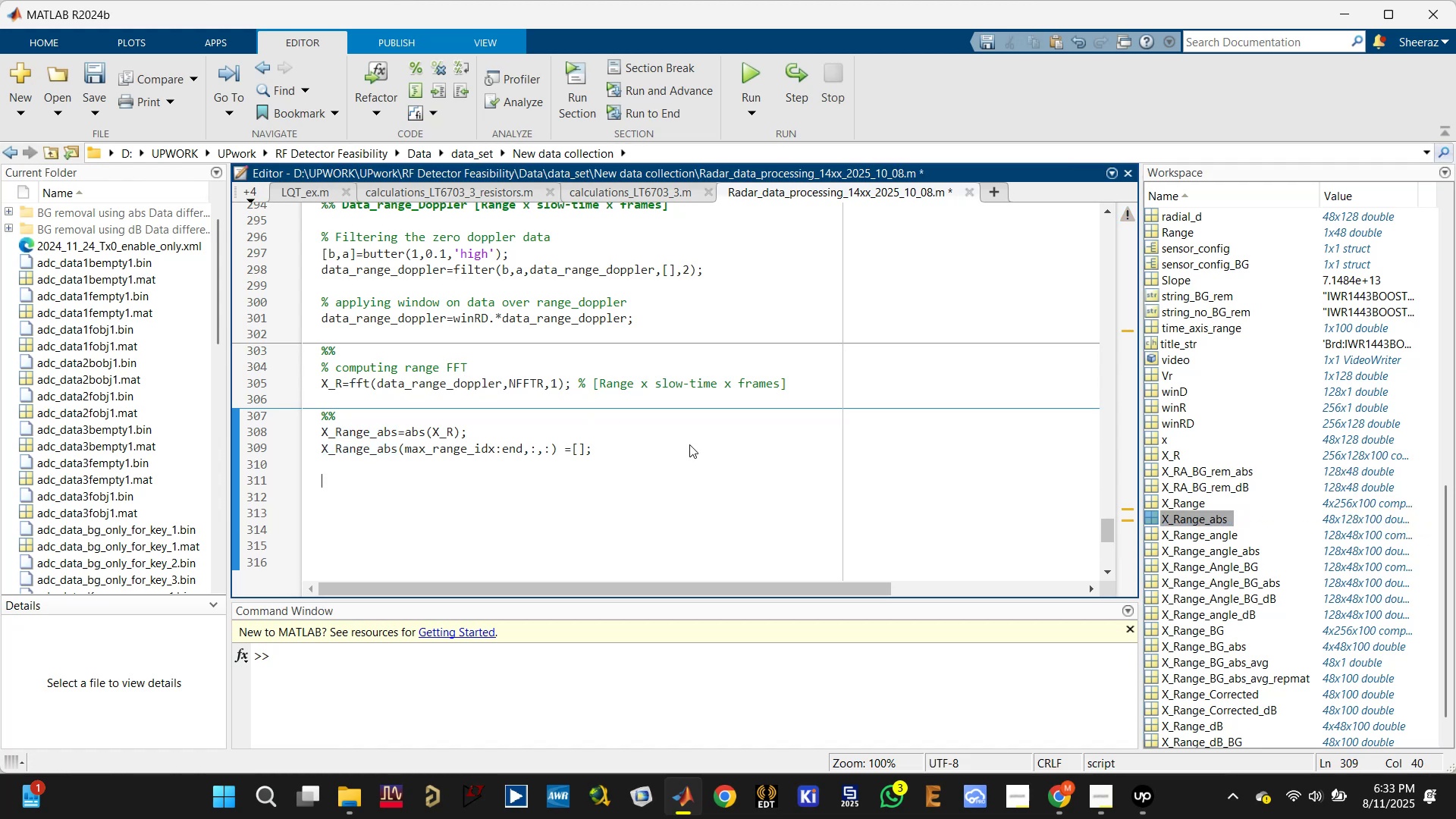 
key(Control+S)
 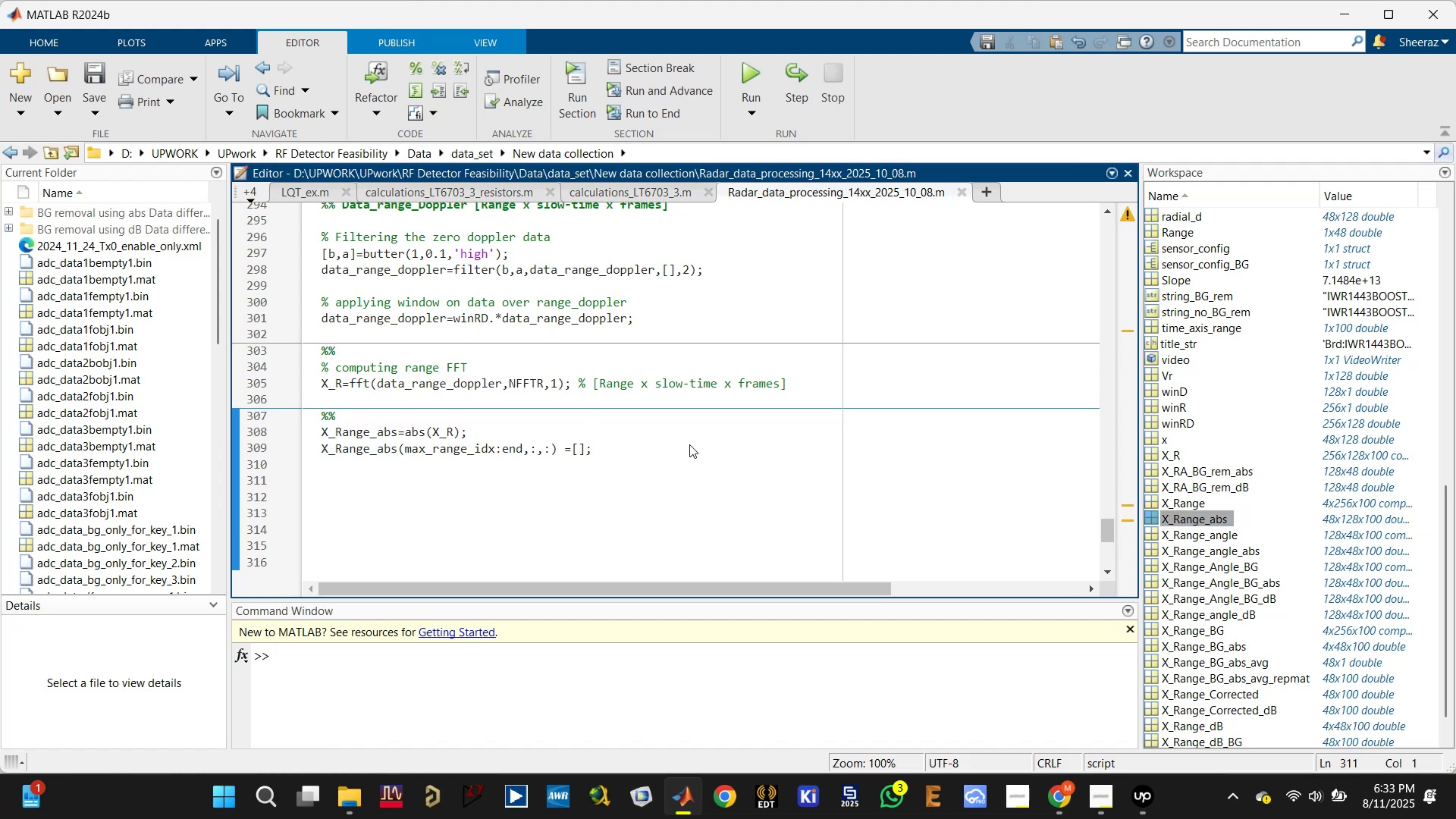 
key(ArrowUp)
 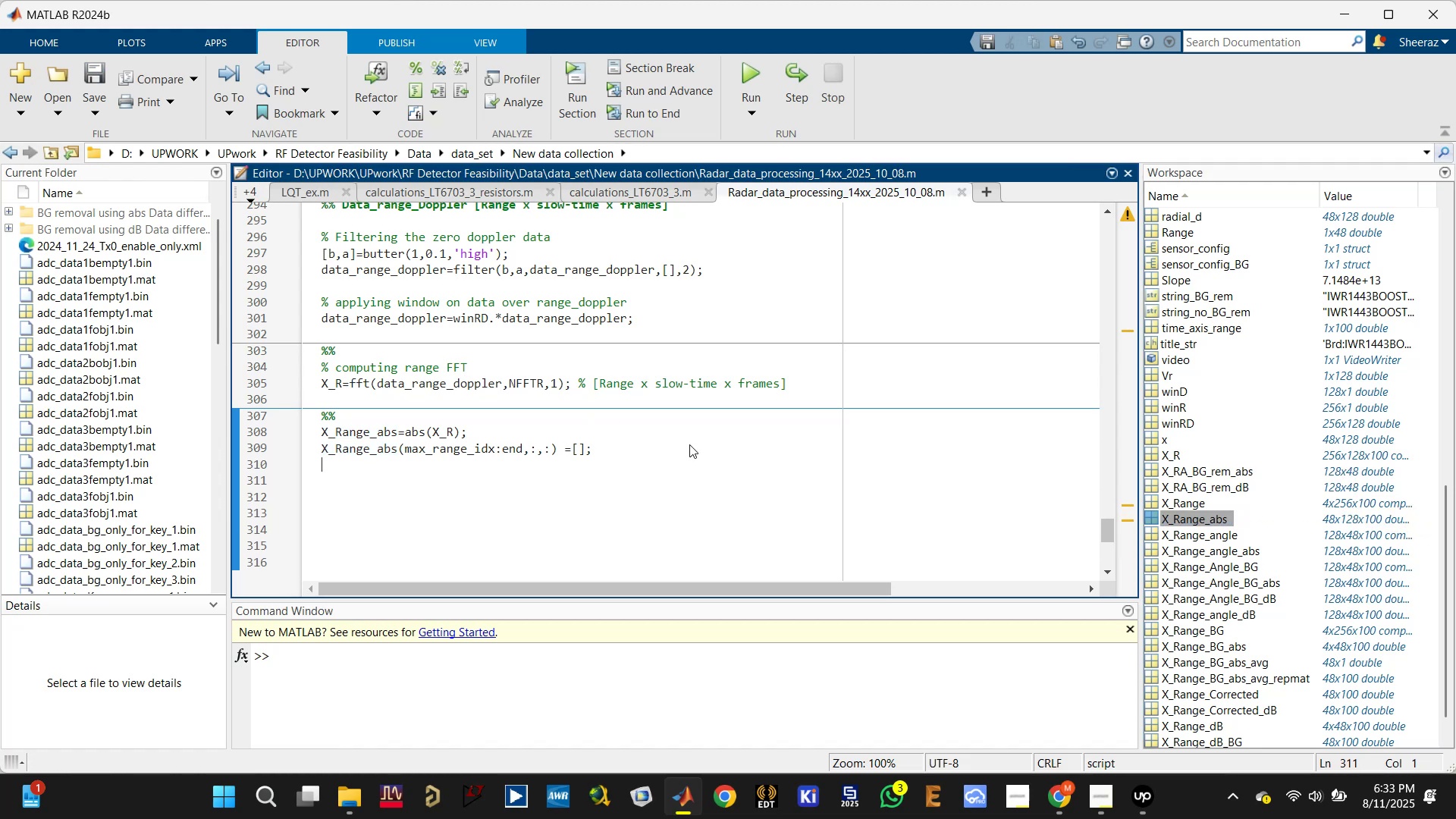 
type(X_Range_dB=db())
 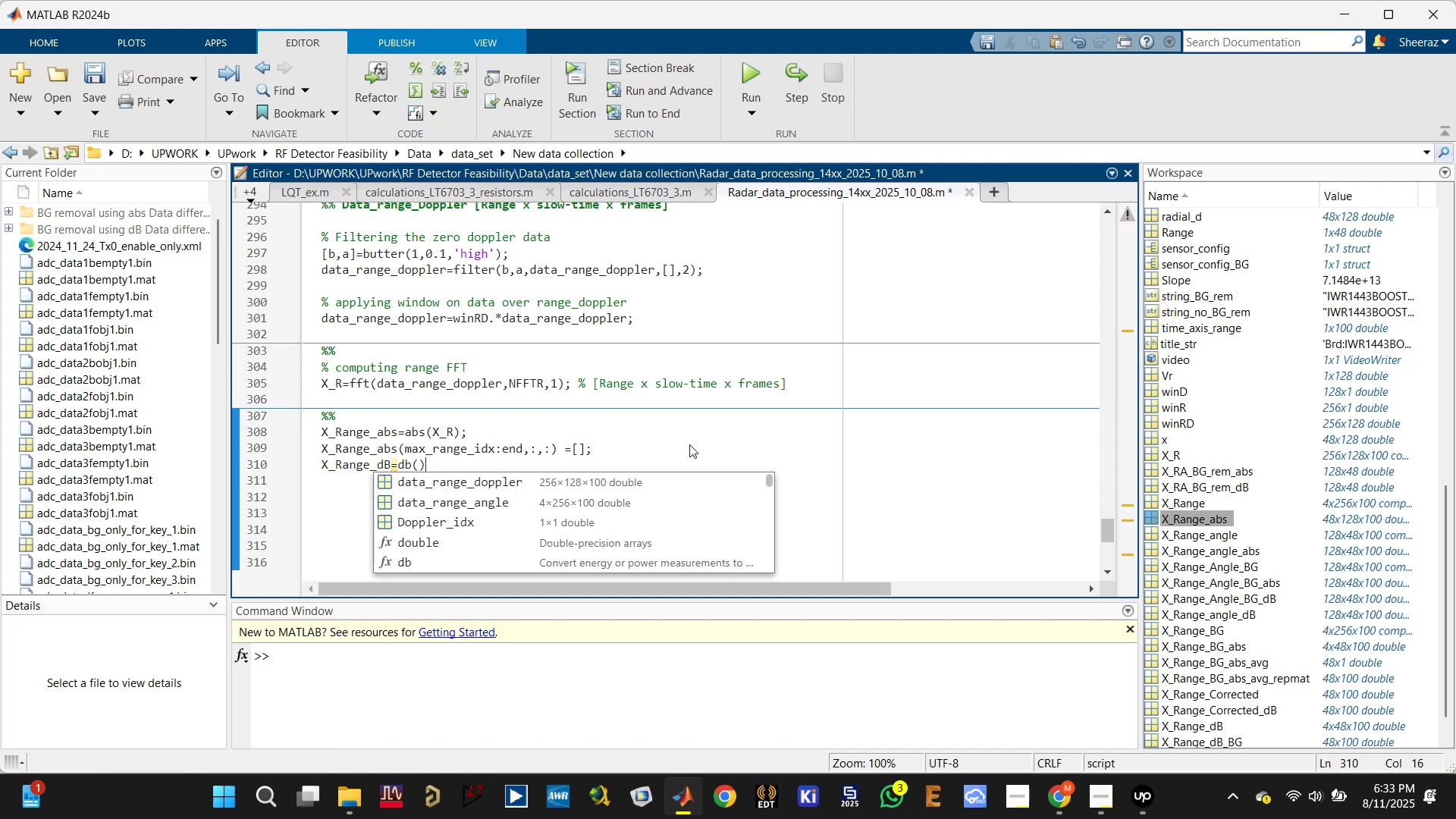 
key(ArrowLeft)
 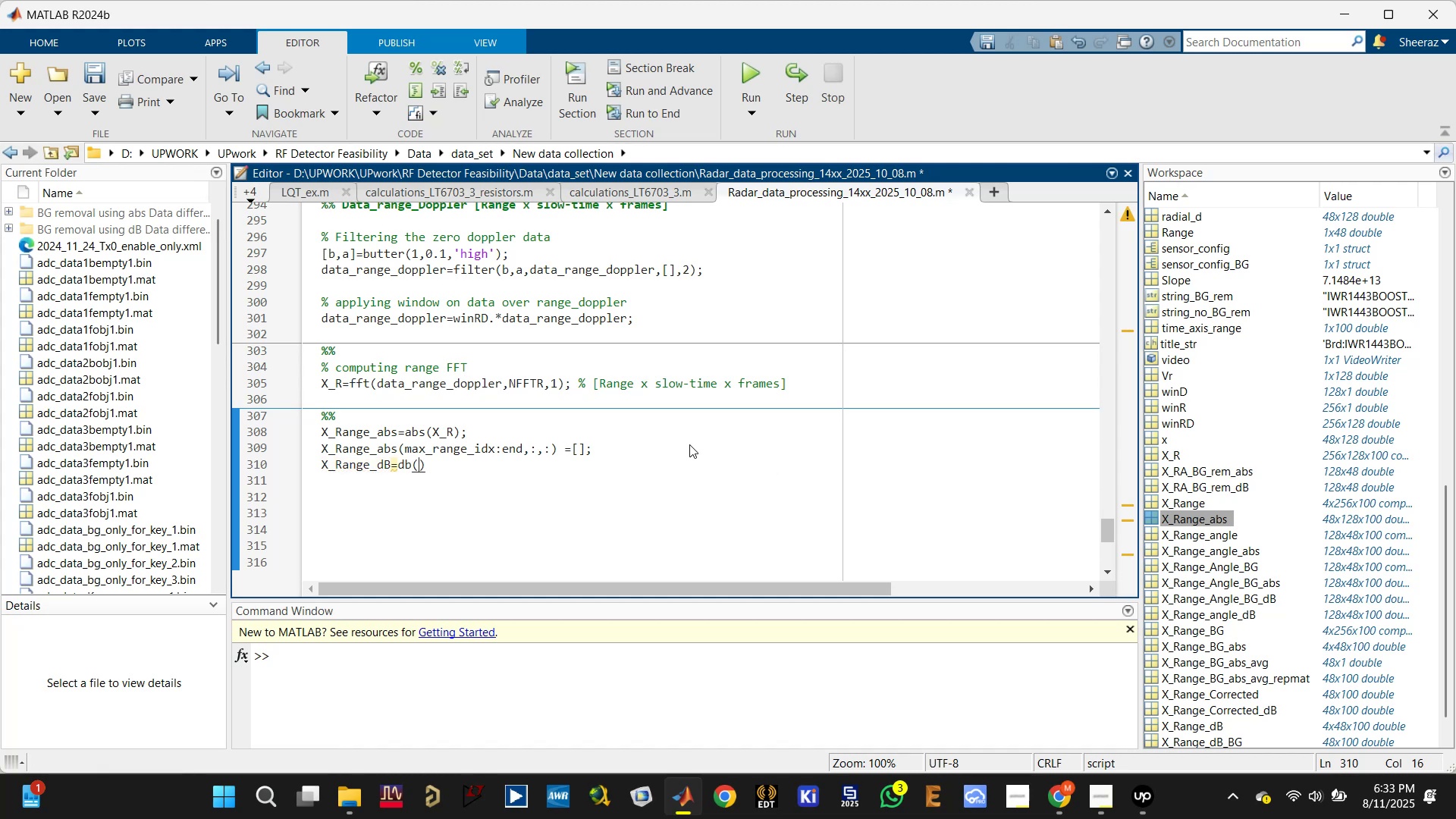 
type(X_range_abs)
 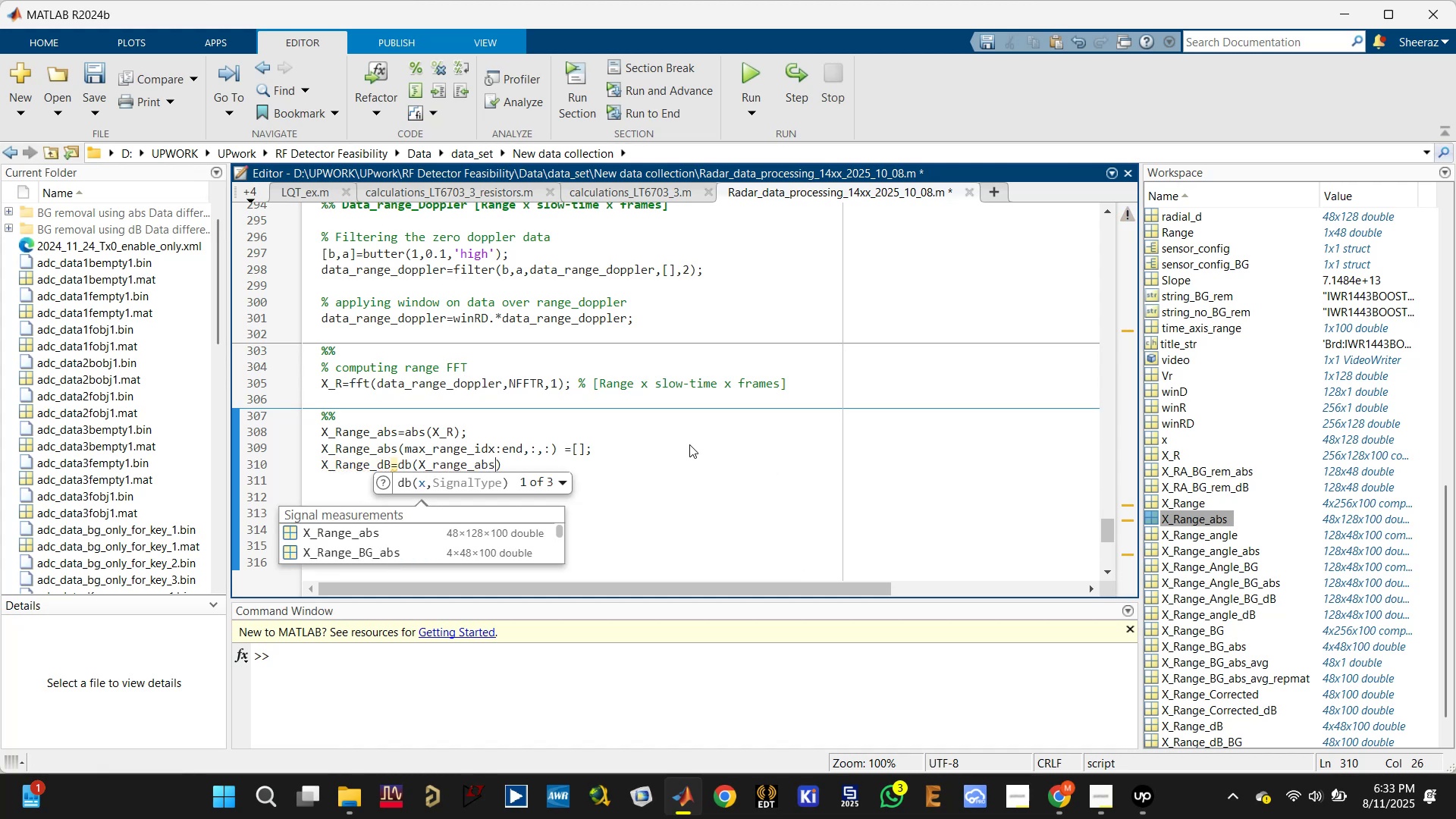 
key(Control+S)
 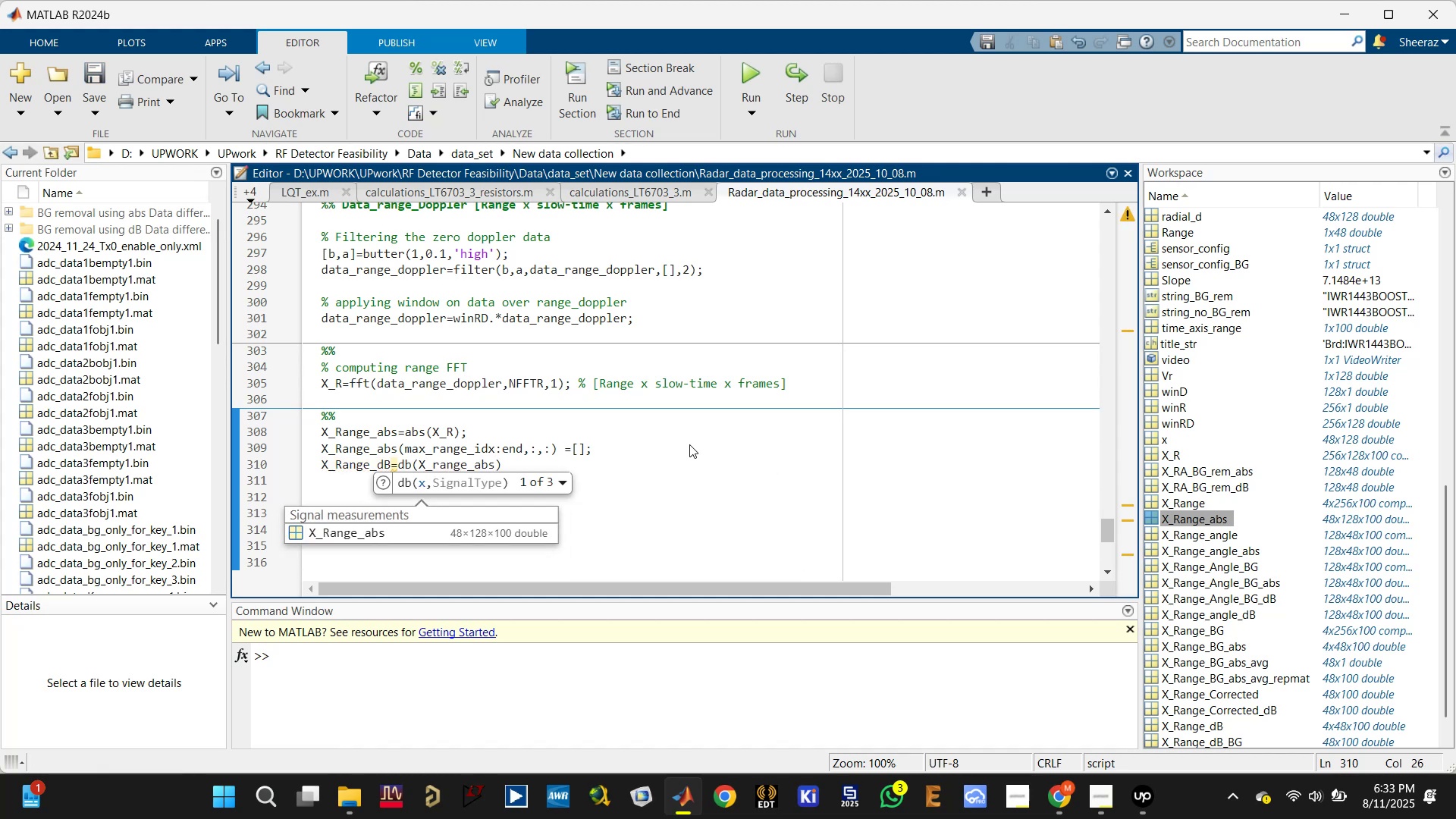 
key(ArrowRight)
 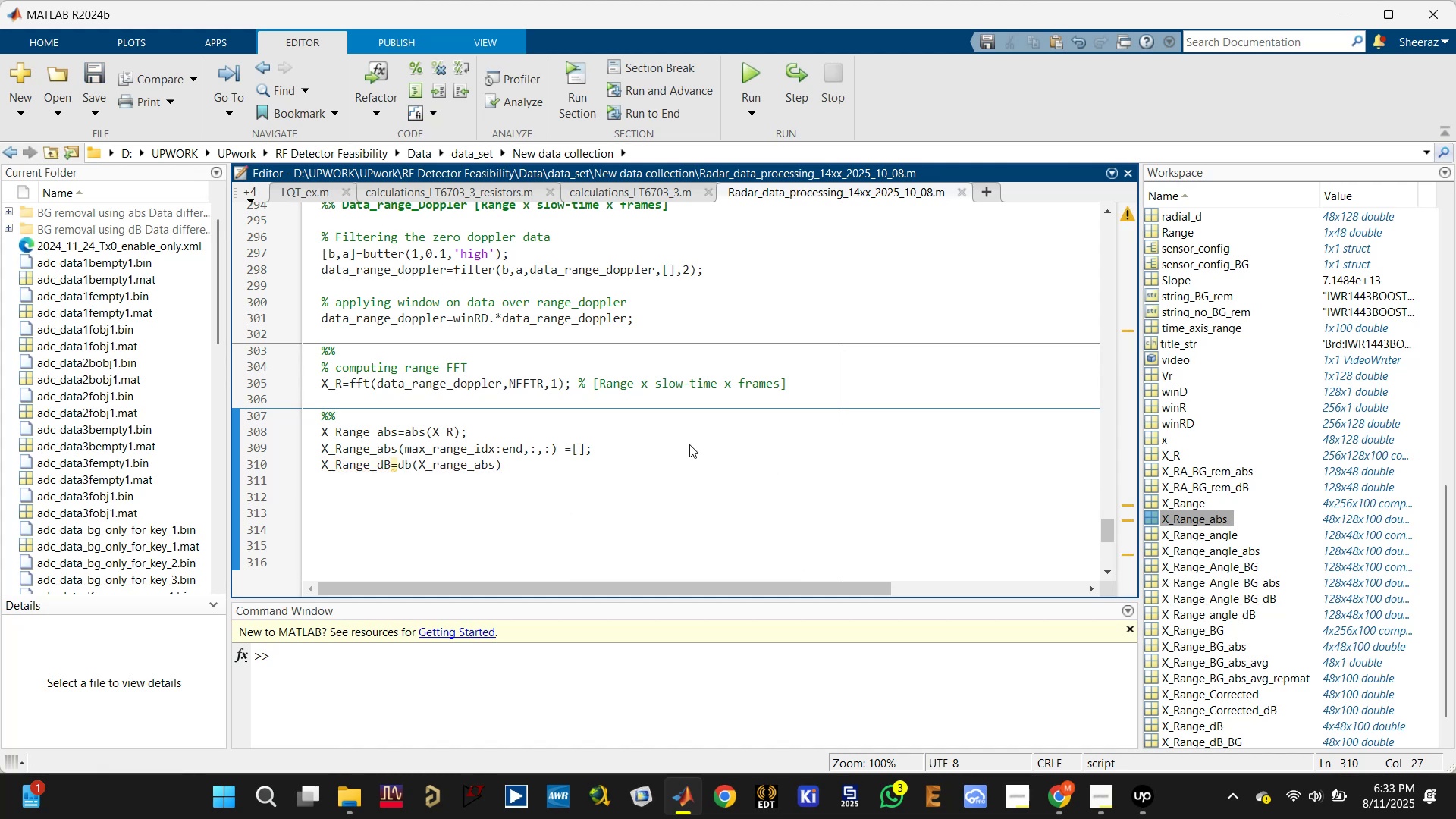 
key(Semicolon)
 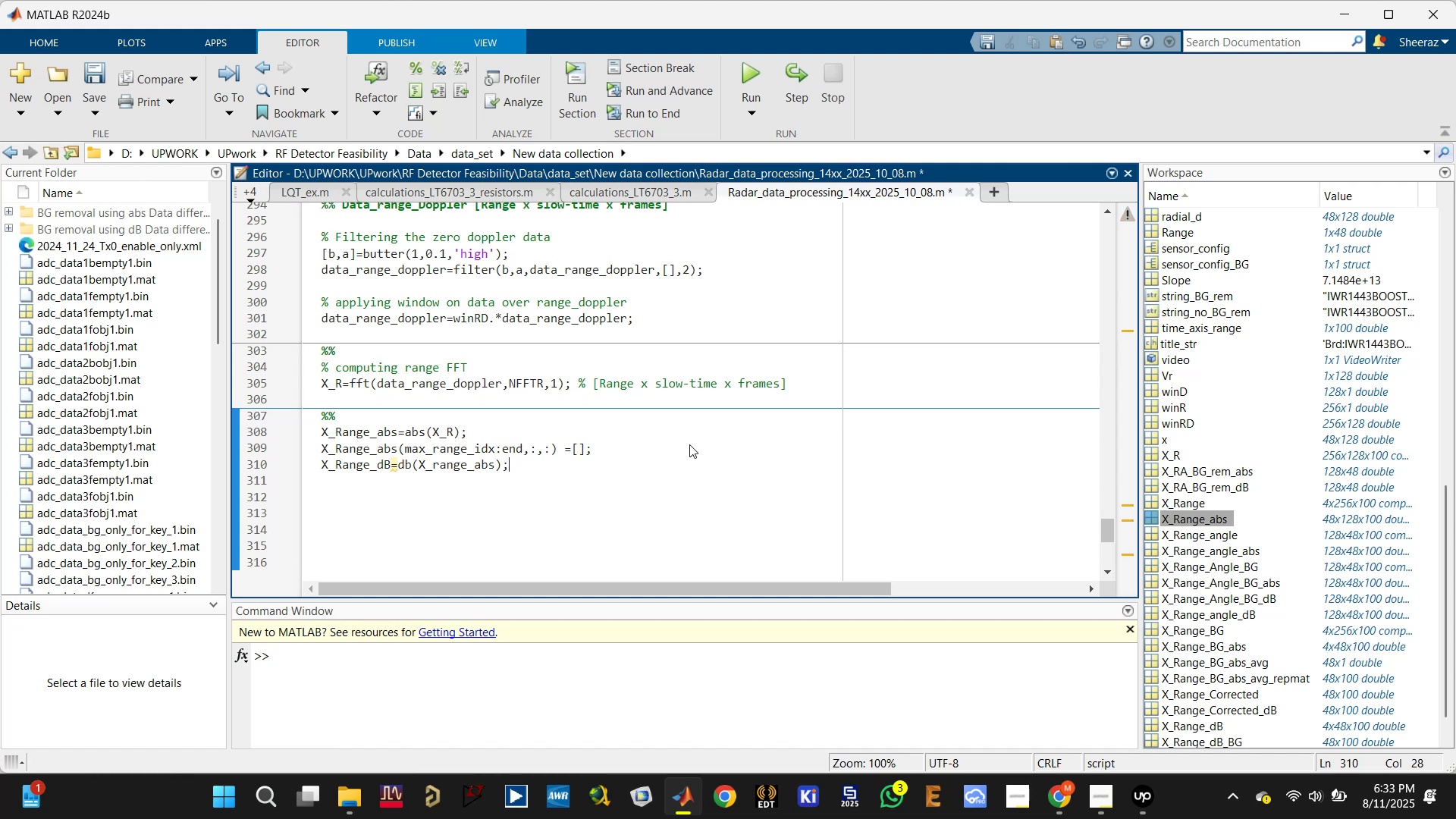 
key(Enter)
 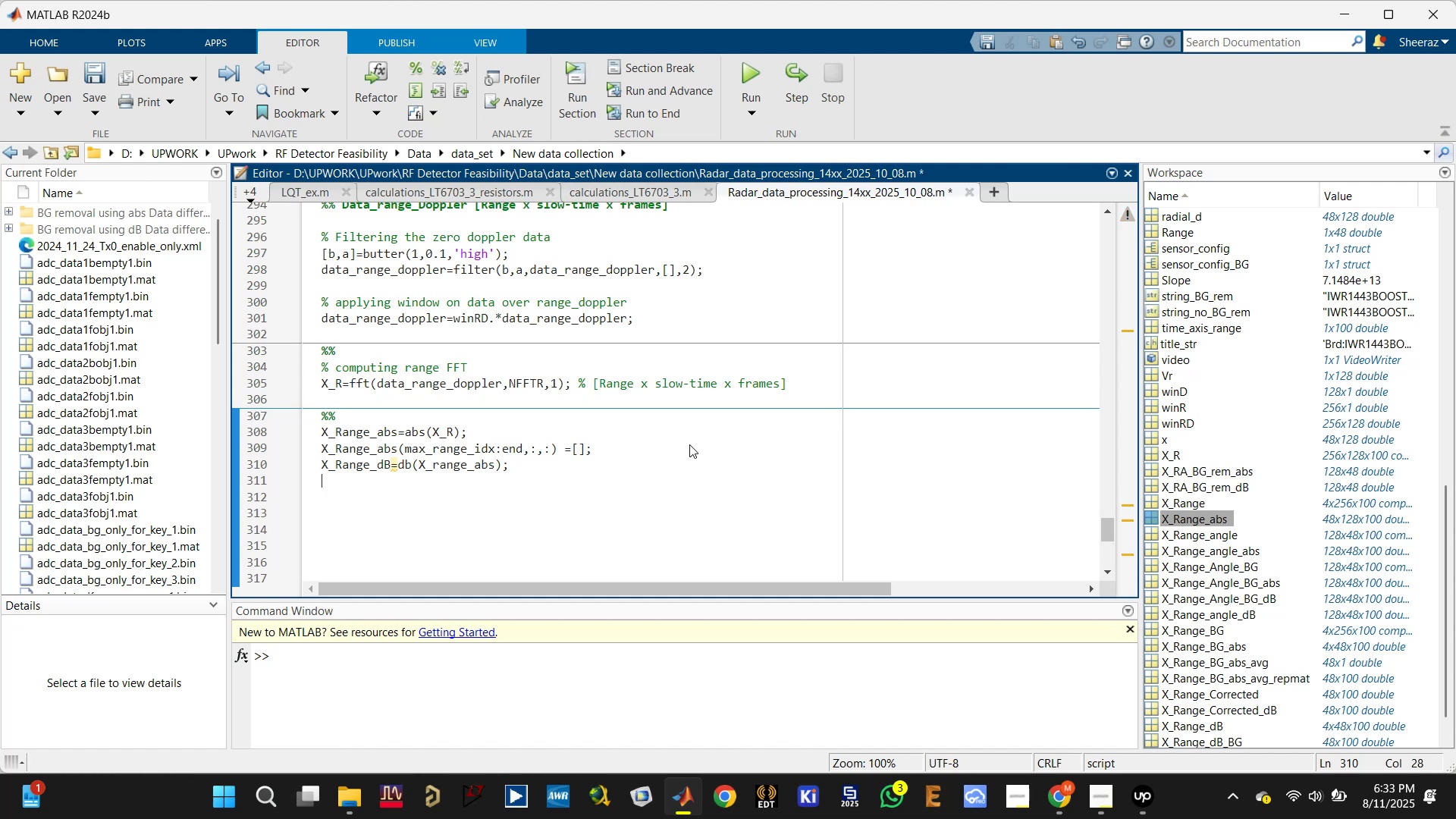 
key(Enter)
 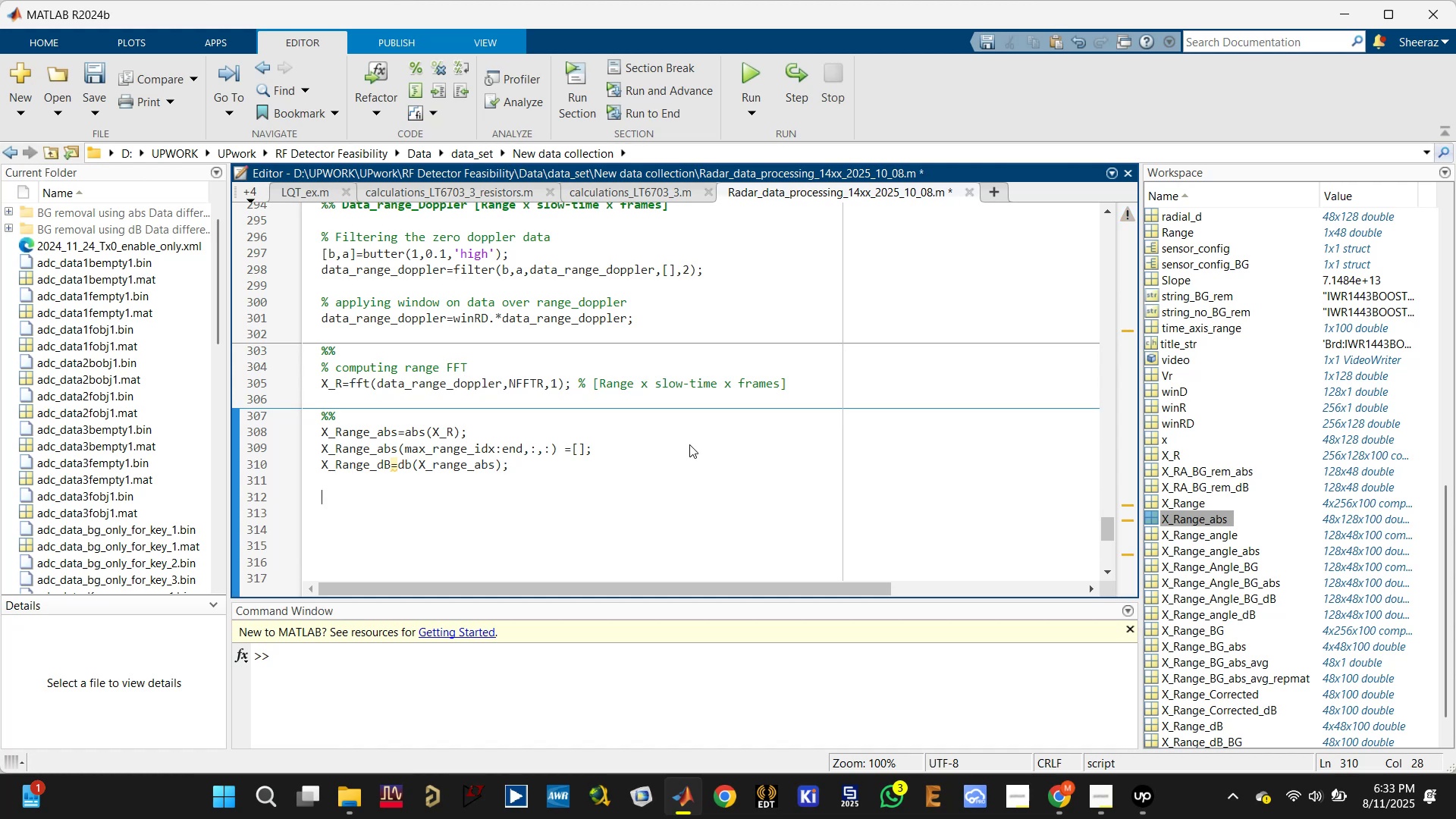 
key(Control+S)
 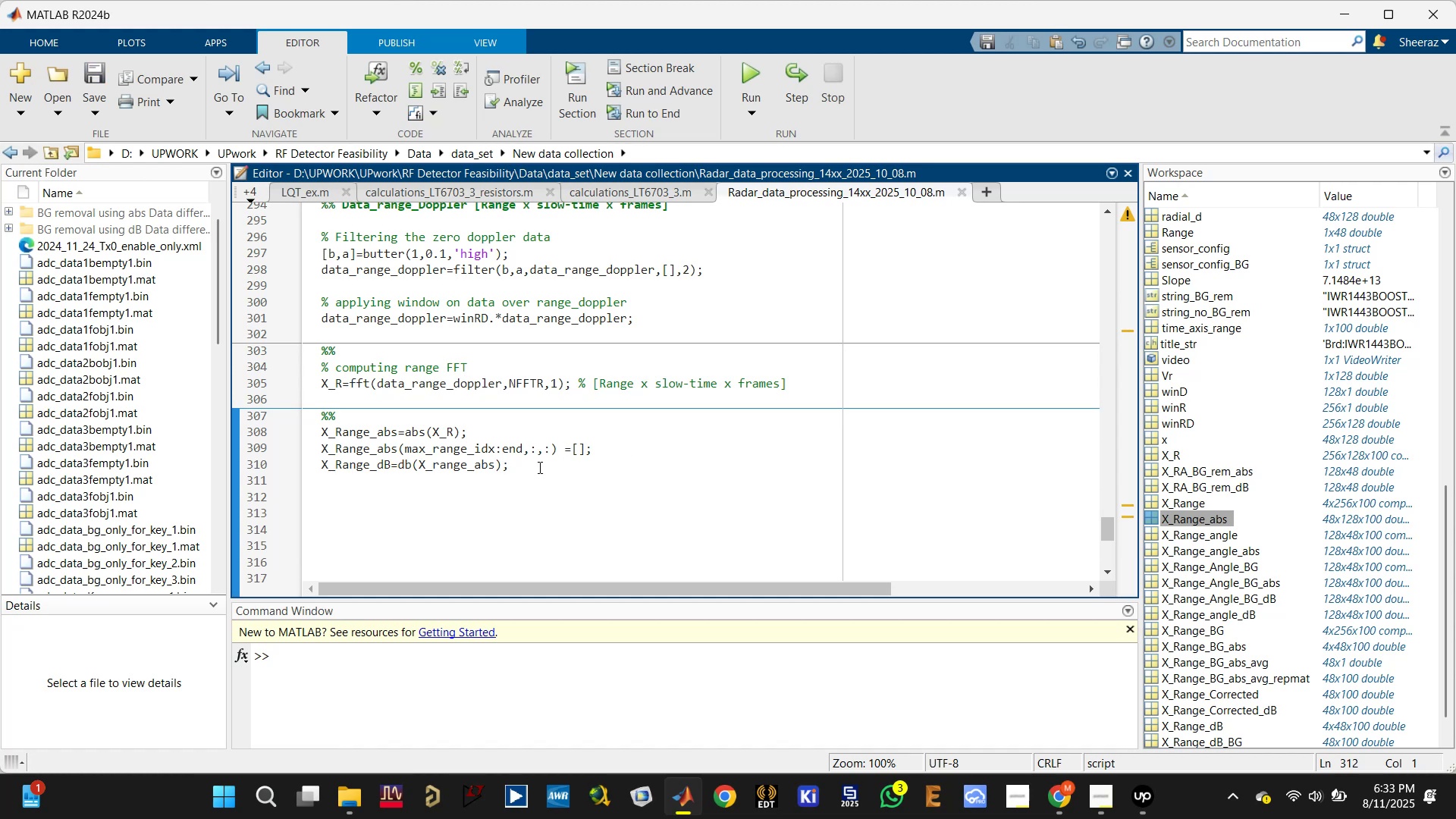 
left_click([366, 413])
 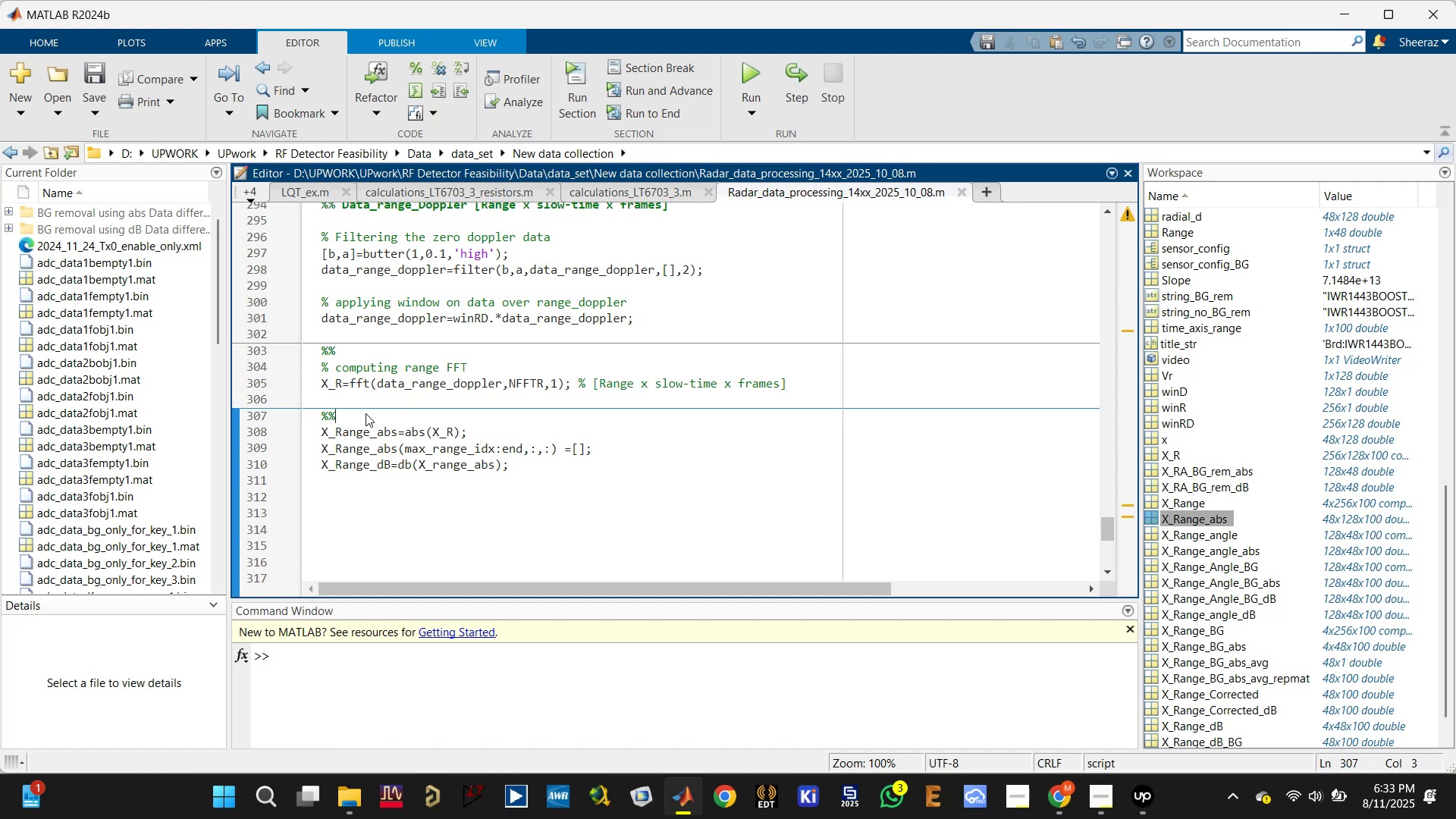 
key(Backspace)
 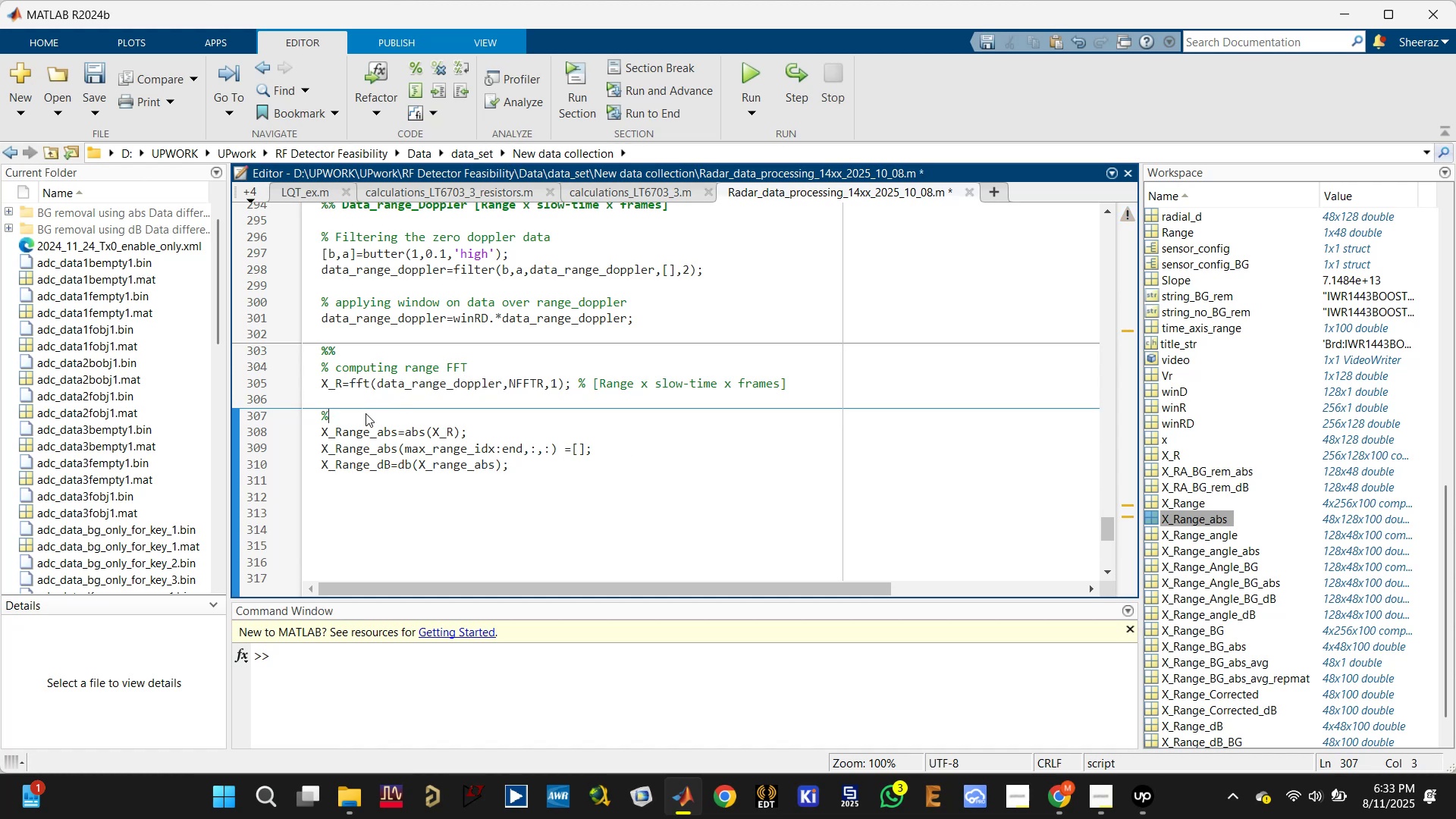 
key(Backspace)
 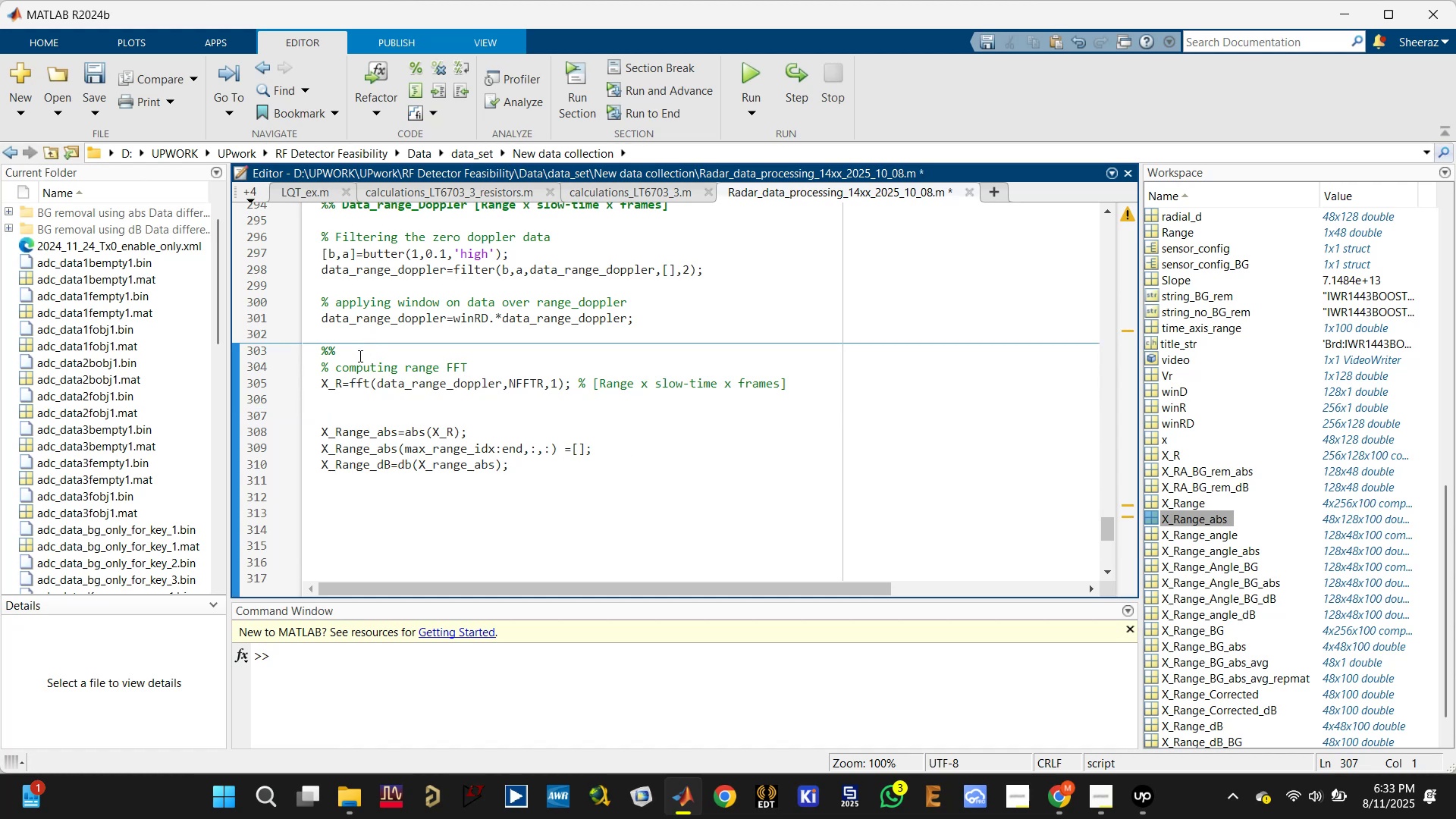 
left_click([359, 356])
 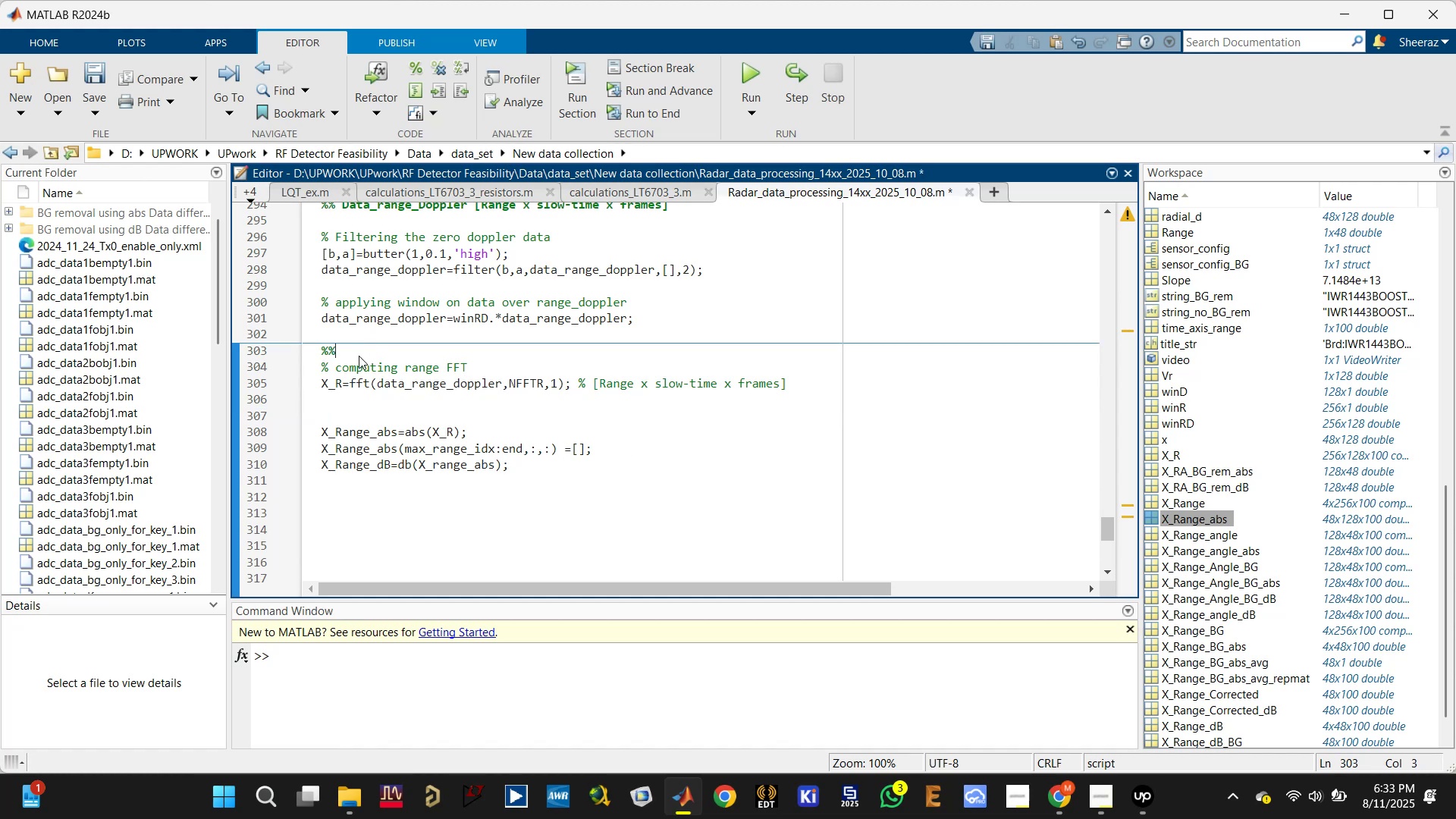 
key(Backspace)
 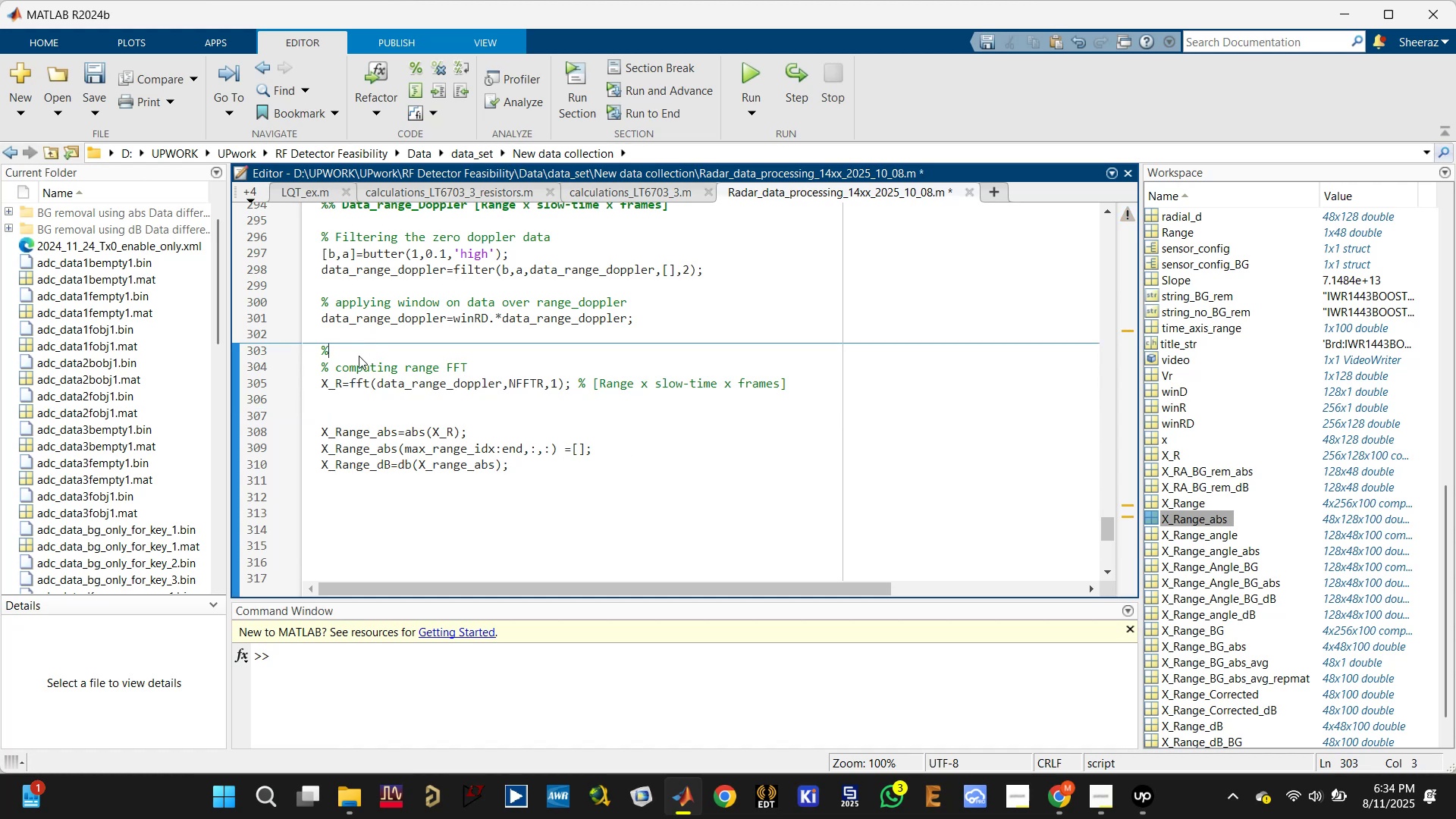 
key(Backspace)
 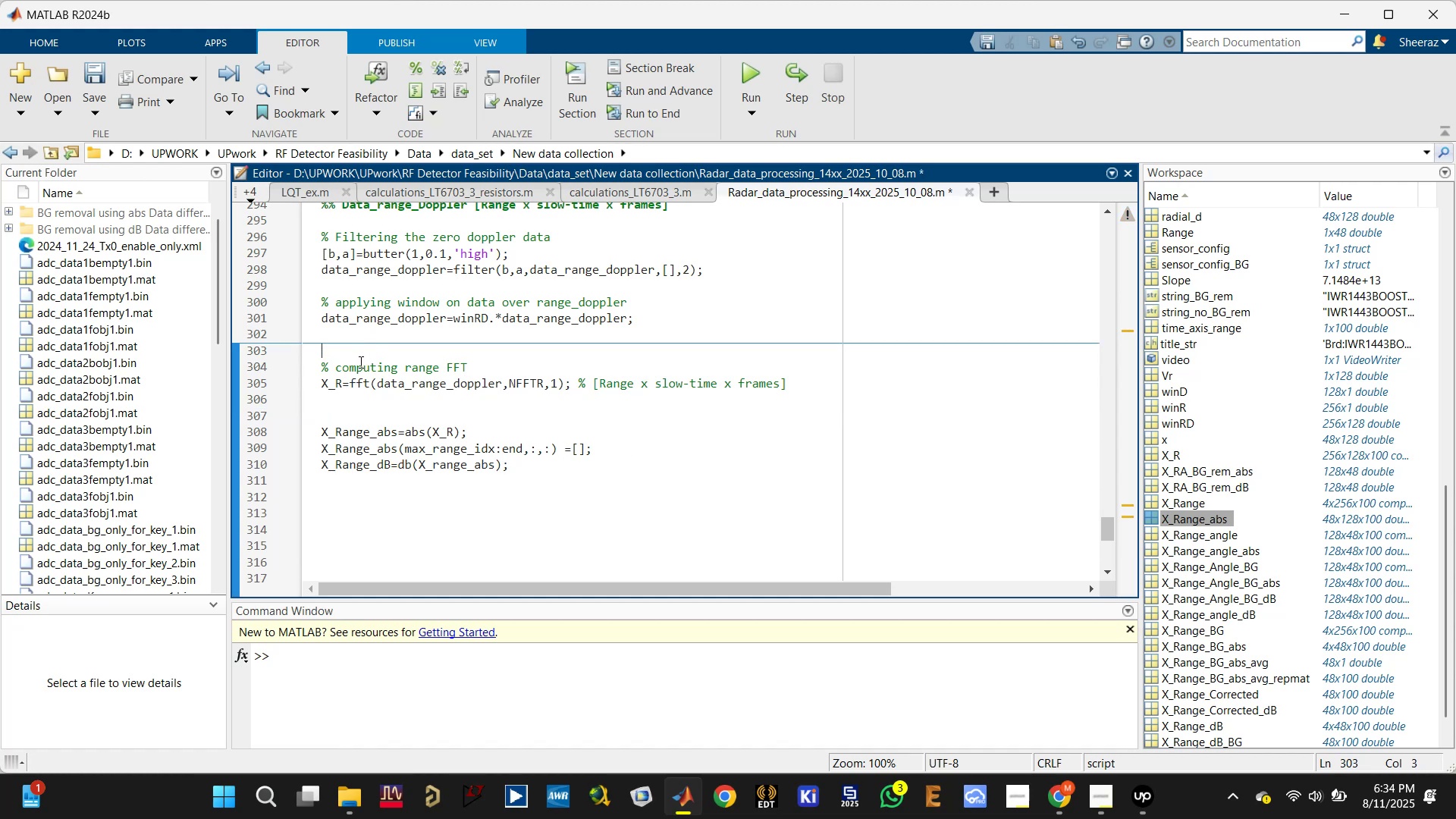 
key(Backspace)
 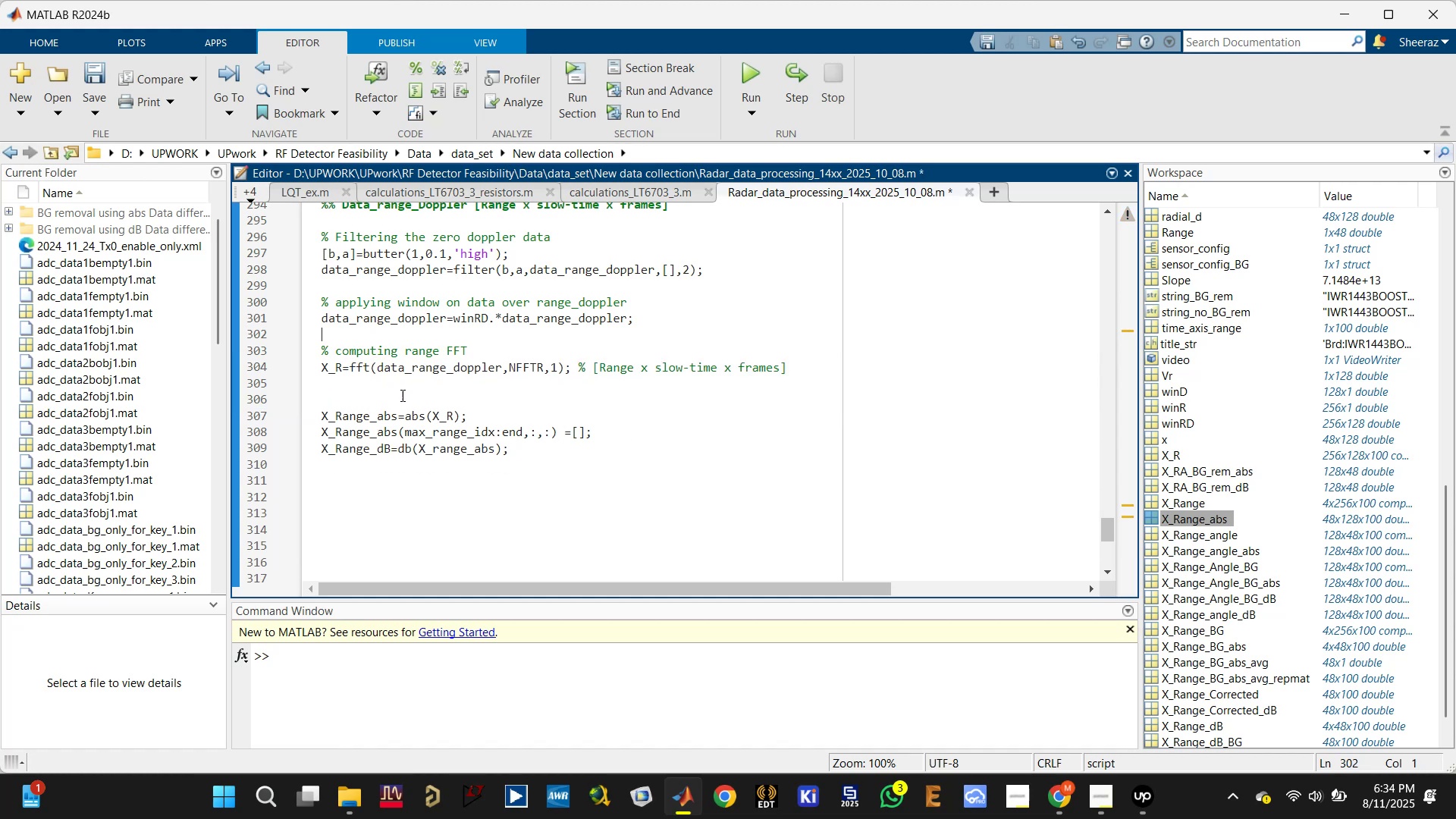 
scroll: coordinate [401, 395], scroll_direction: down, amount: 1.0
 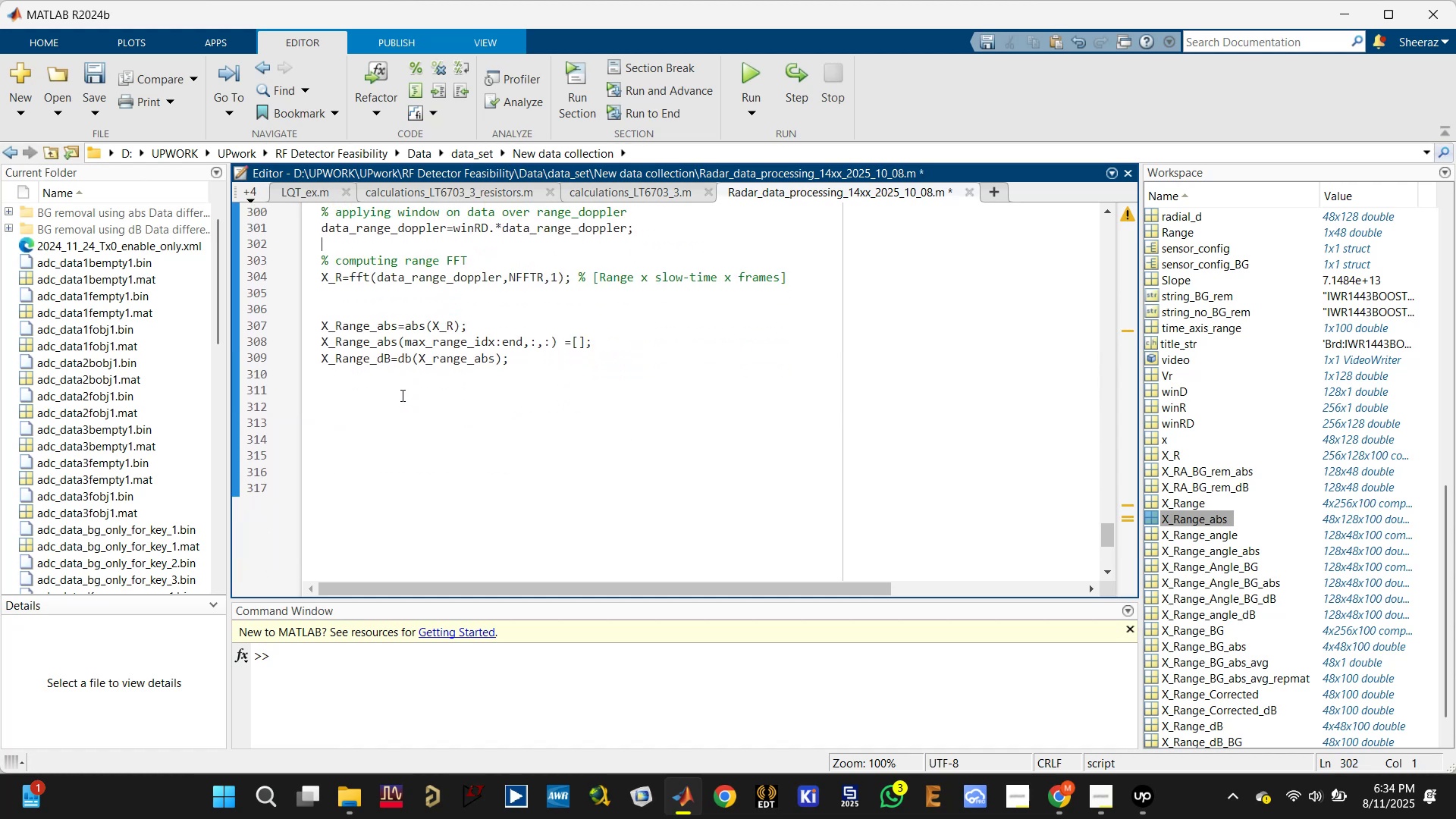 
key(Control+ControlLeft)
 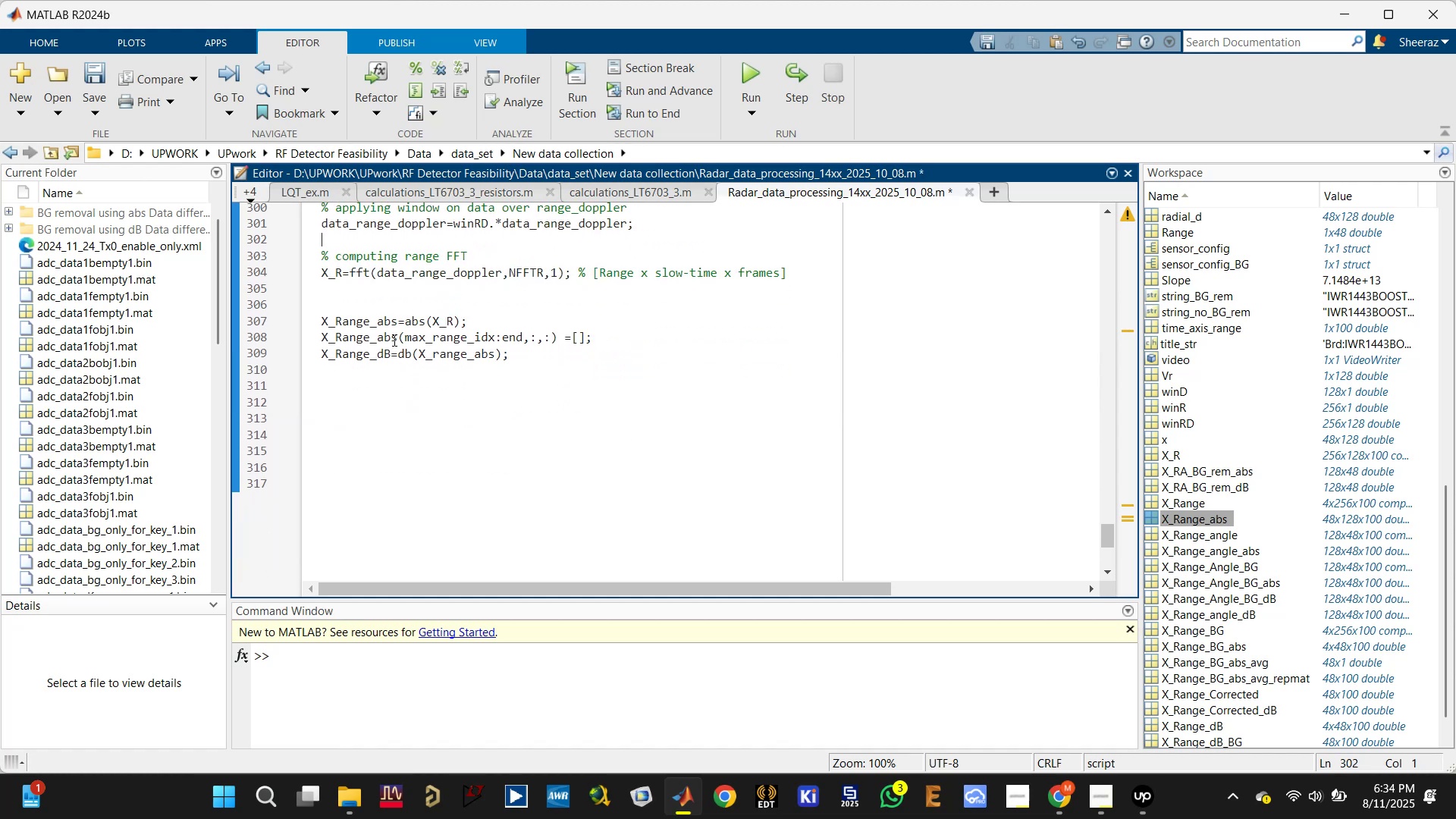 
key(Control+S)
 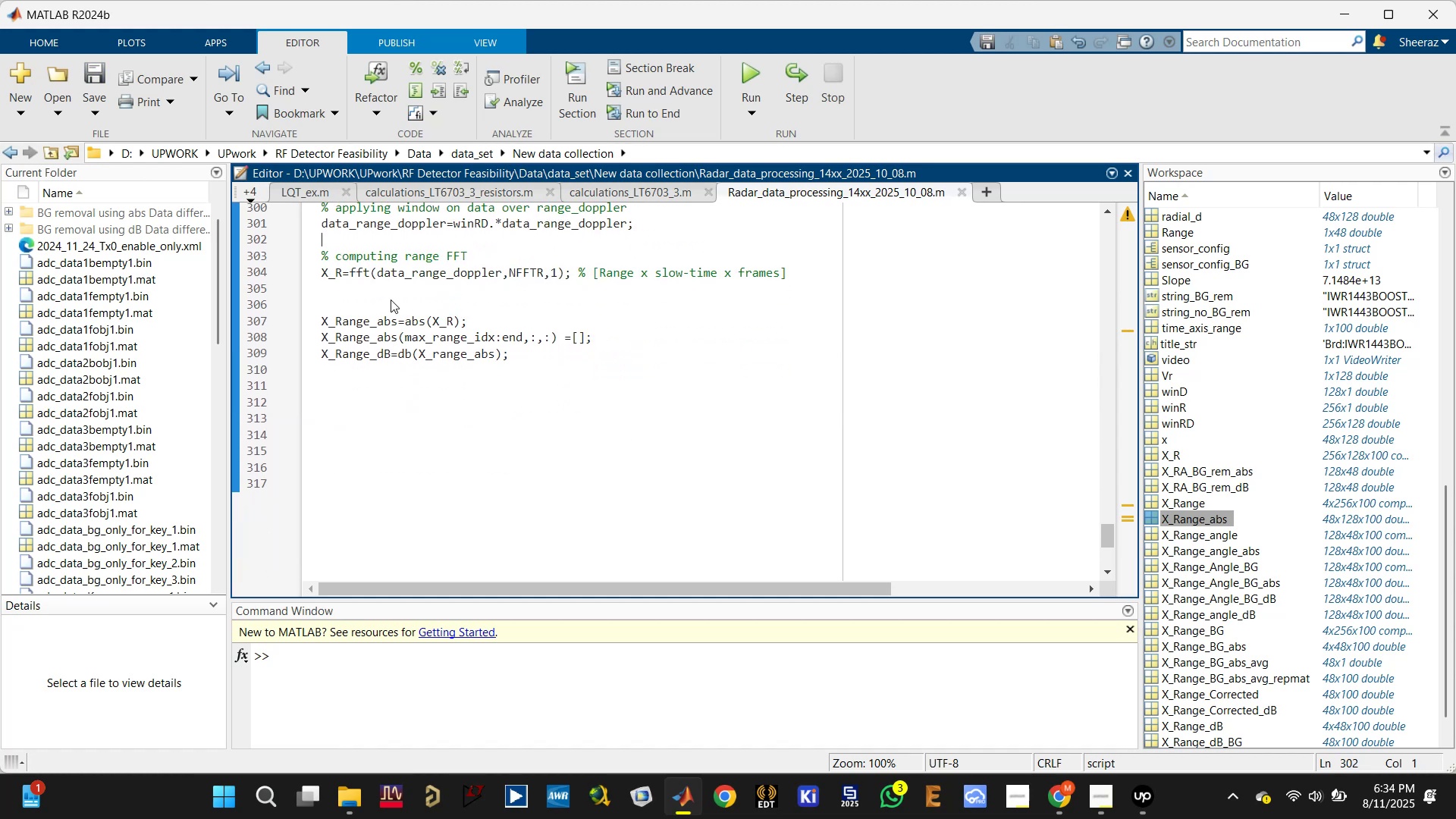 
left_click([391, 300])
 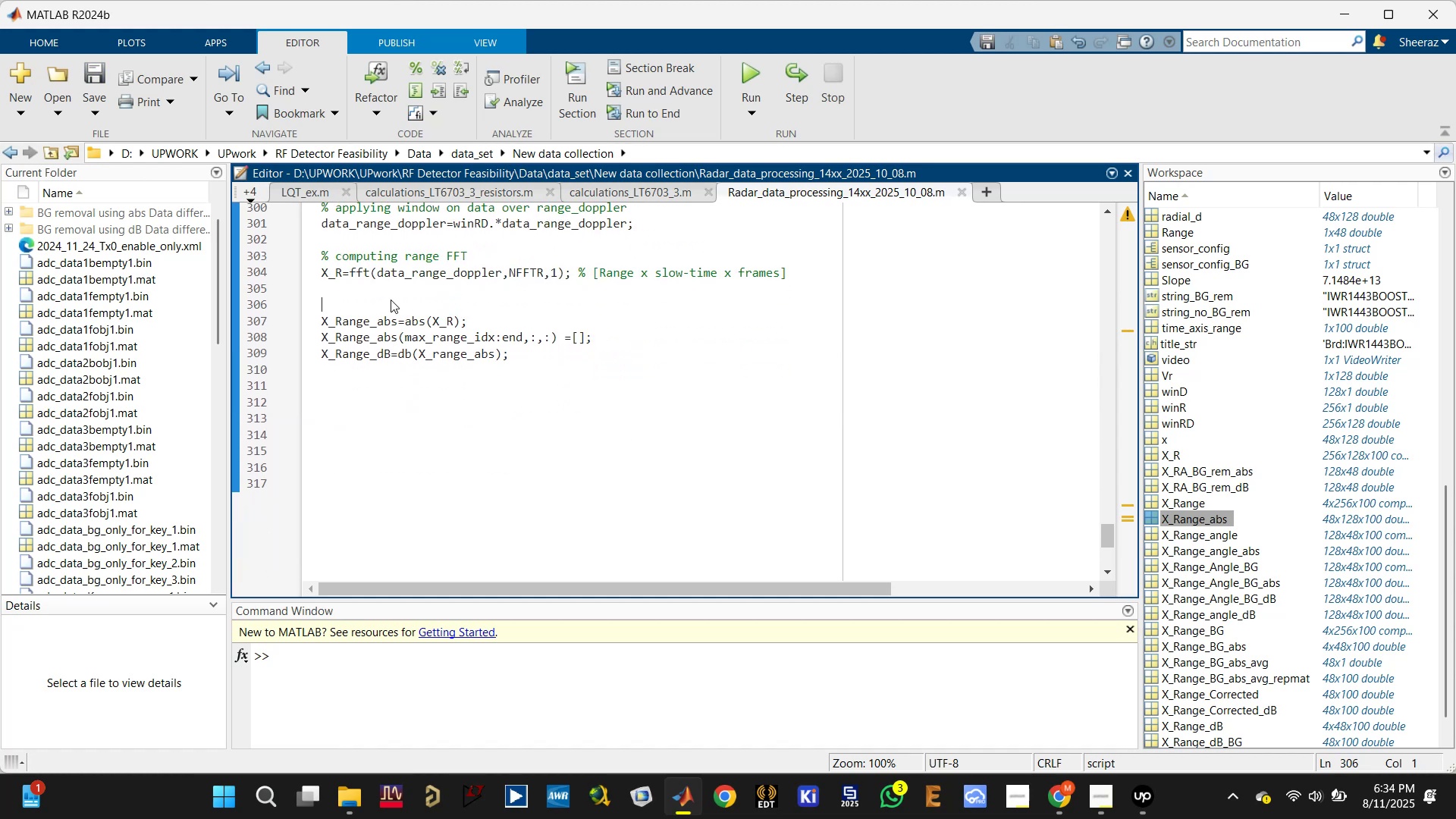 
type(%%)
 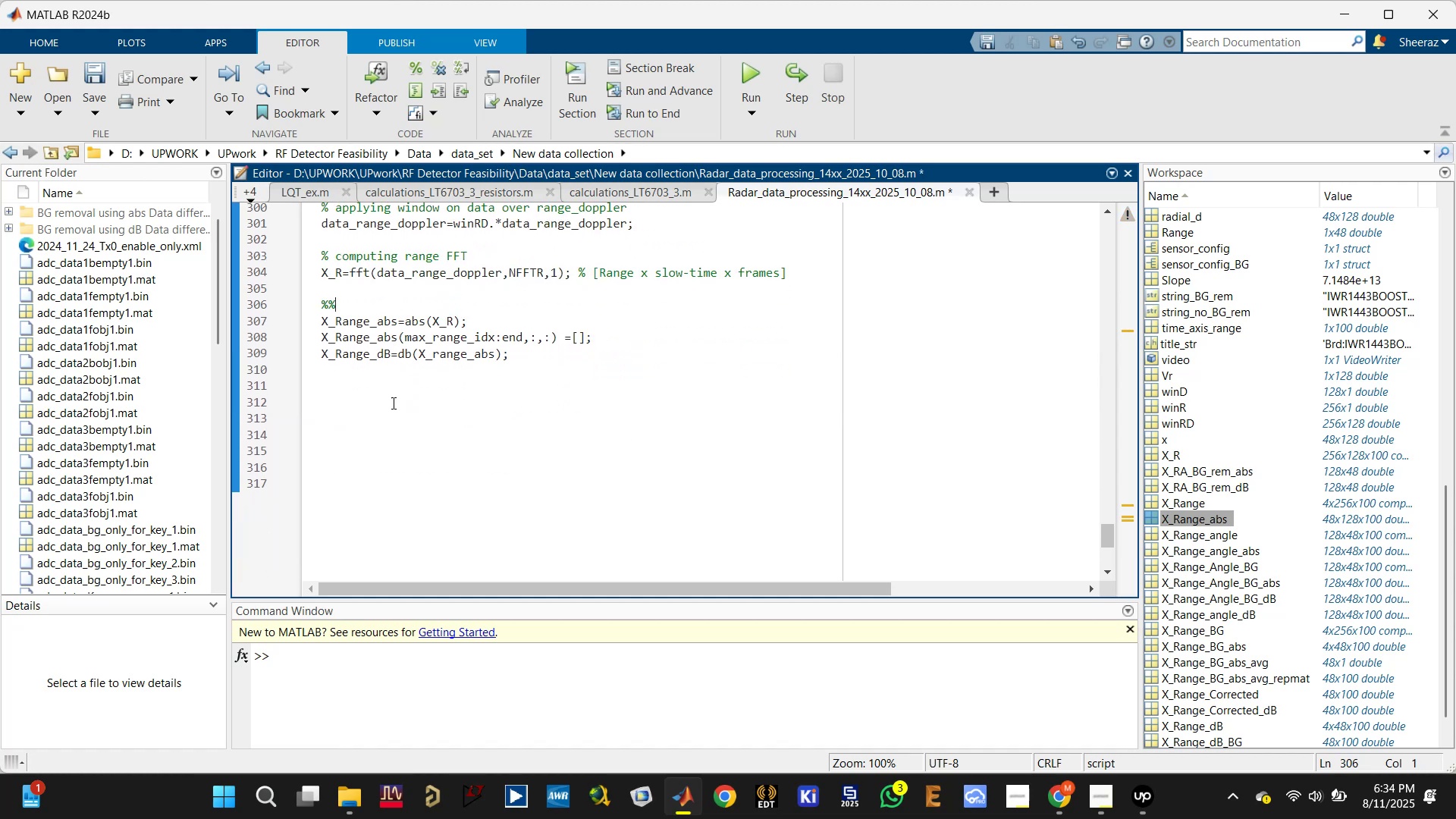 
left_click([393, 425])
 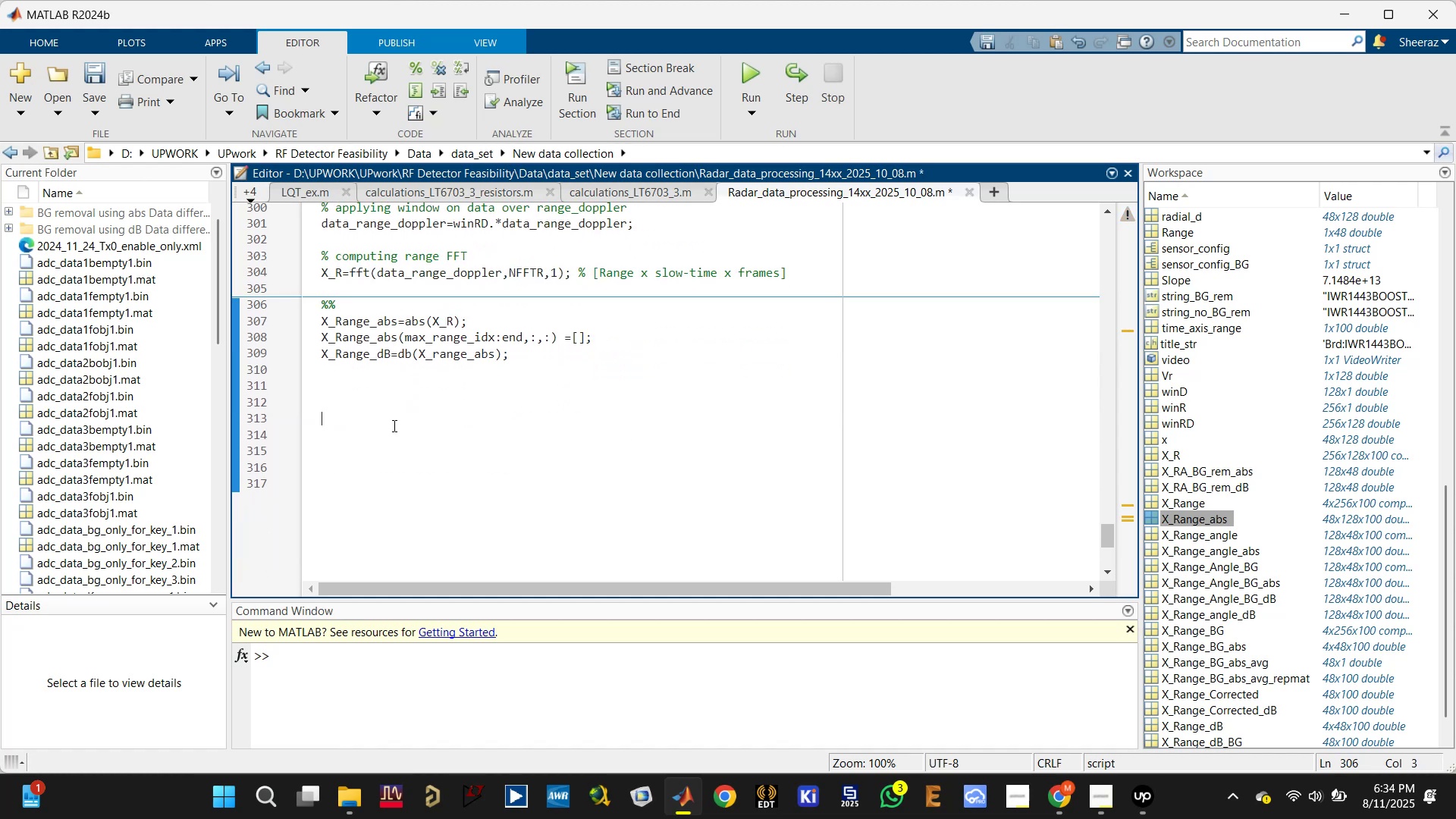 
key(Control+Enter)
 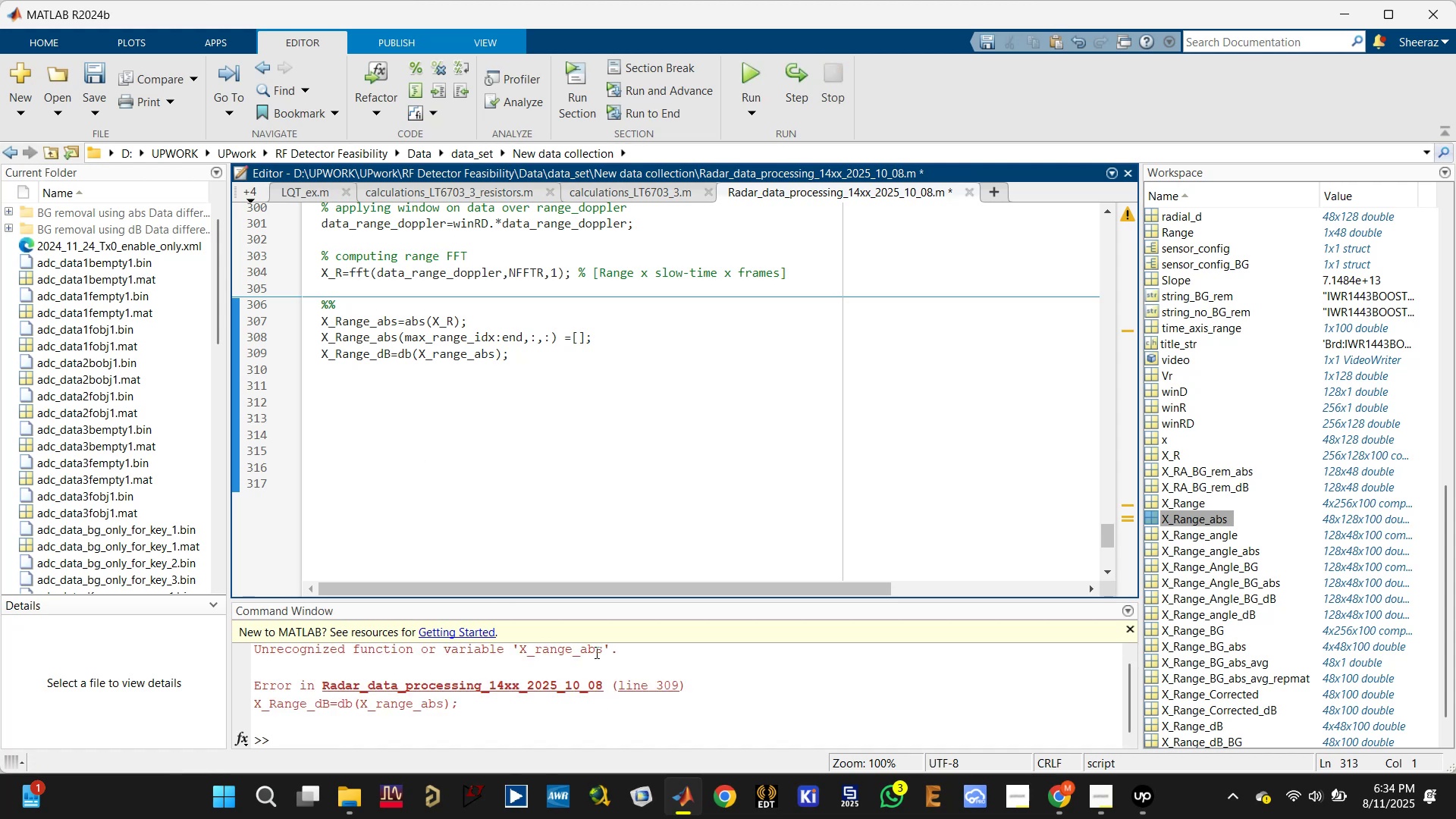 
left_click([371, 350])
 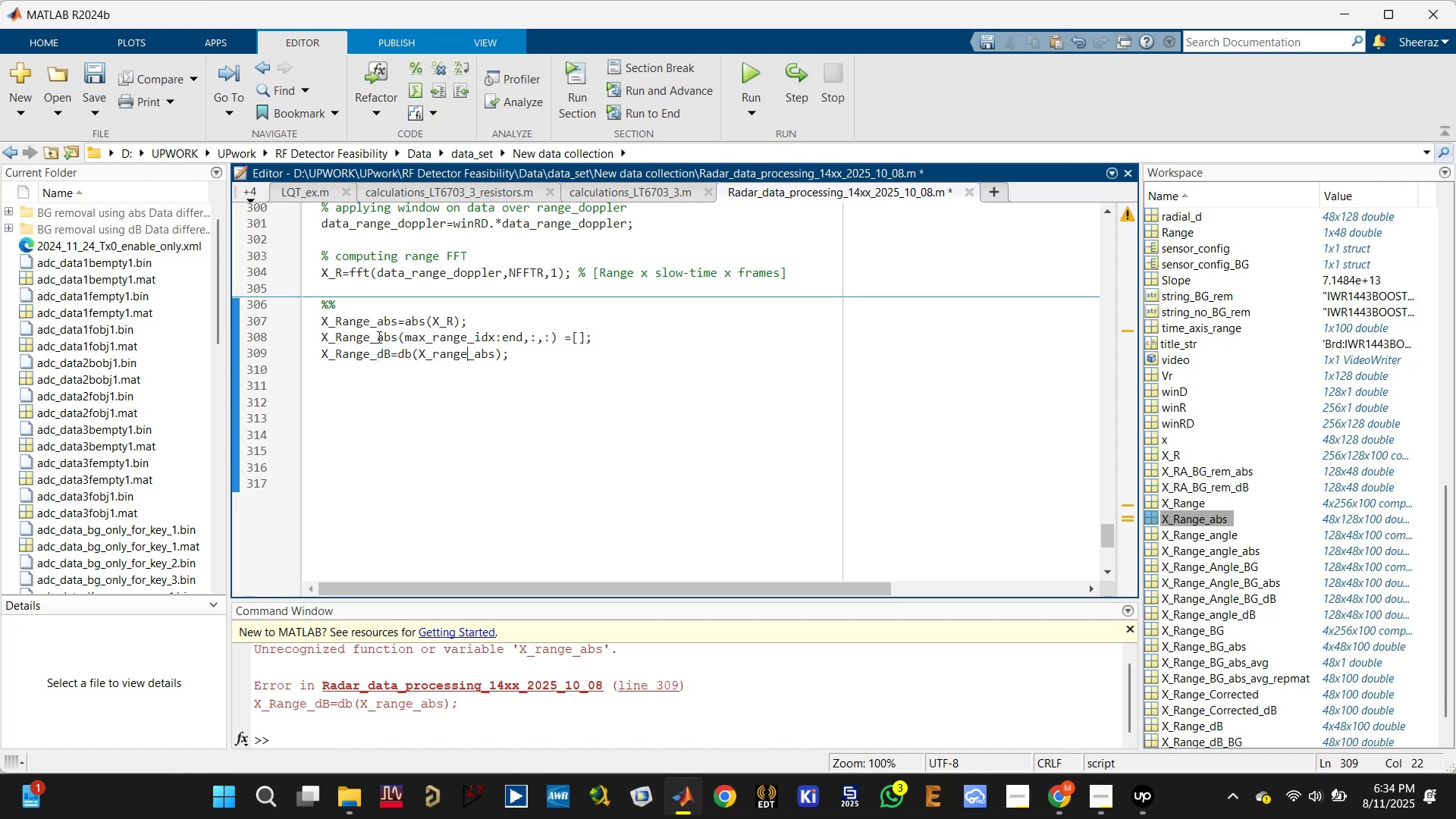 
left_click([362, 334])
 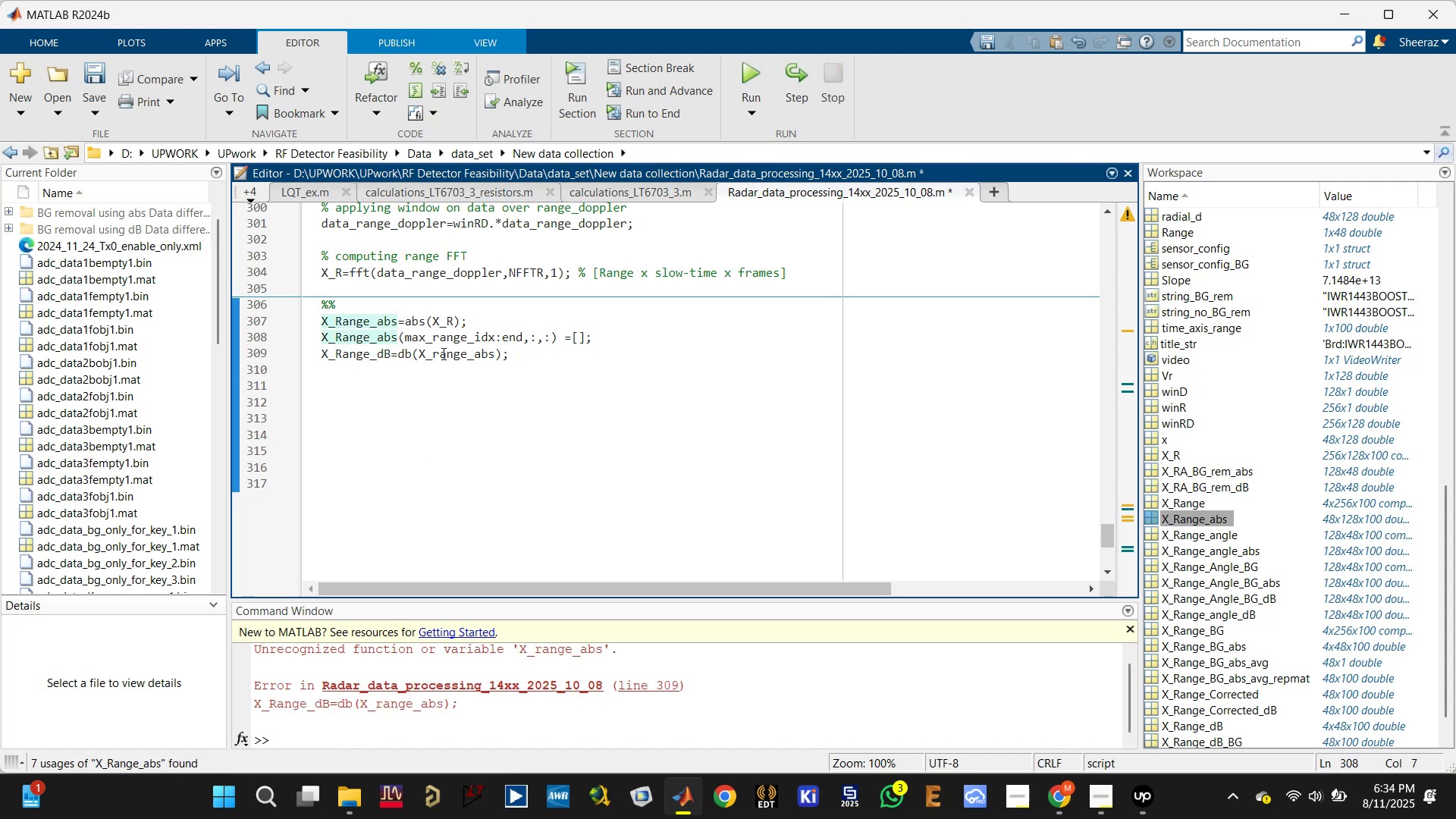 
left_click([438, 353])
 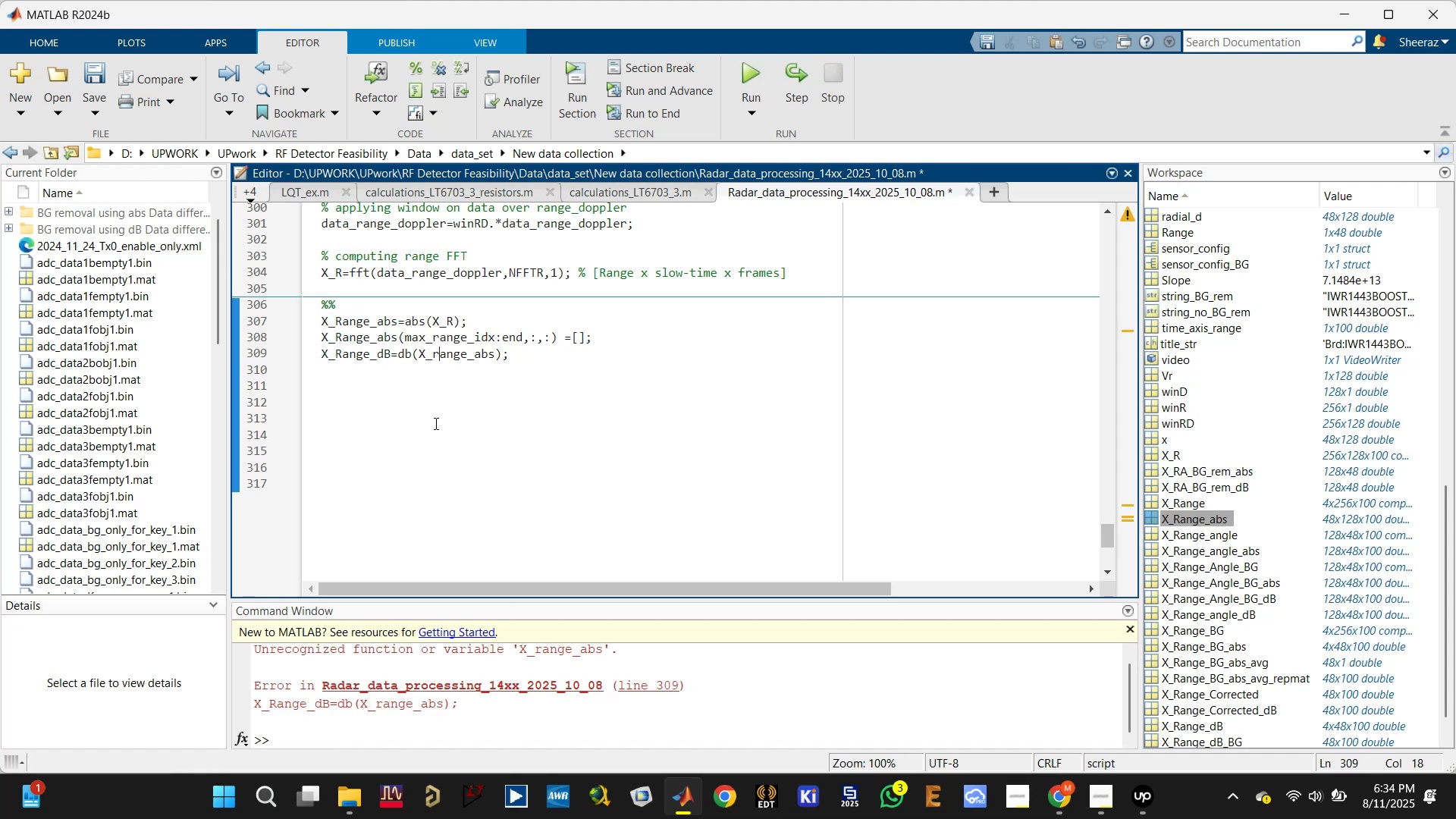 
key(Backspace)
 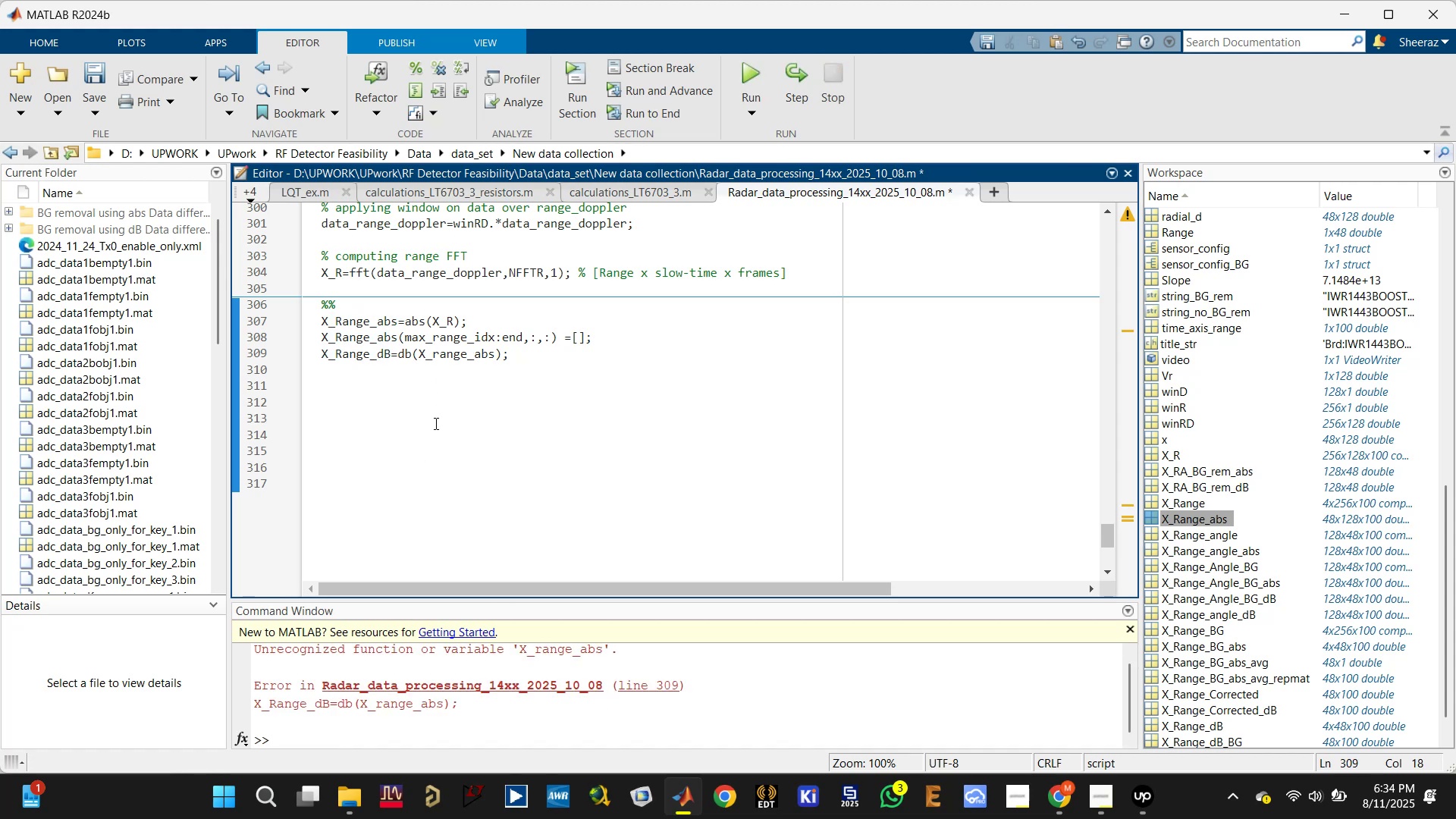 
key(Shift+ShiftLeft)
 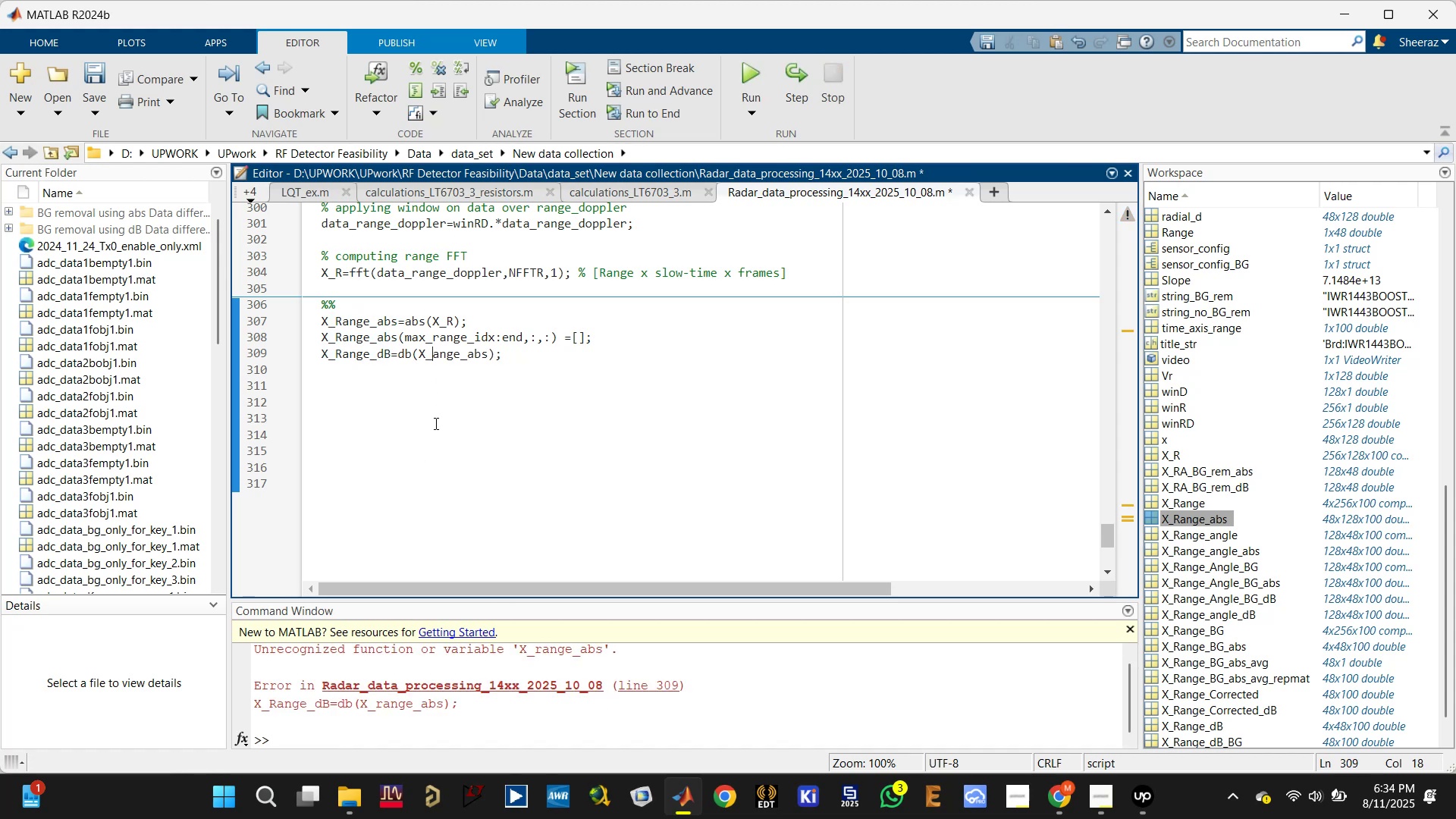 
key(Shift+R)
 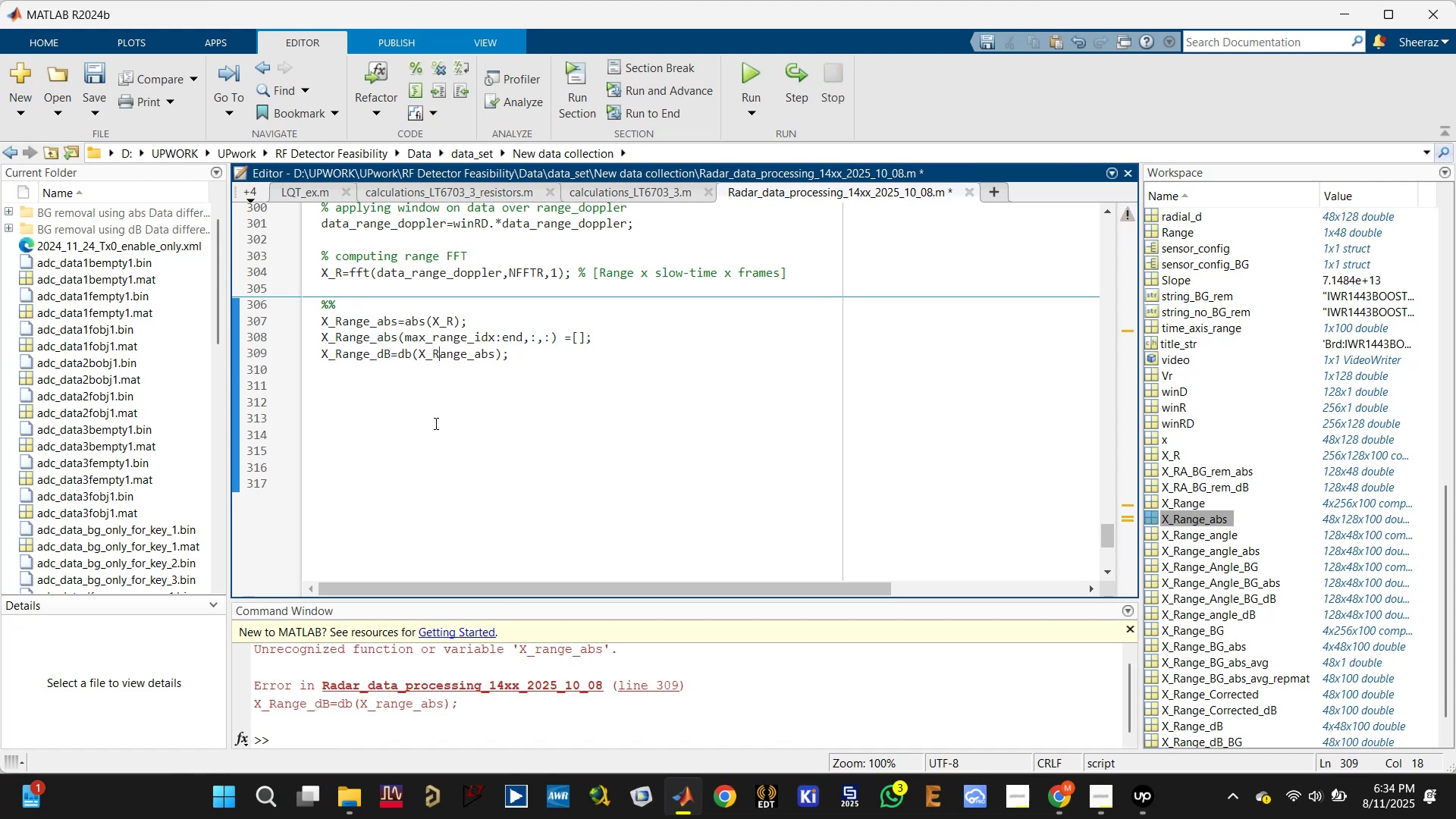 
key(Control+Enter)
 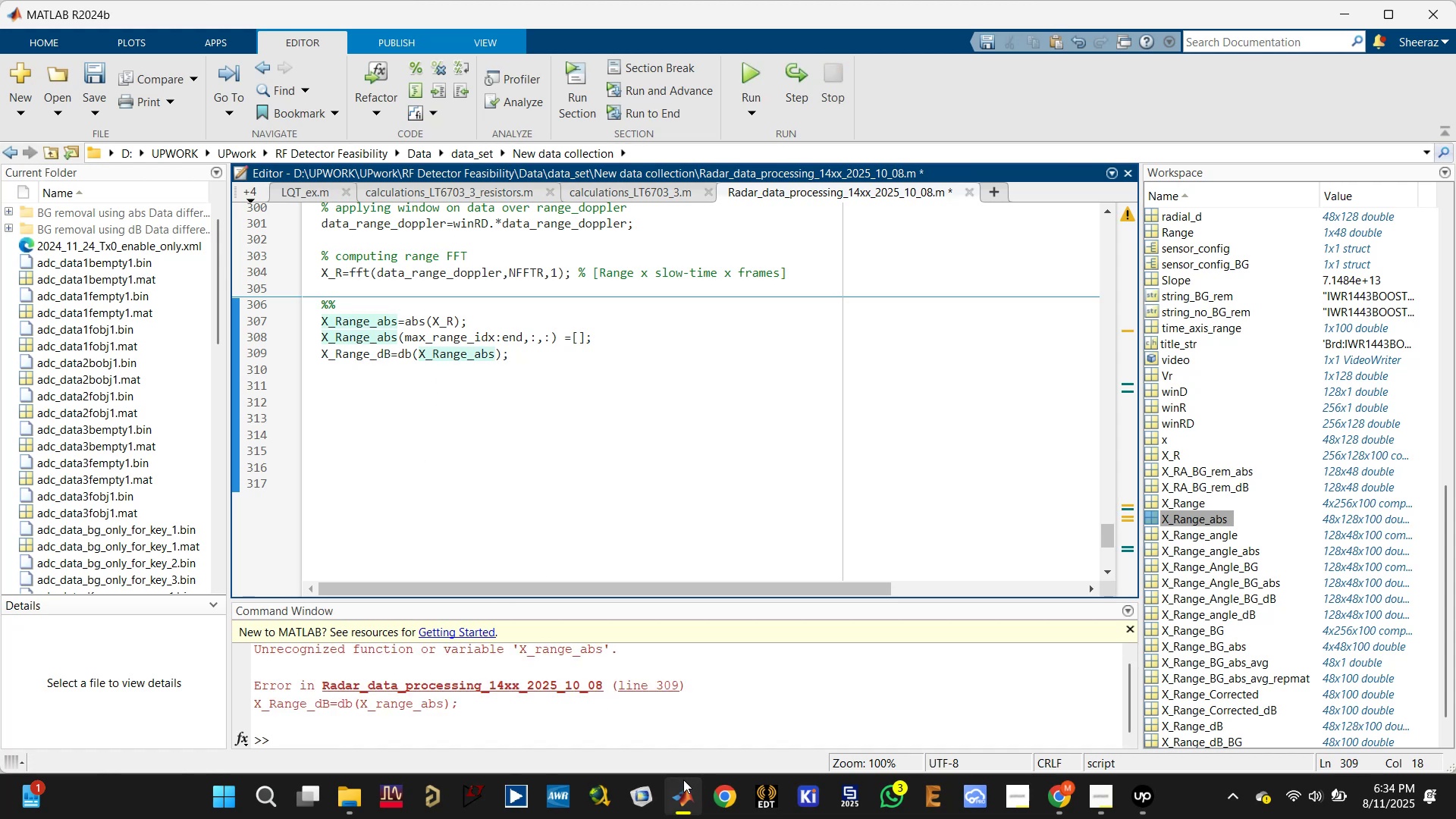 
left_click([657, 730])
 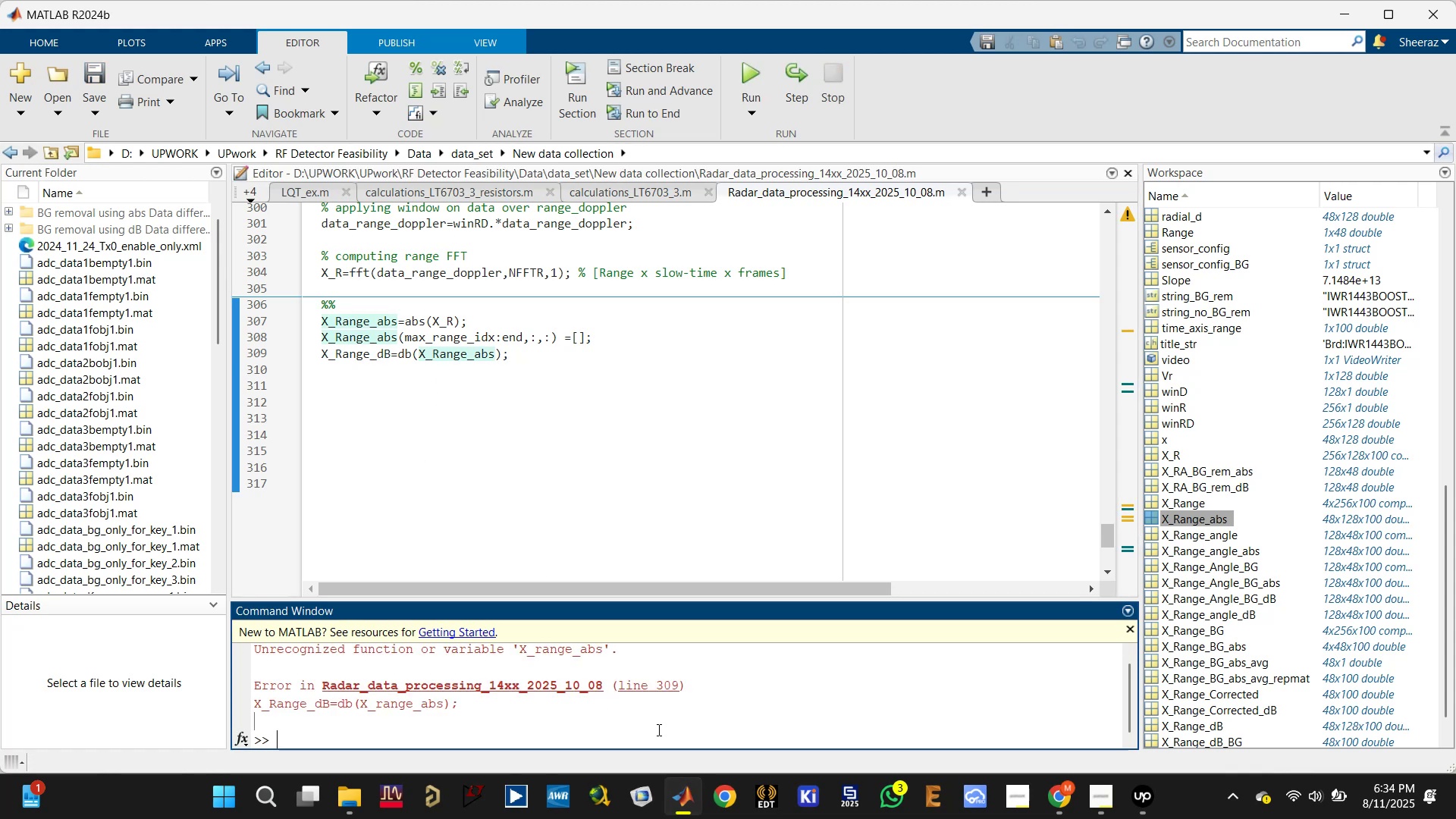 
type(clc)
 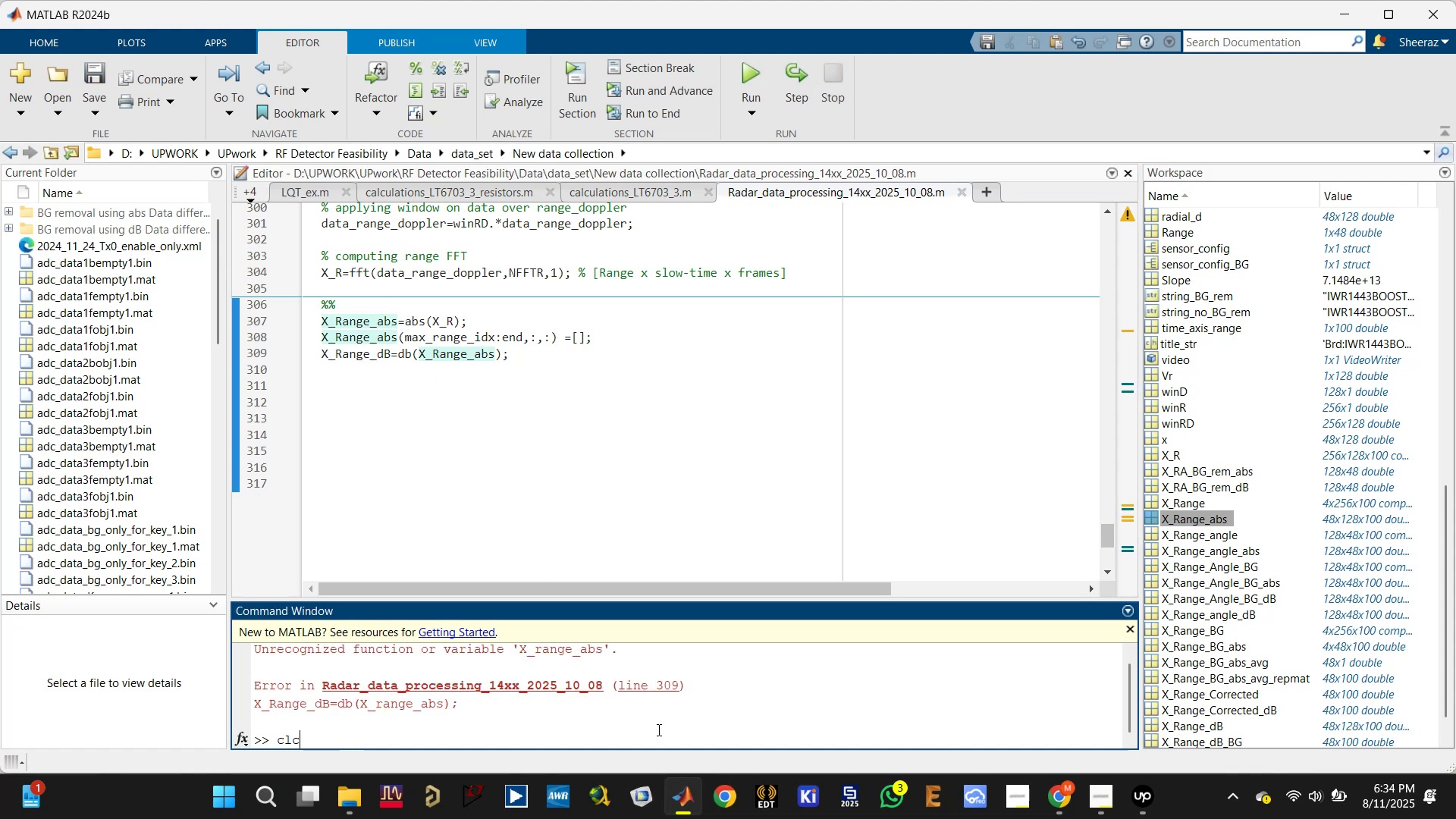 
key(Enter)
 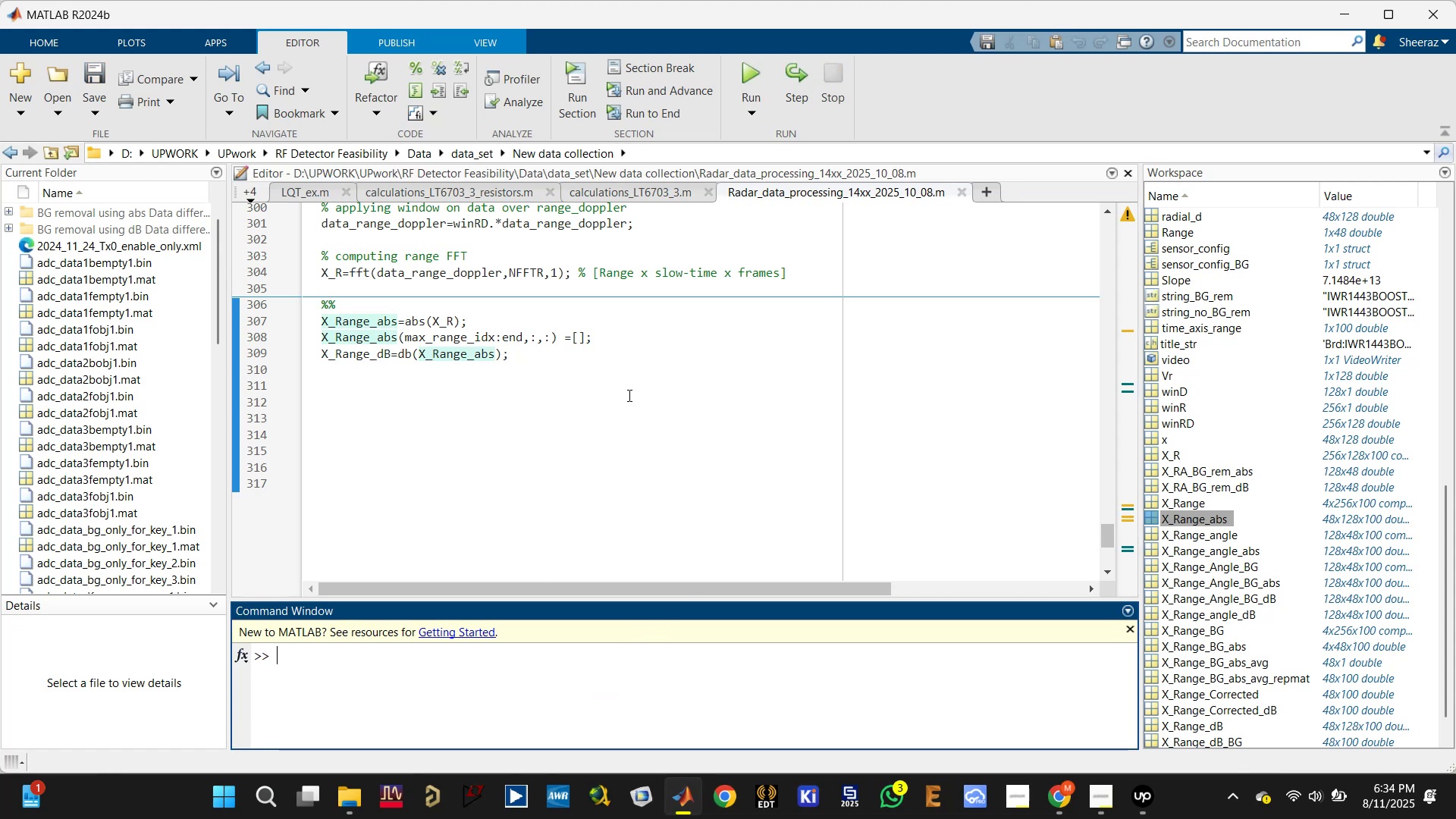 
key(Control+S)
 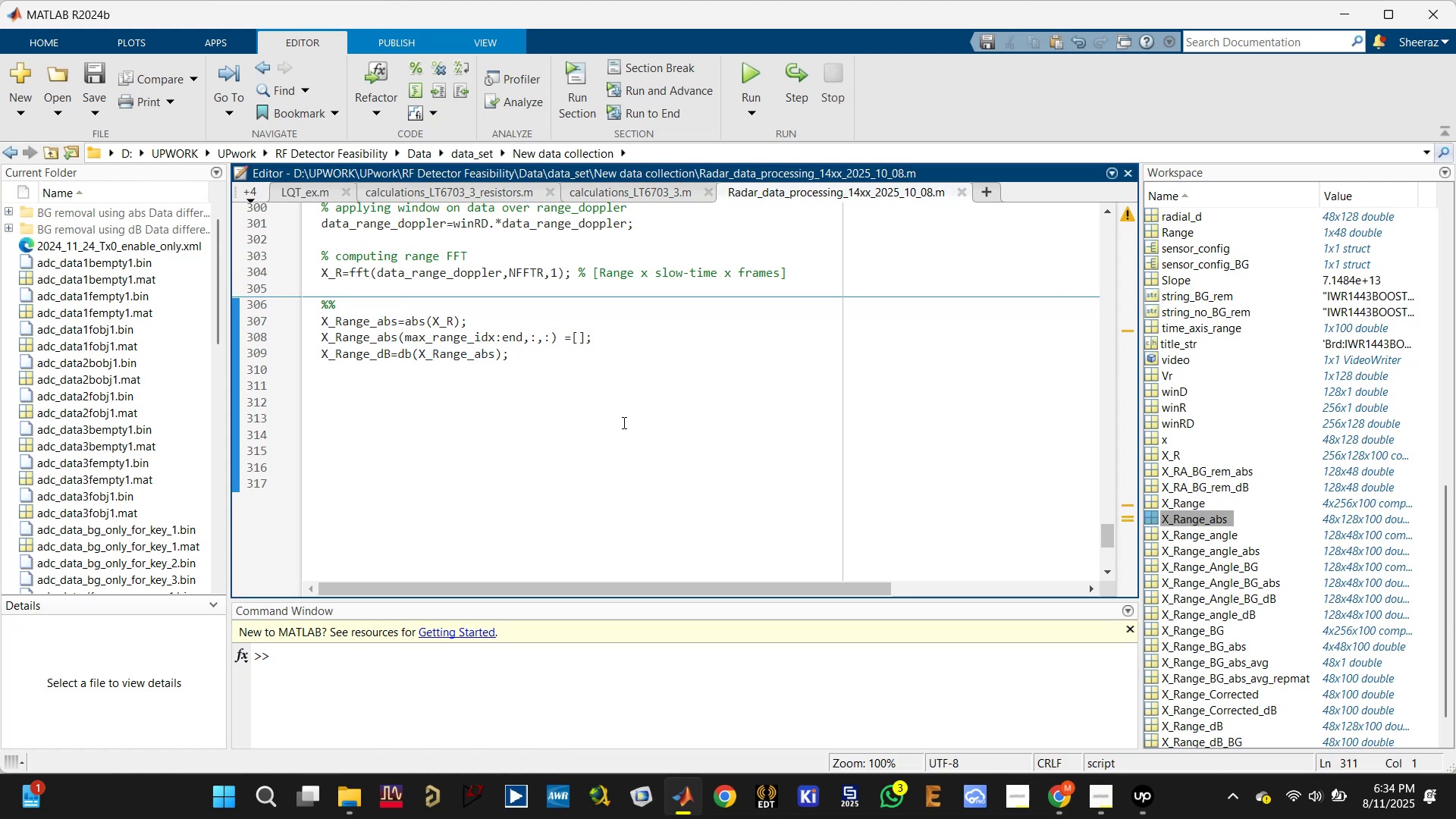 
type(X_RD=fftshift())
 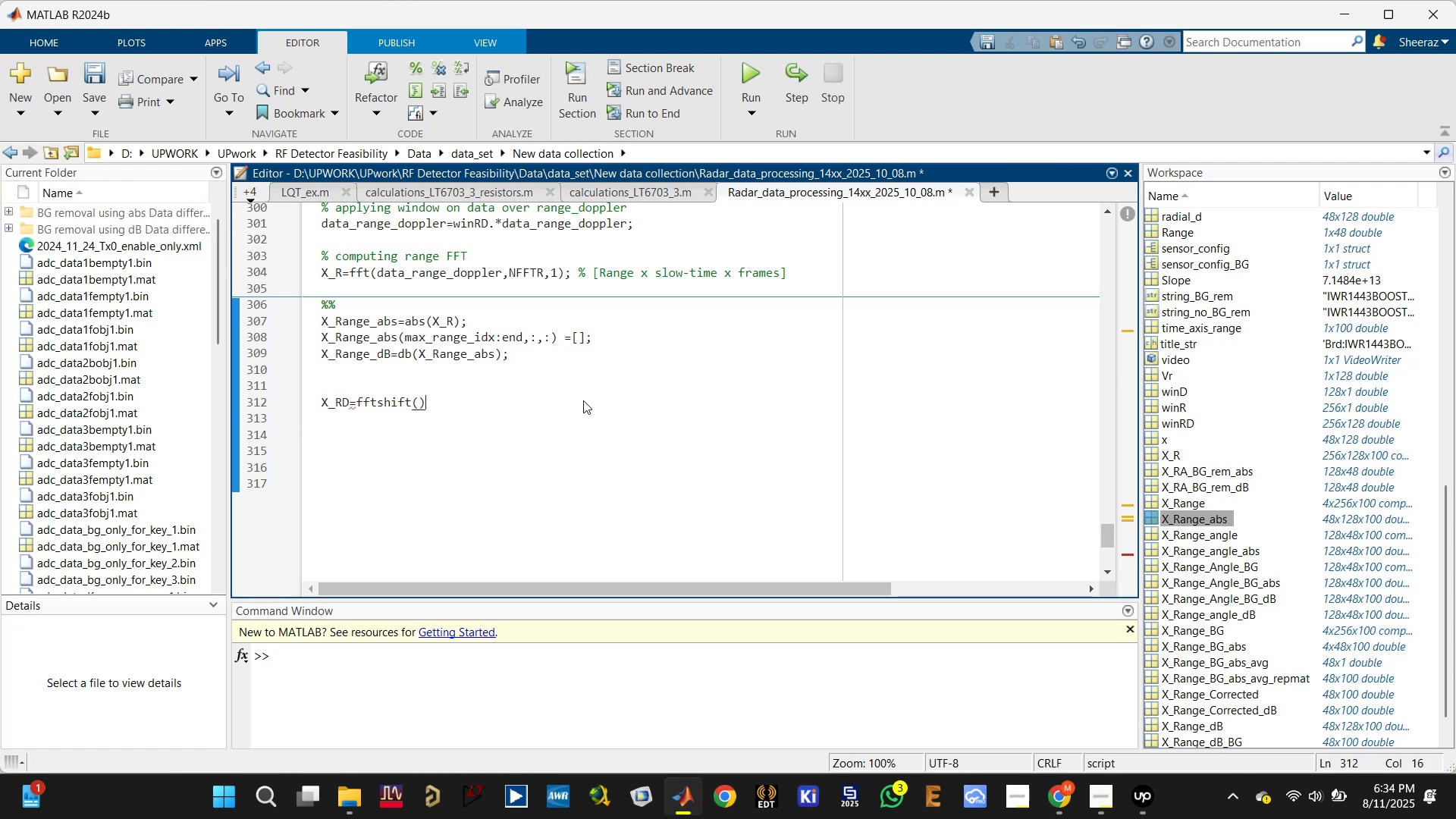 
key(ArrowLeft)
 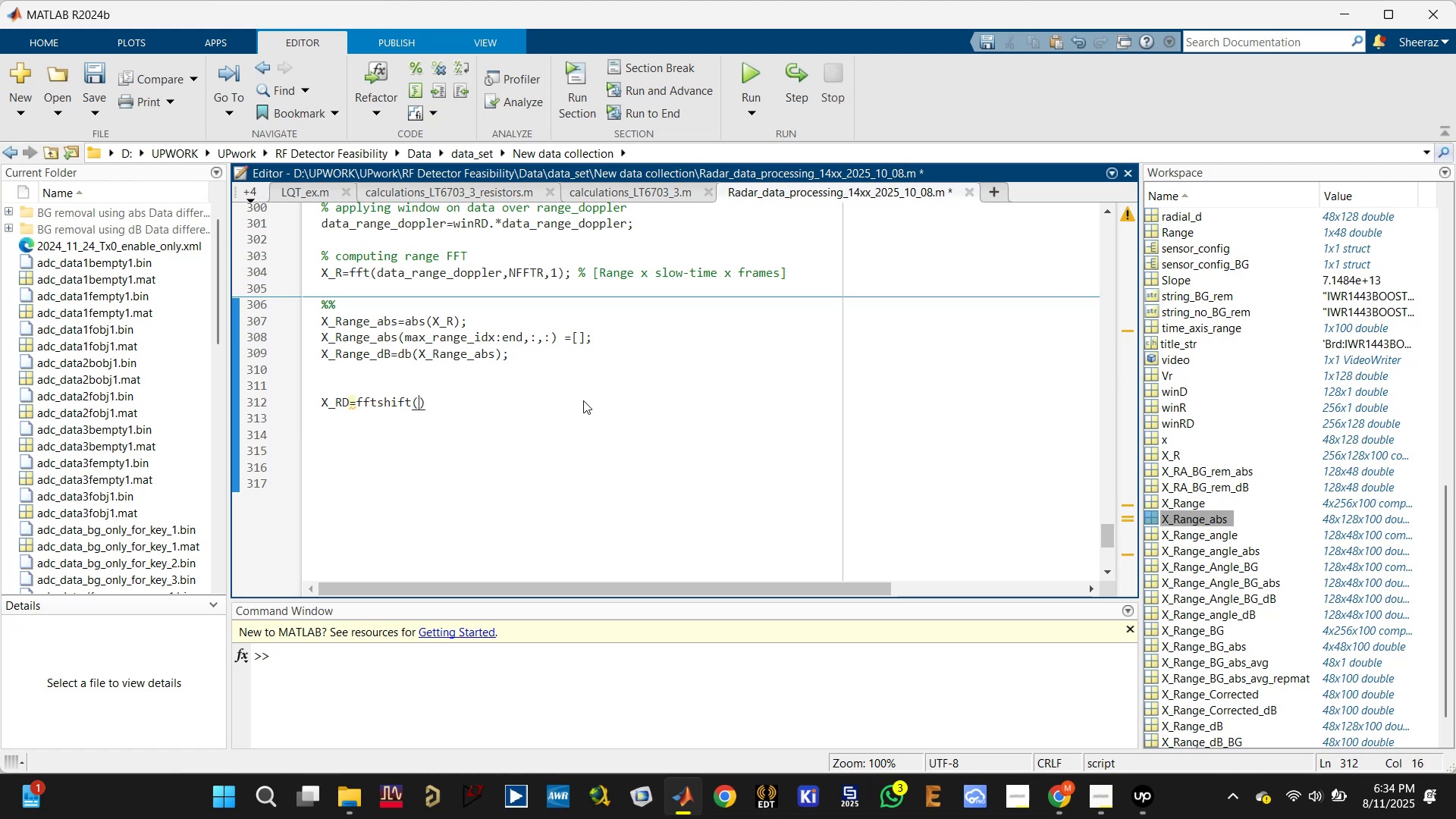 
type(fft())
 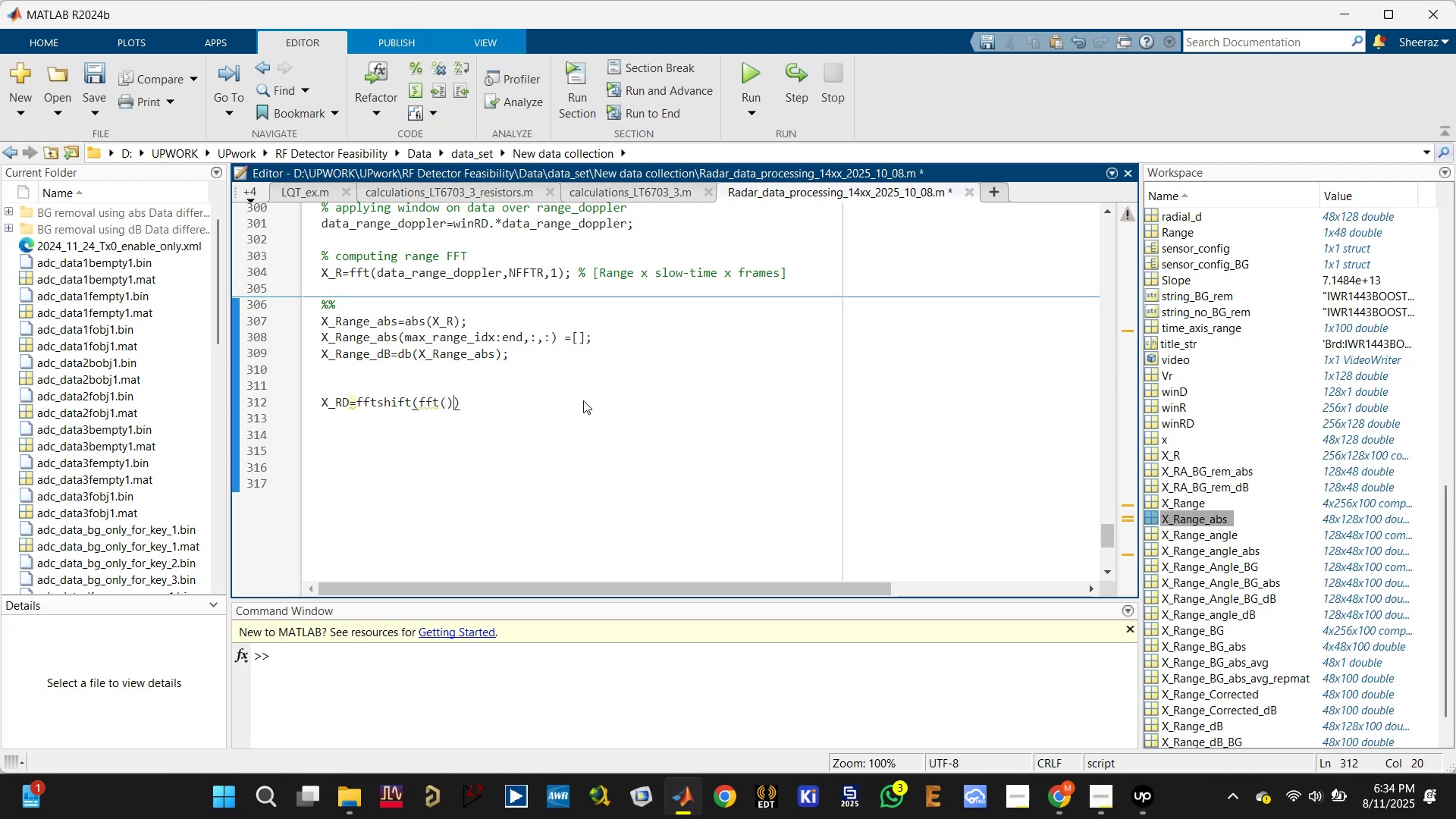 
 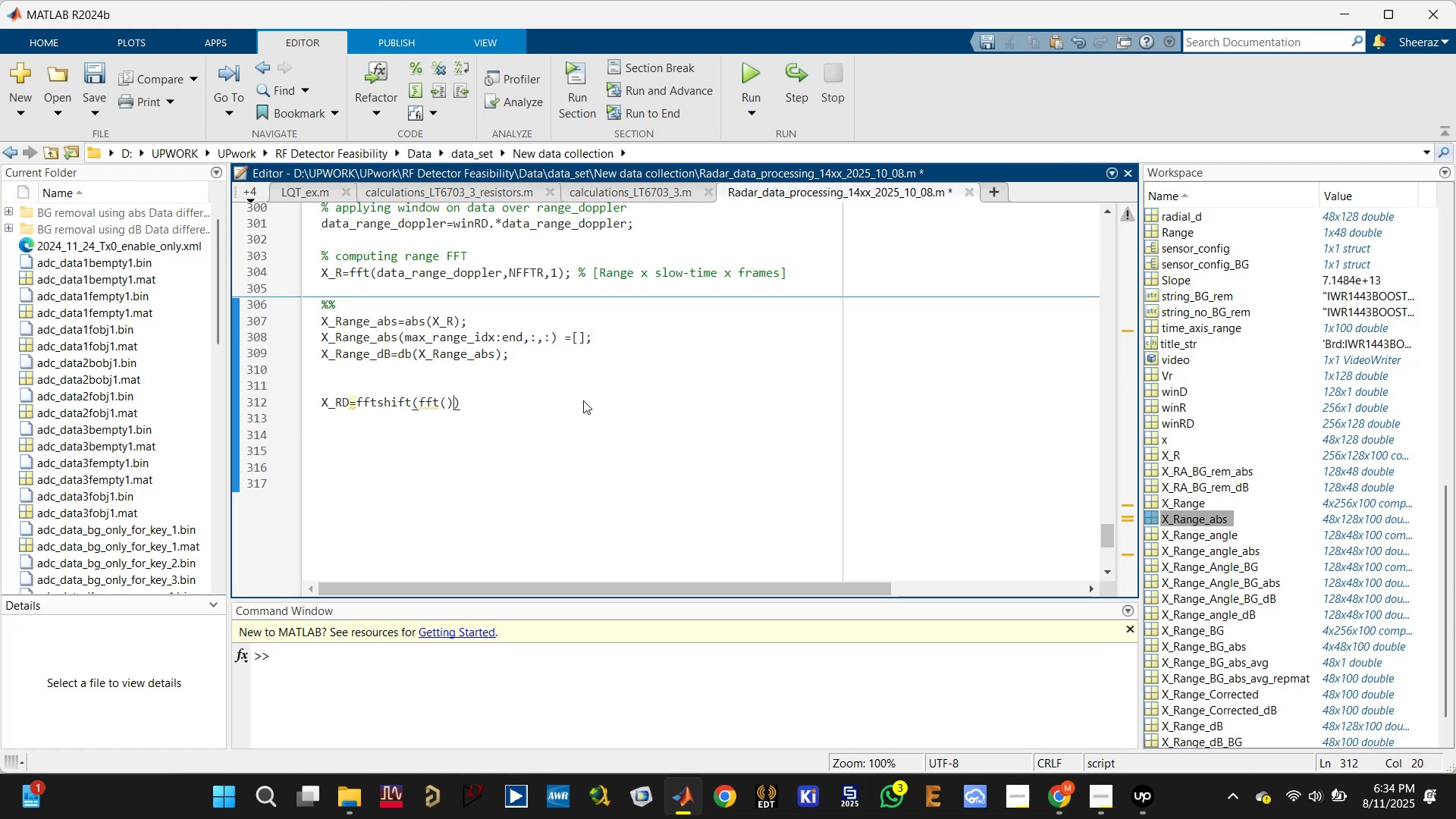 
key(ArrowLeft)
 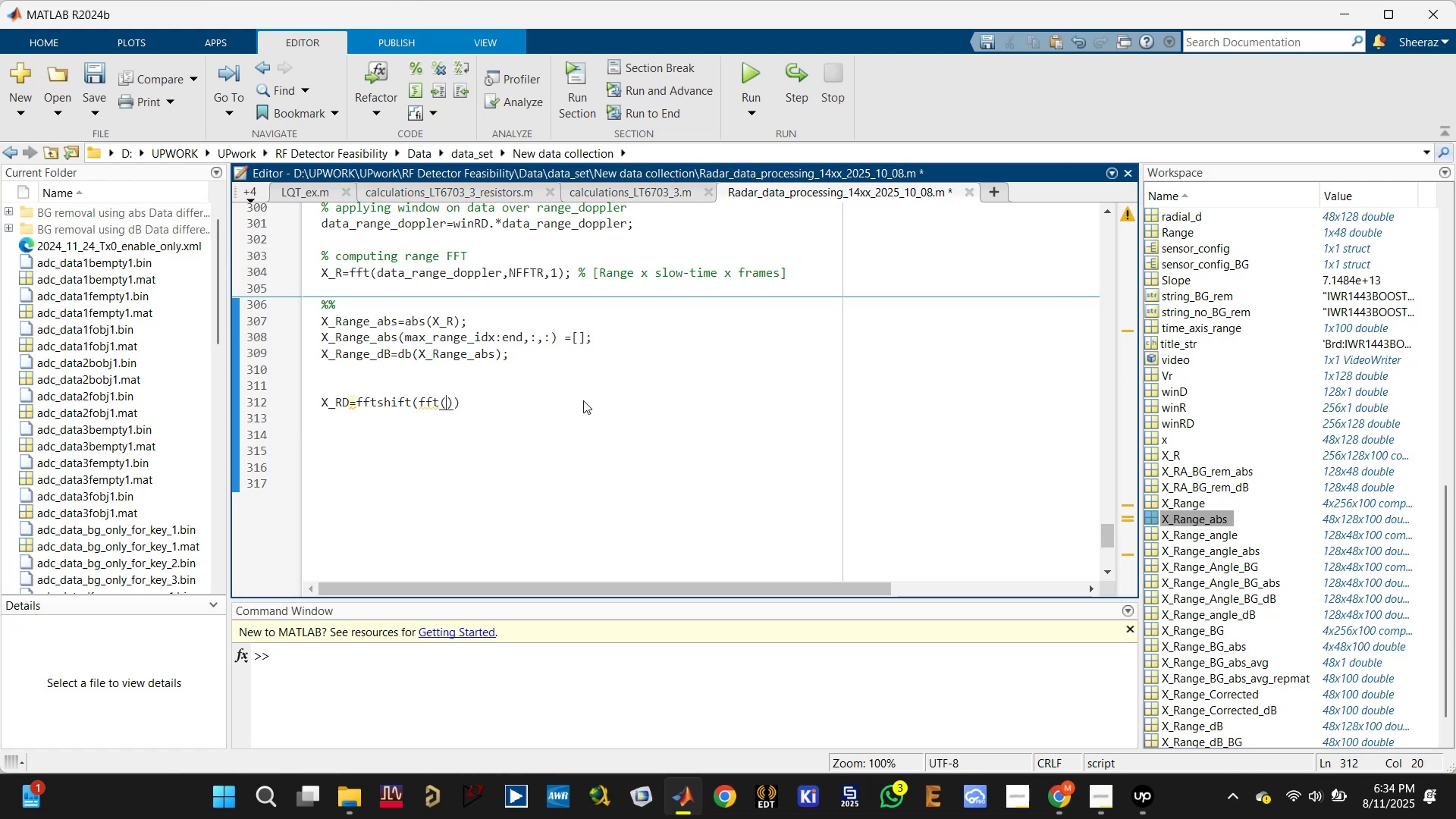 
type(data_range_doppler,NFFTD,2)
 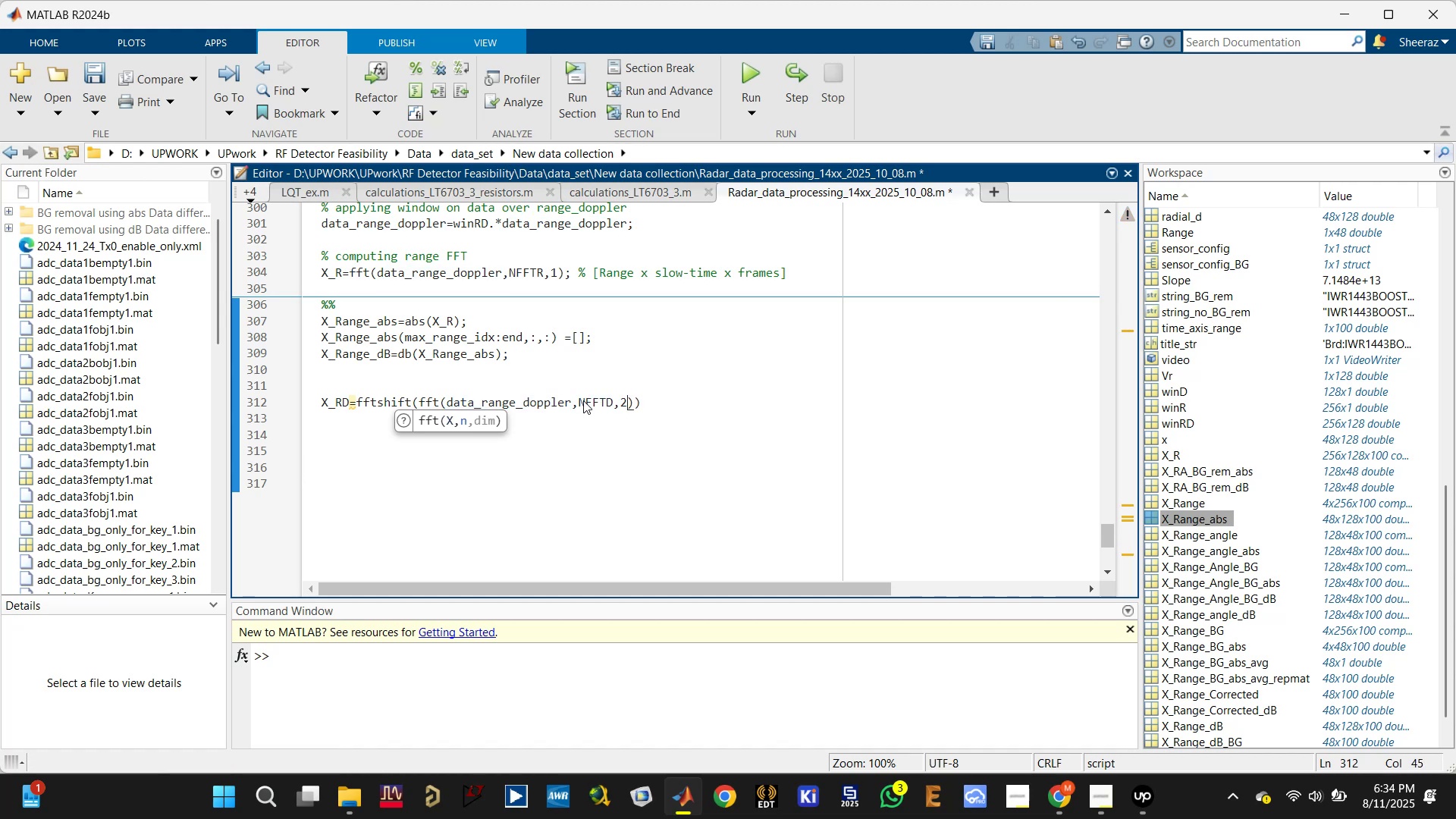 
key(ArrowRight)
 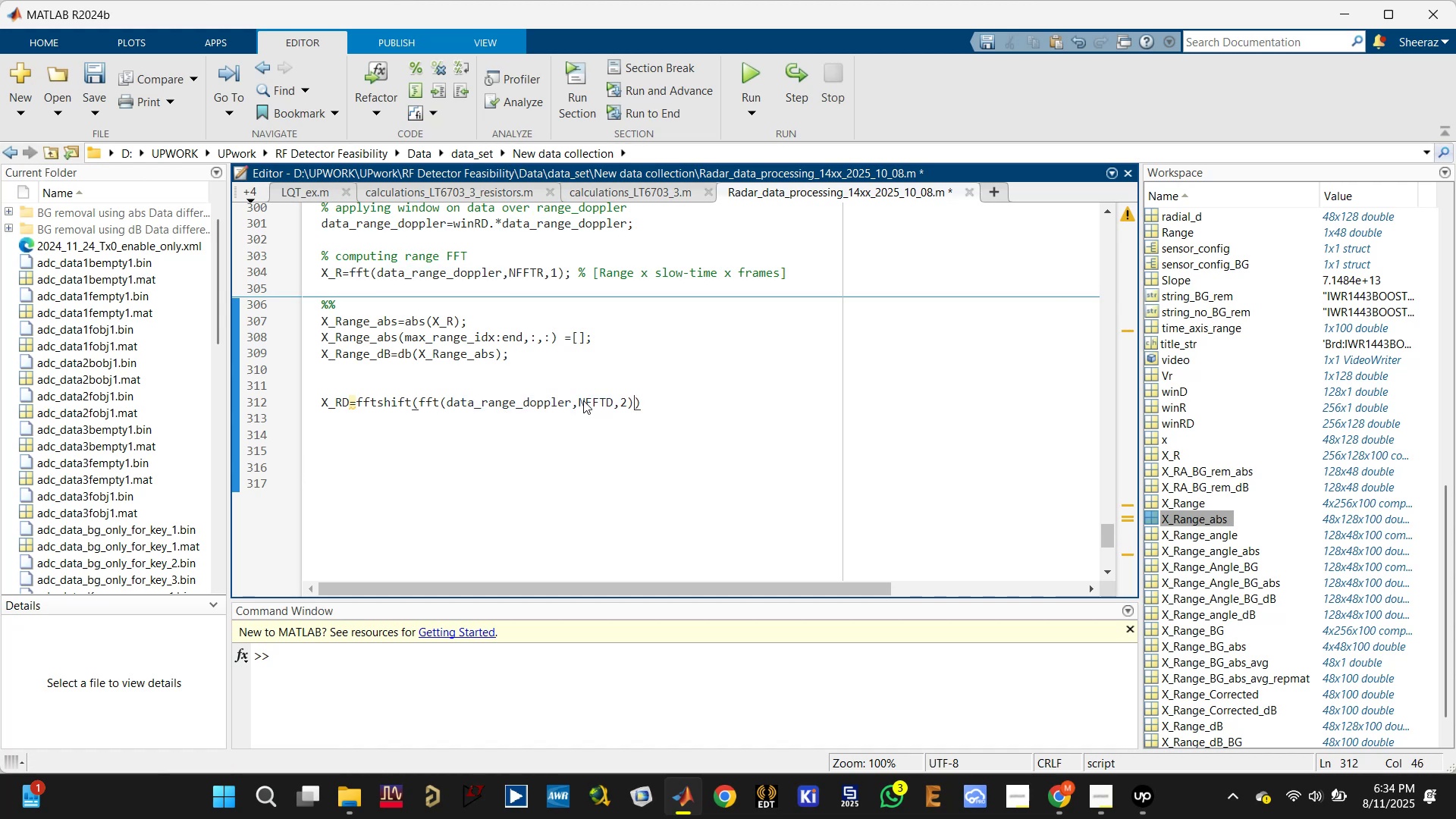 
key(Comma)
 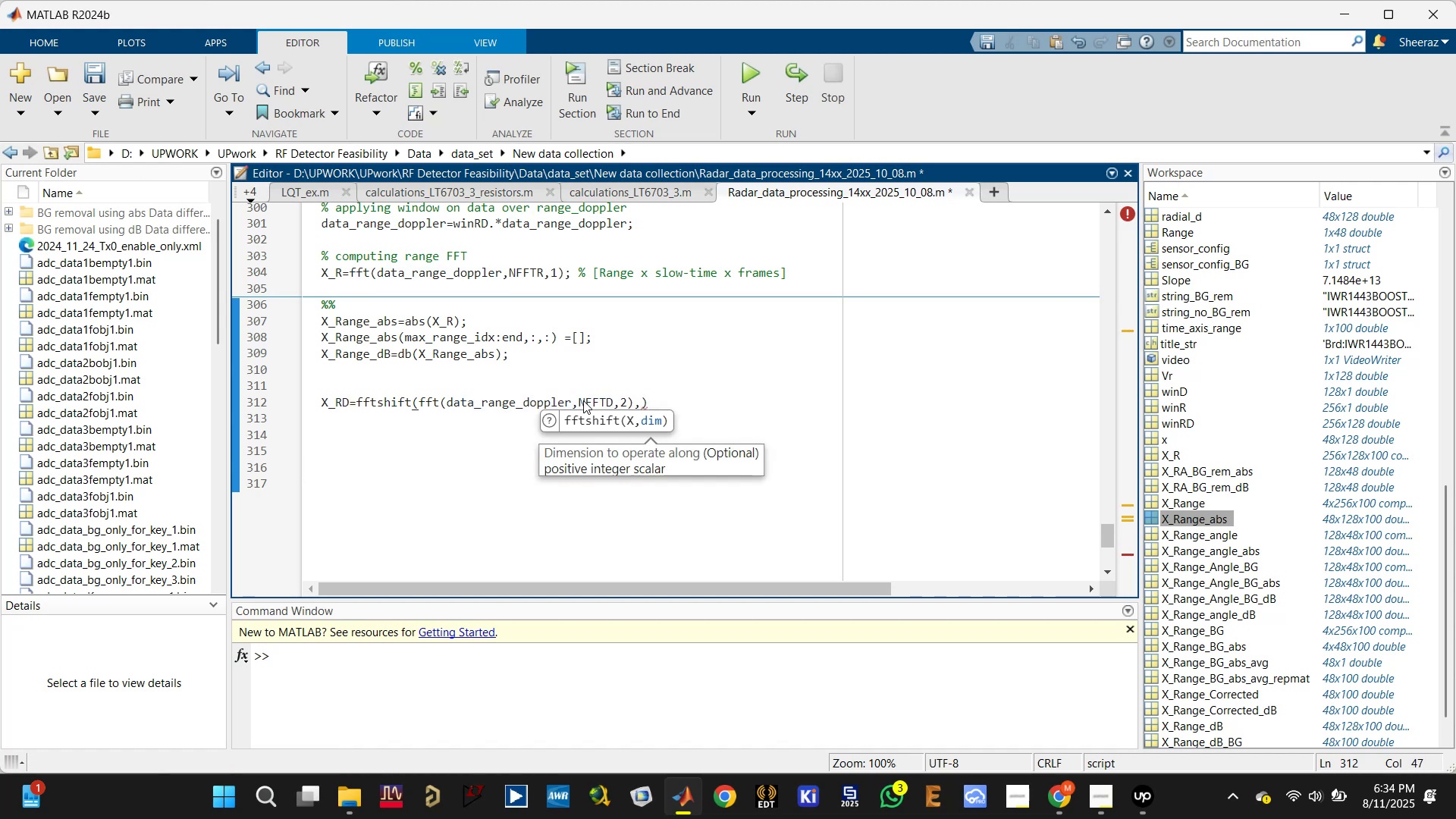 
key(2)
 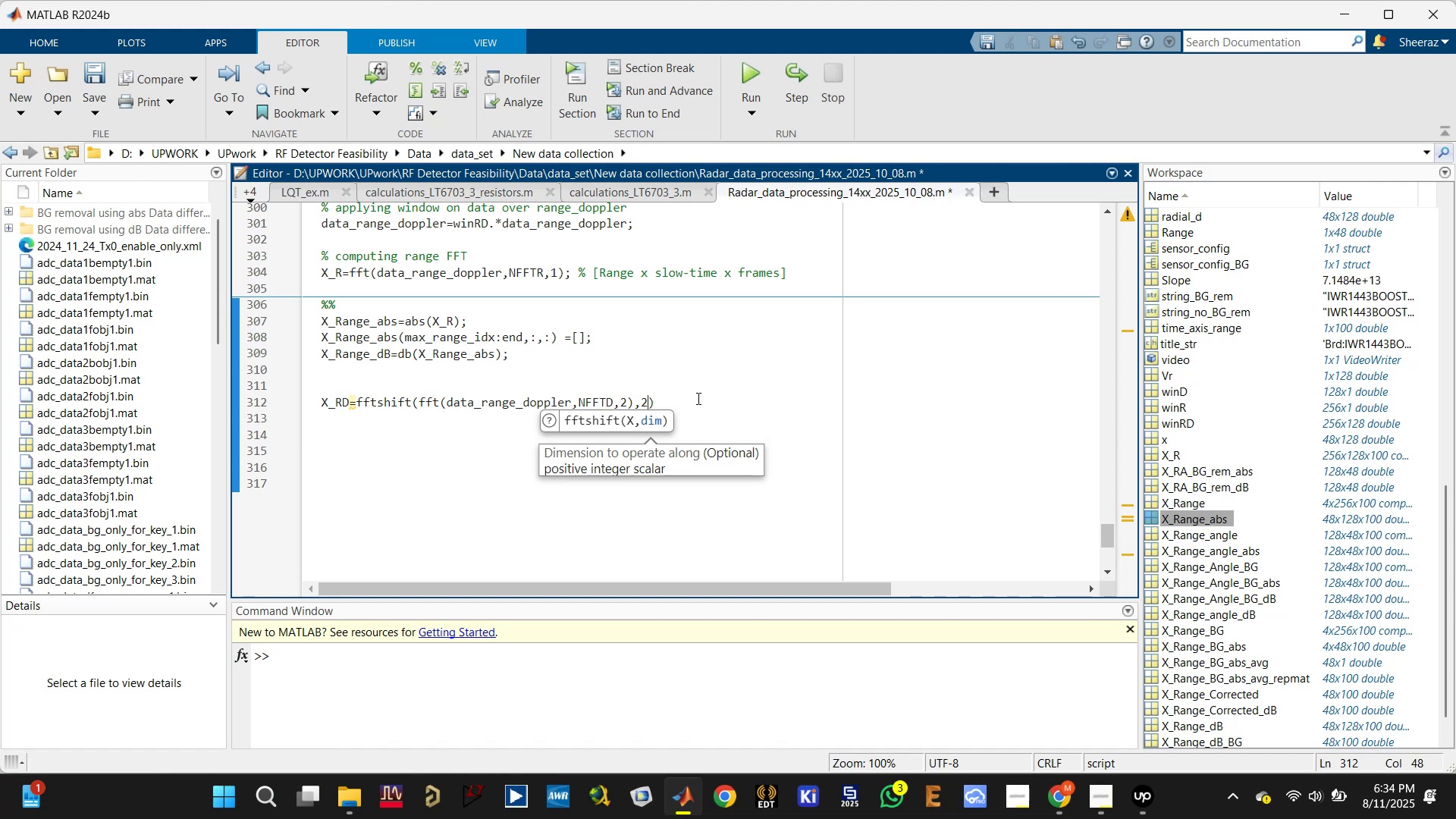 
key(Semicolon)
 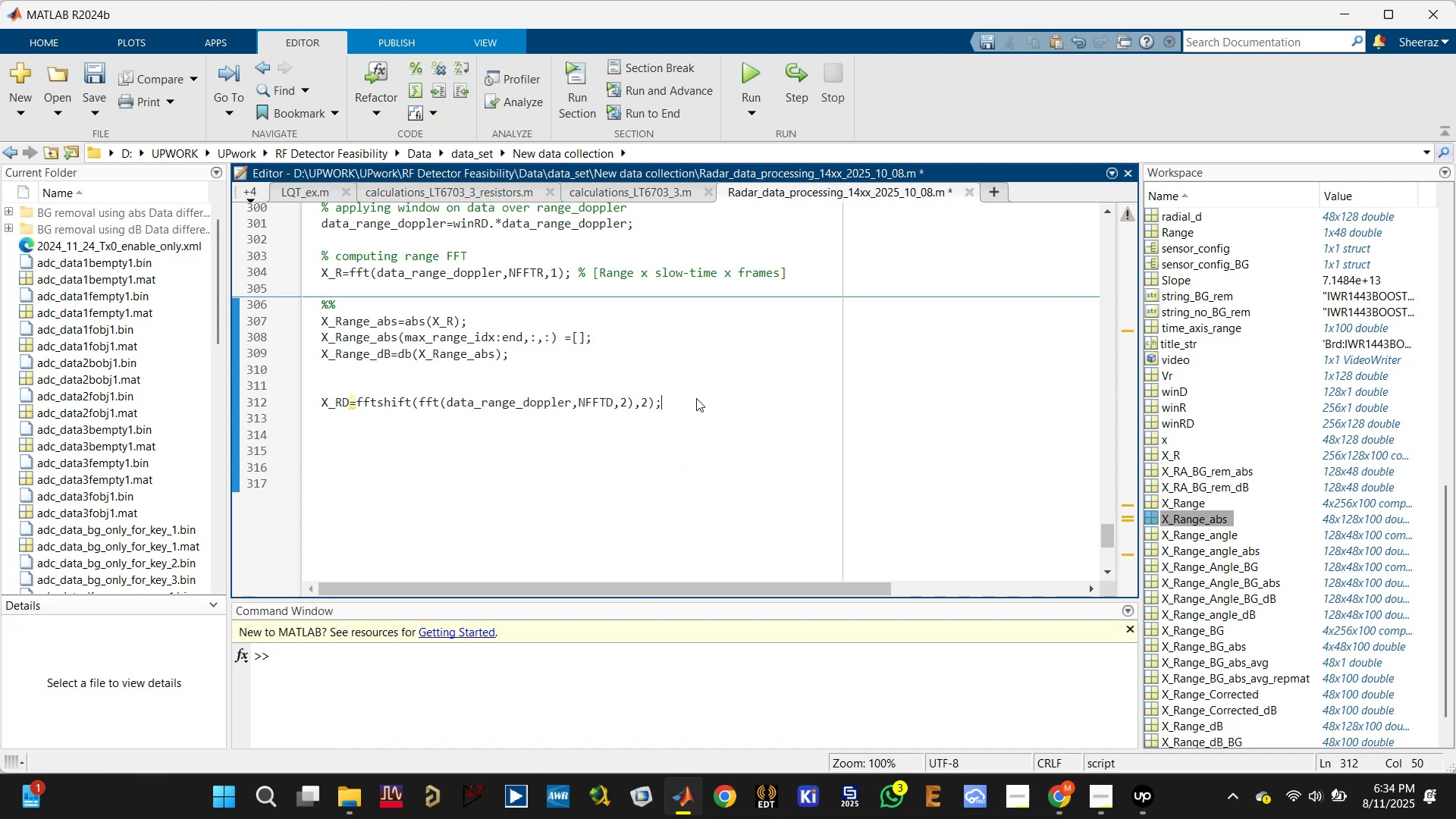 
key(Enter)
 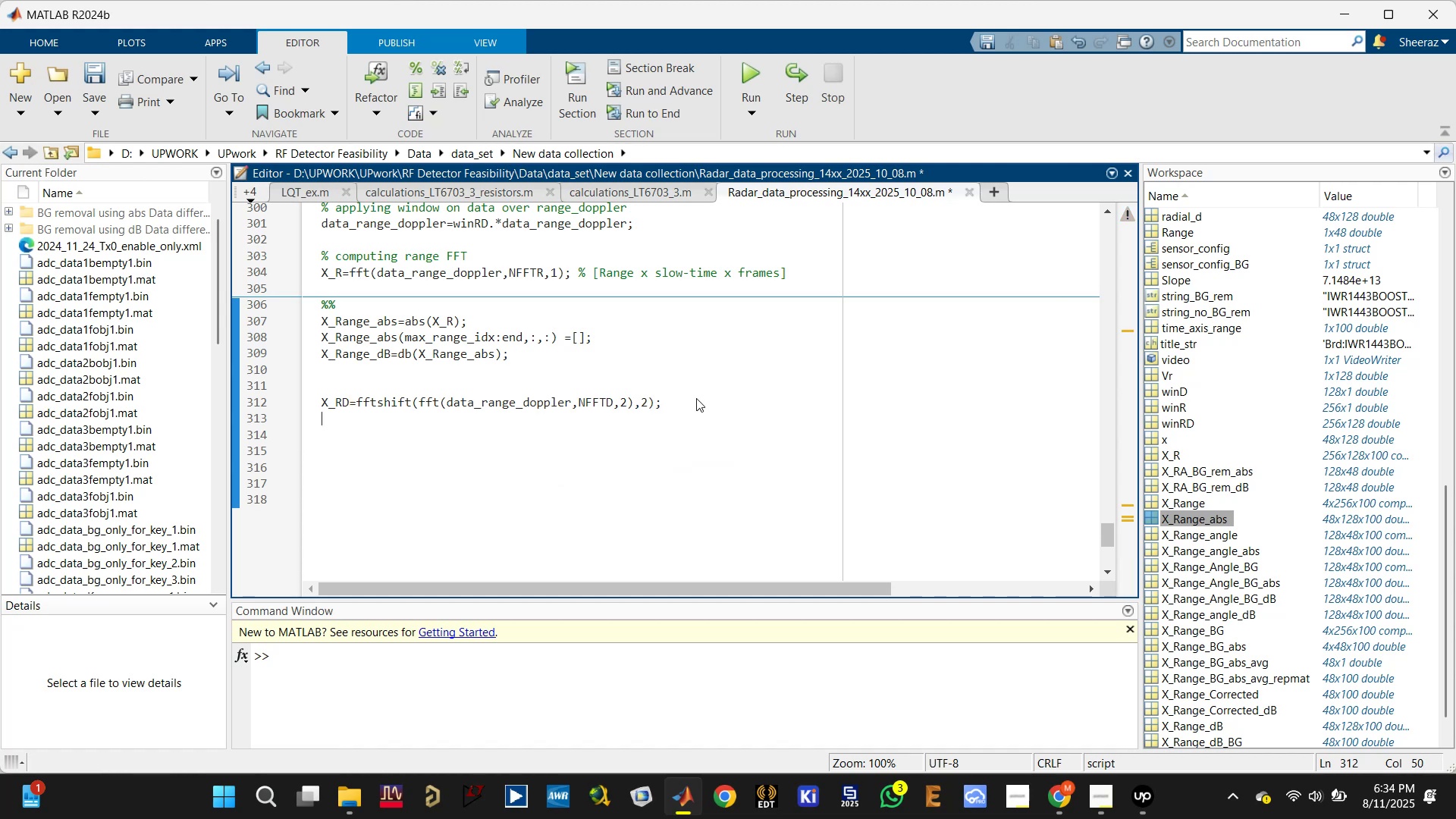 
key(Control+S)
 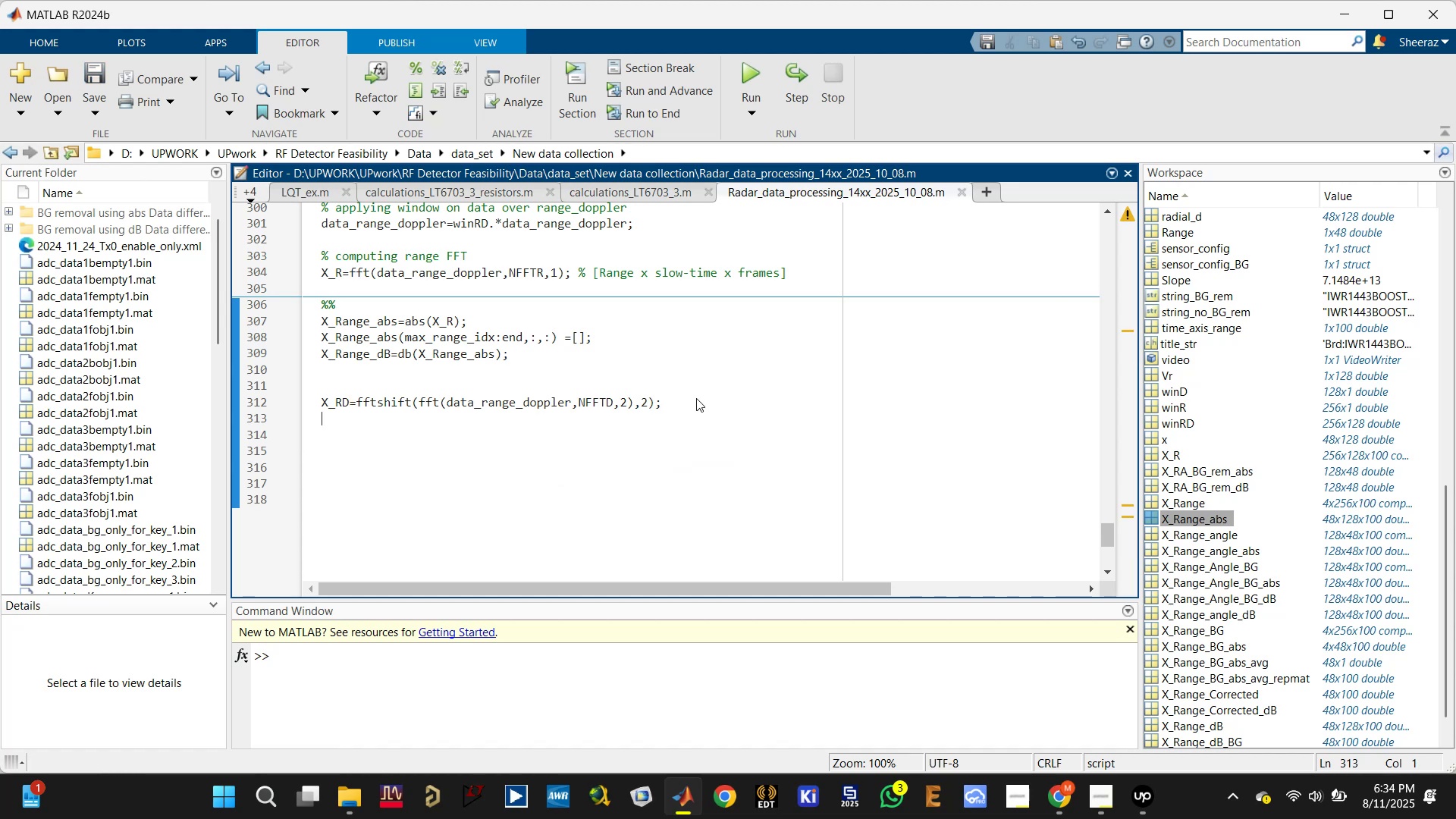 
wait(8.6)
 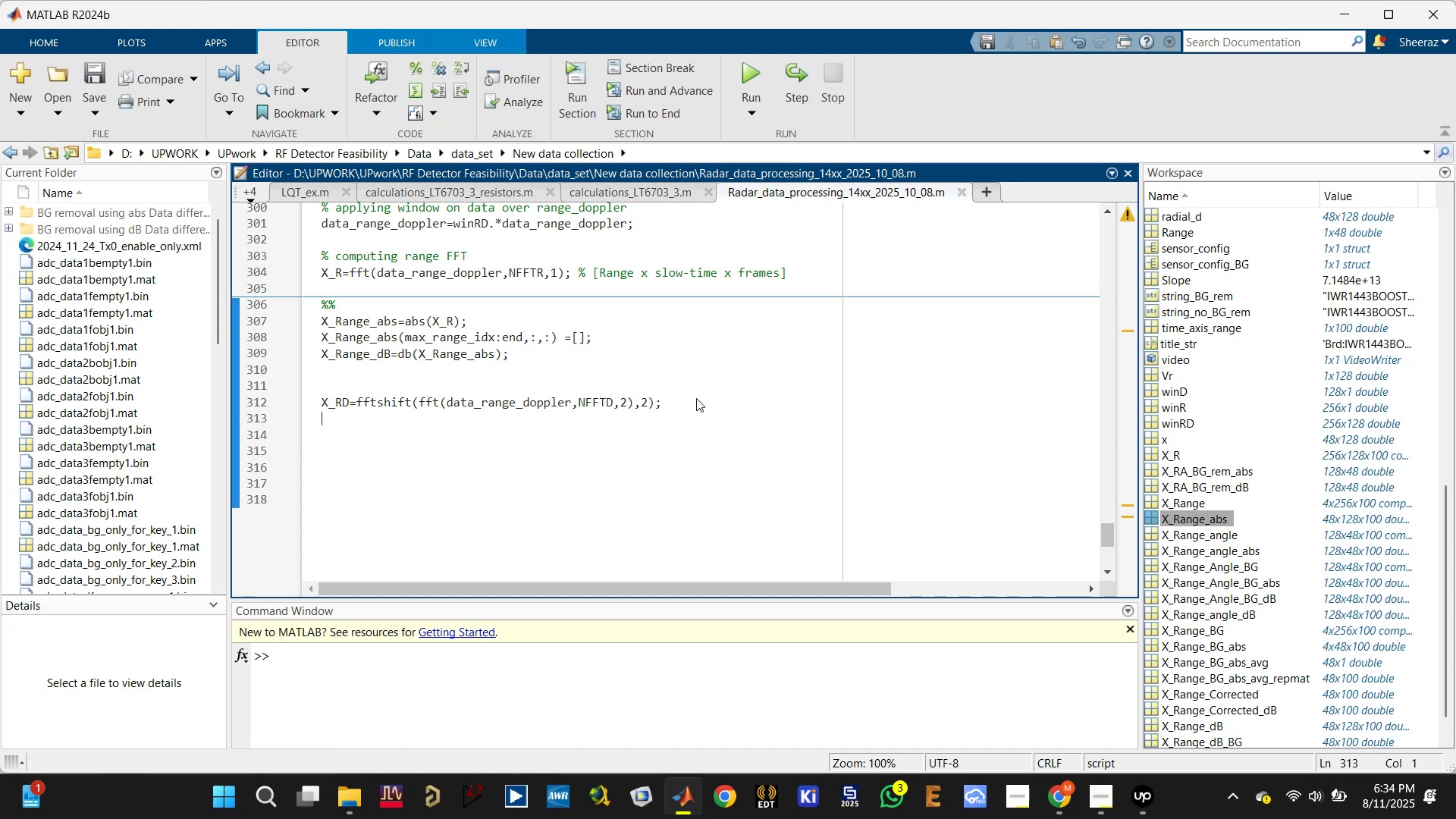 
left_click([680, 407])
 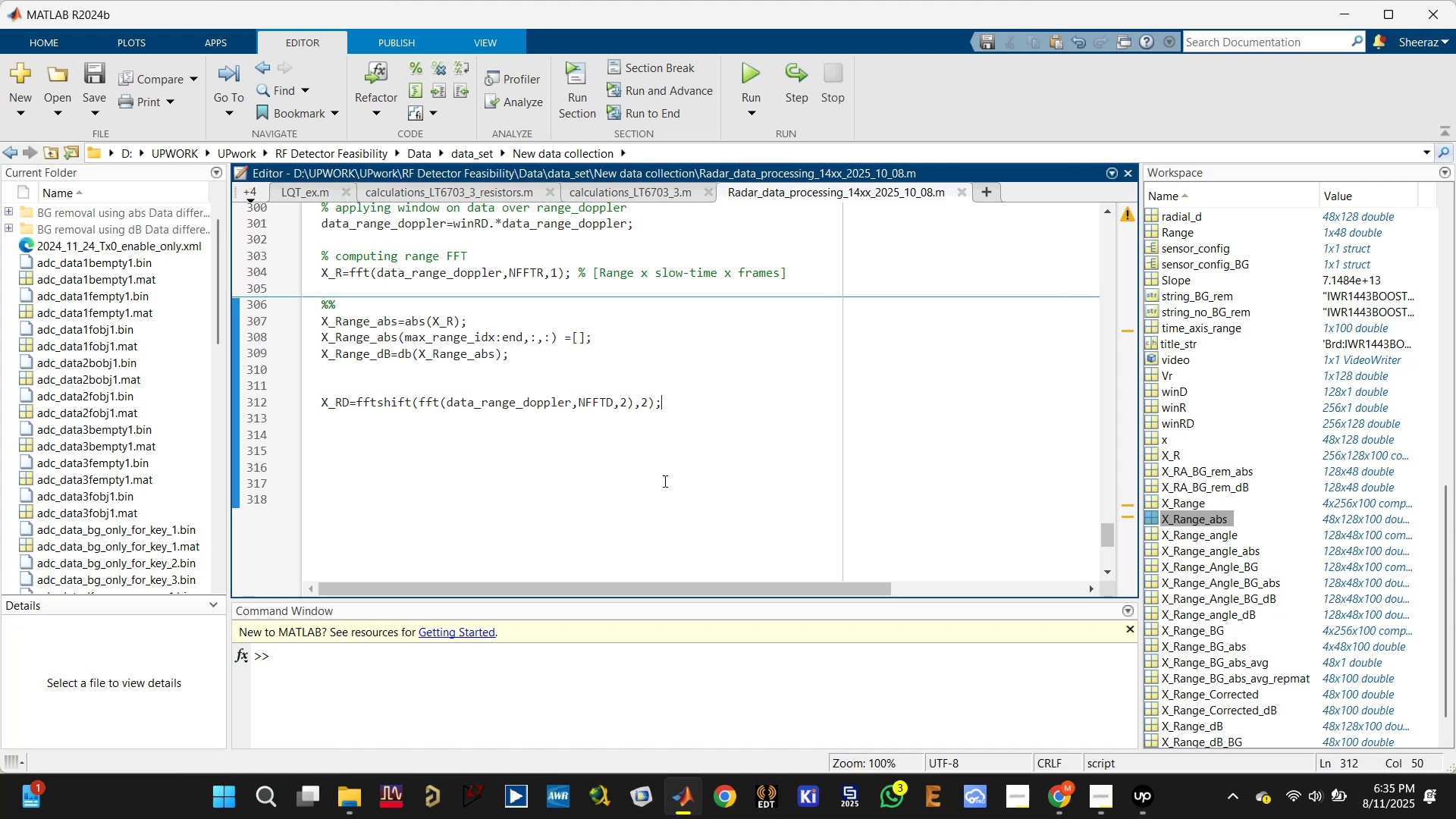 
wait(17.69)
 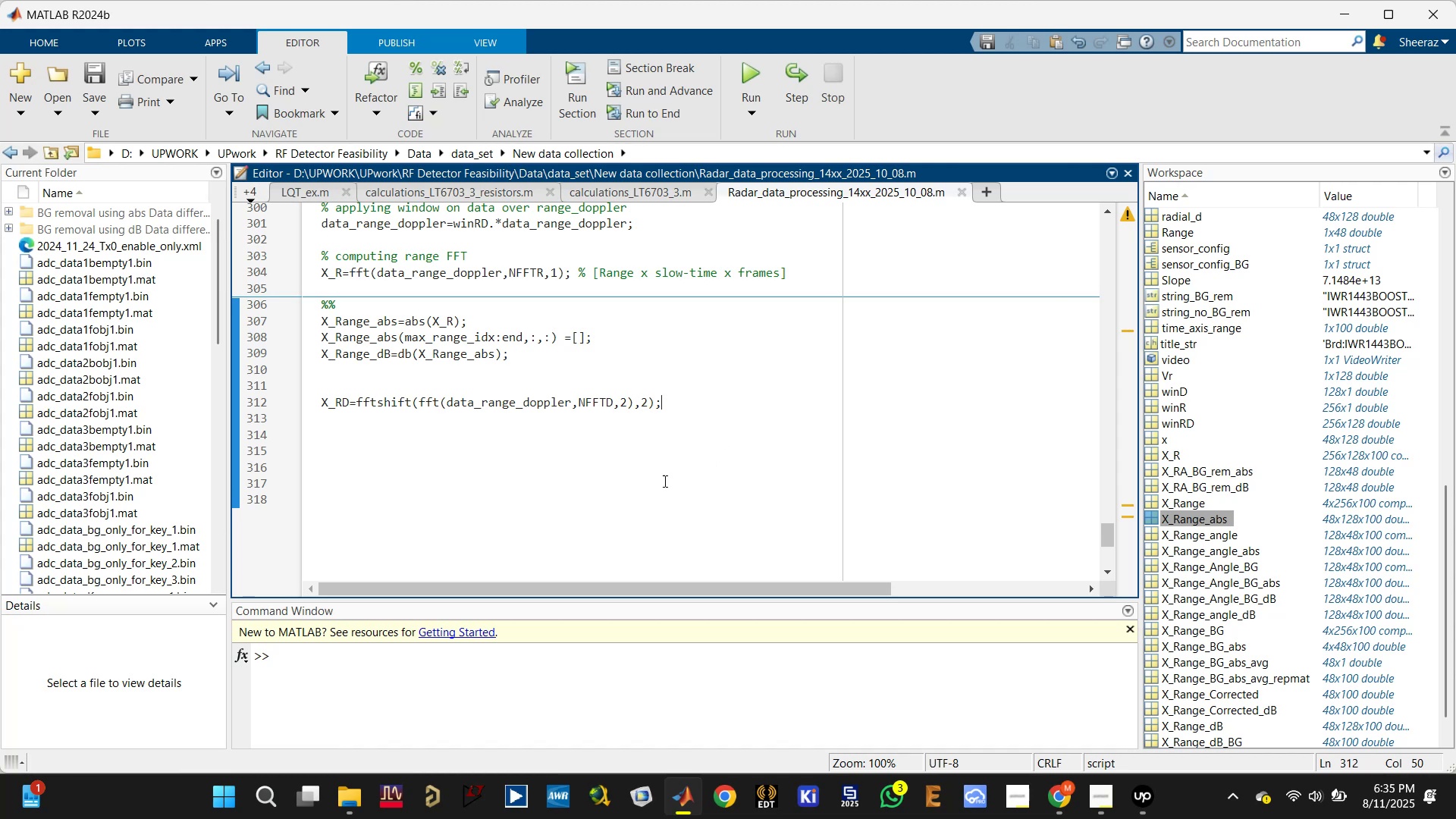 
left_click([660, 441])
 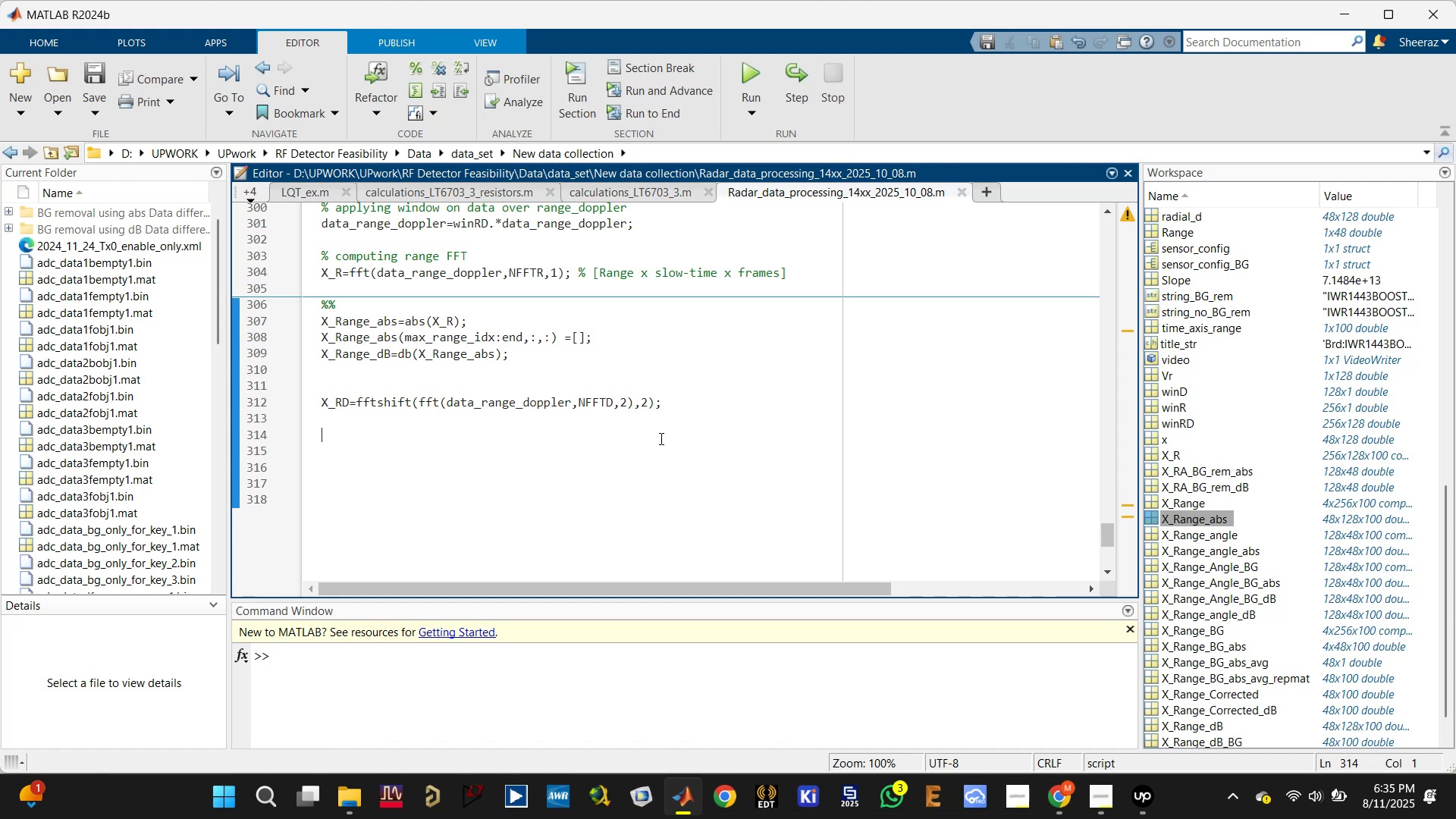 
wait(5.62)
 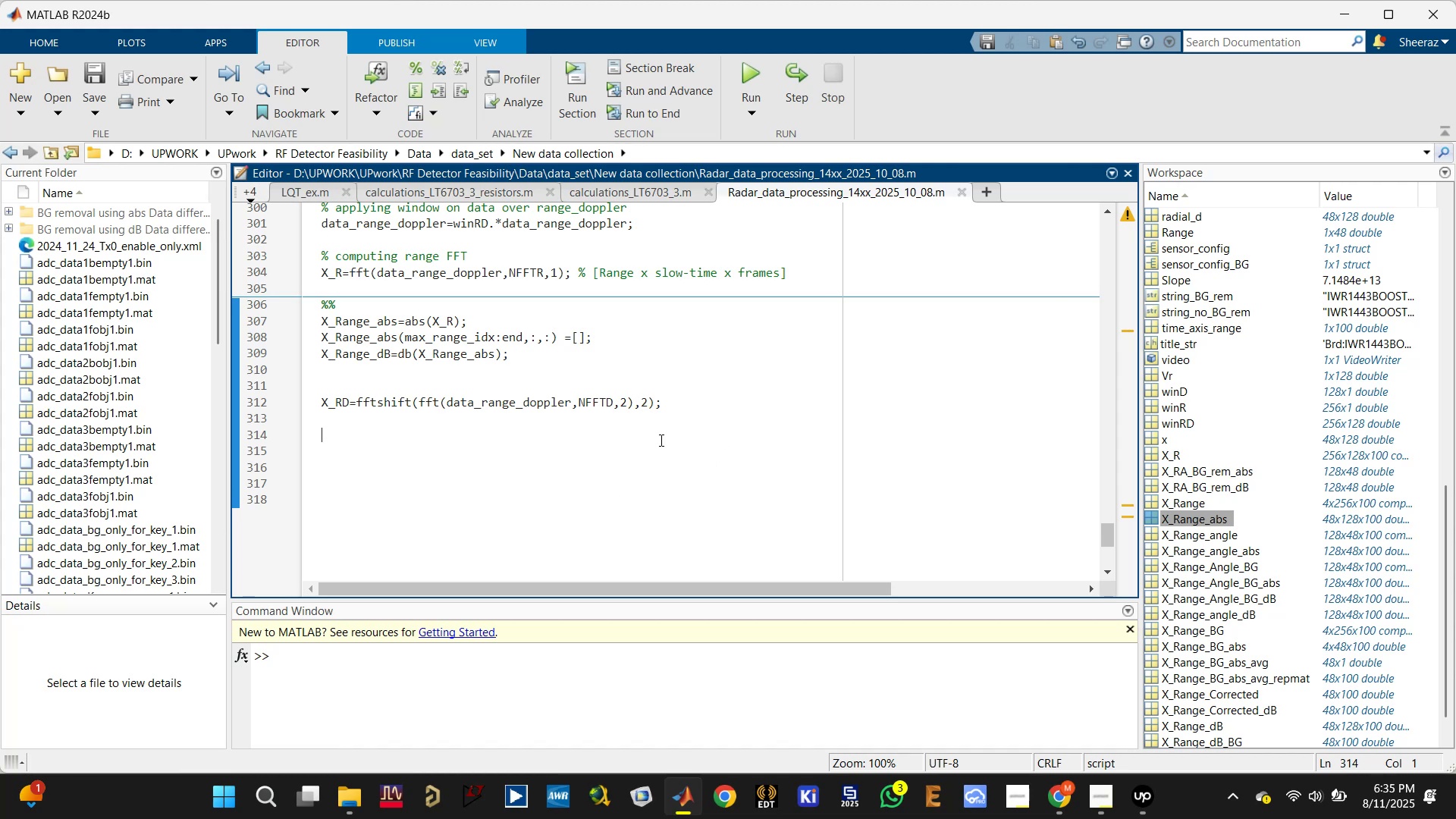 
left_click([650, 425])
 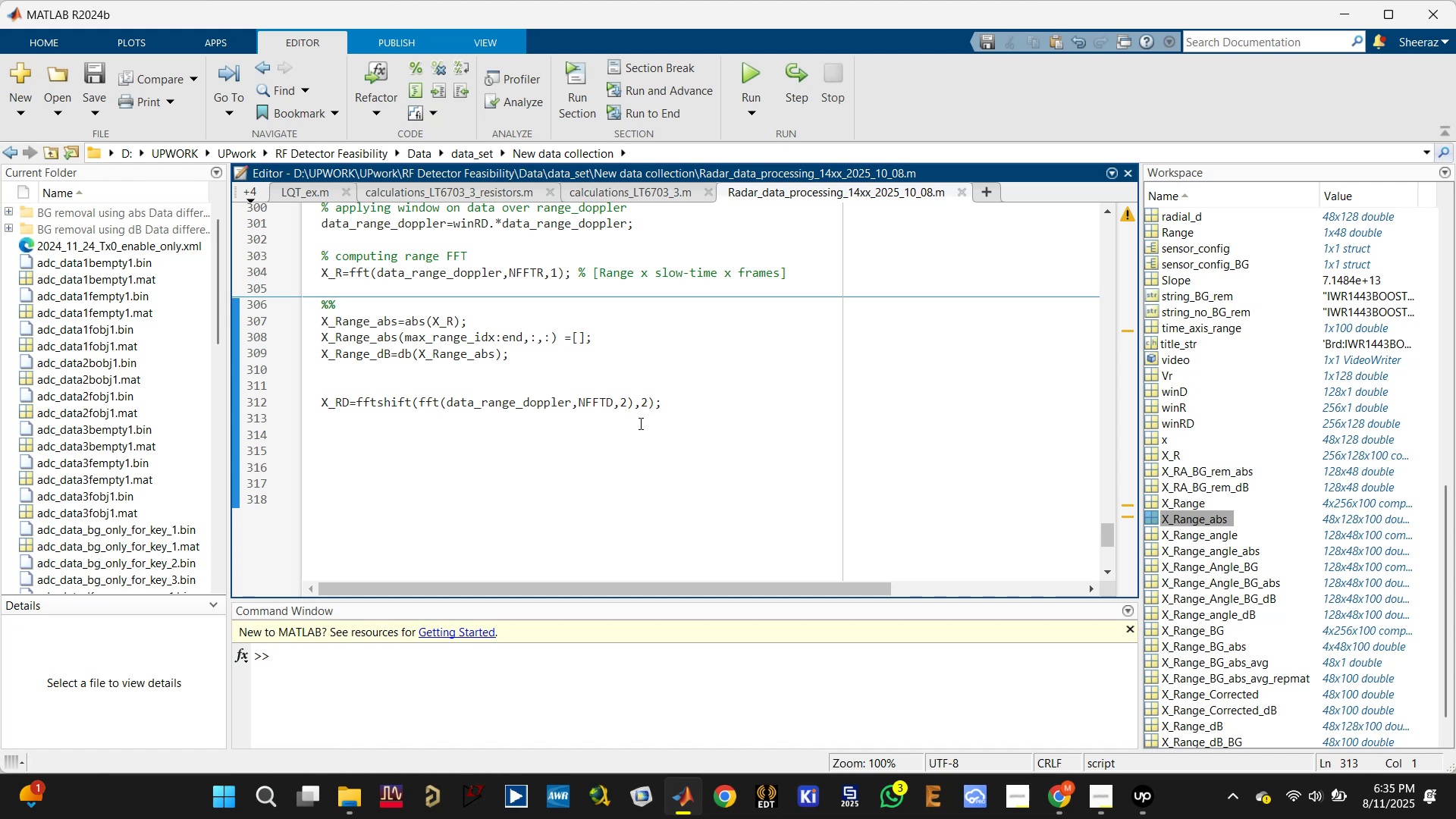 
type(X_RF)
 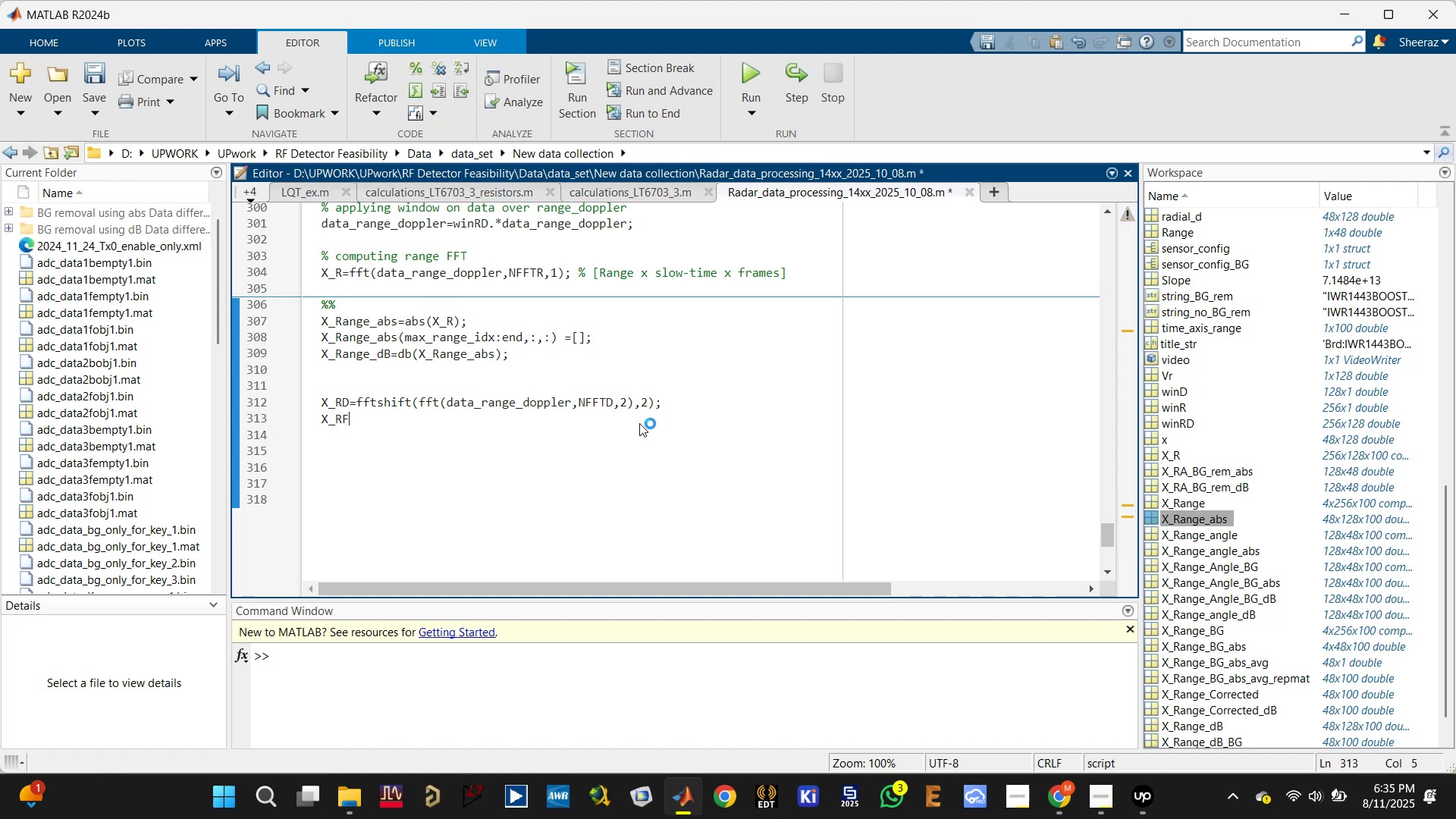 
double_click([693, 398])
 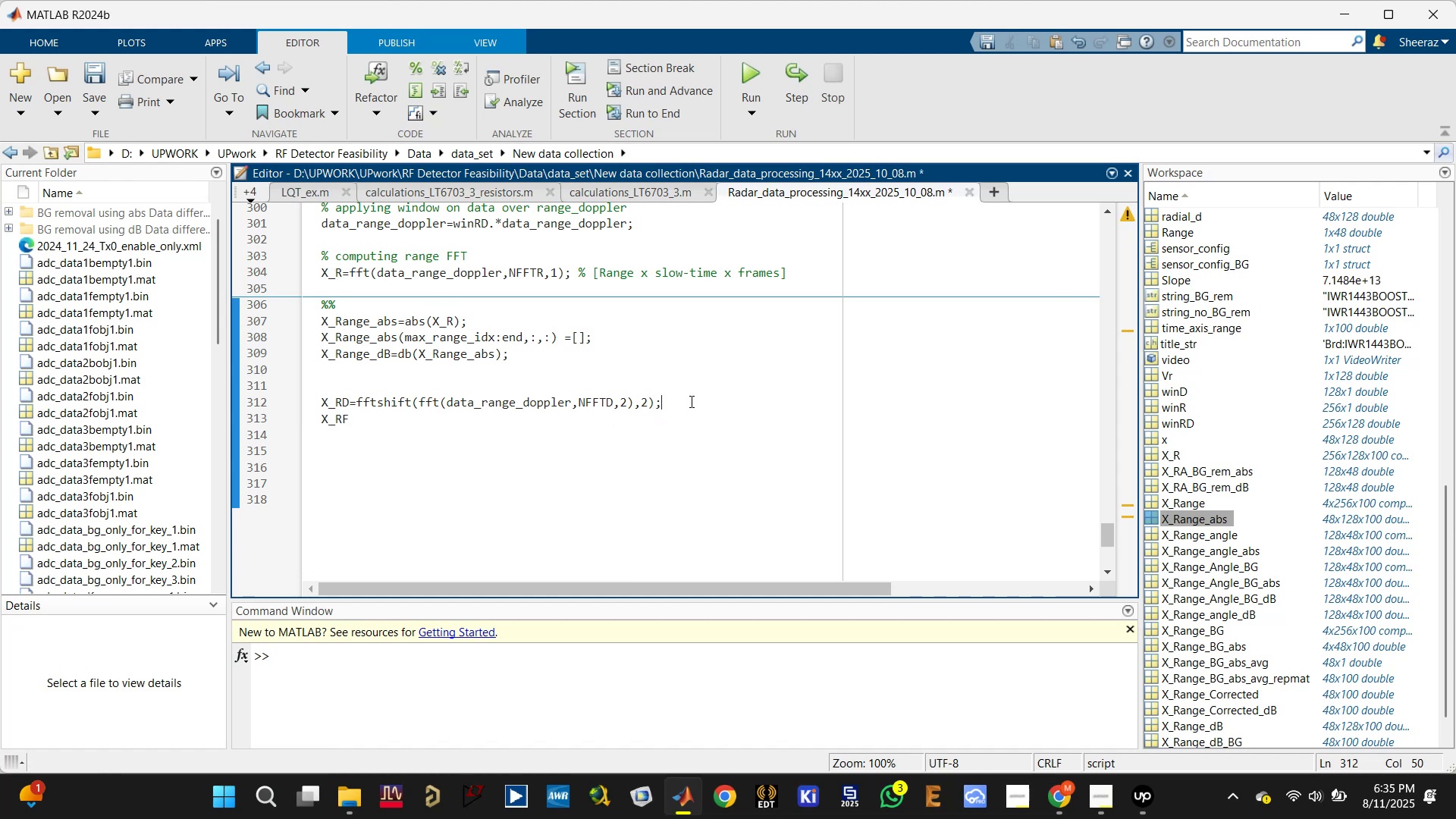 
key(Space)
 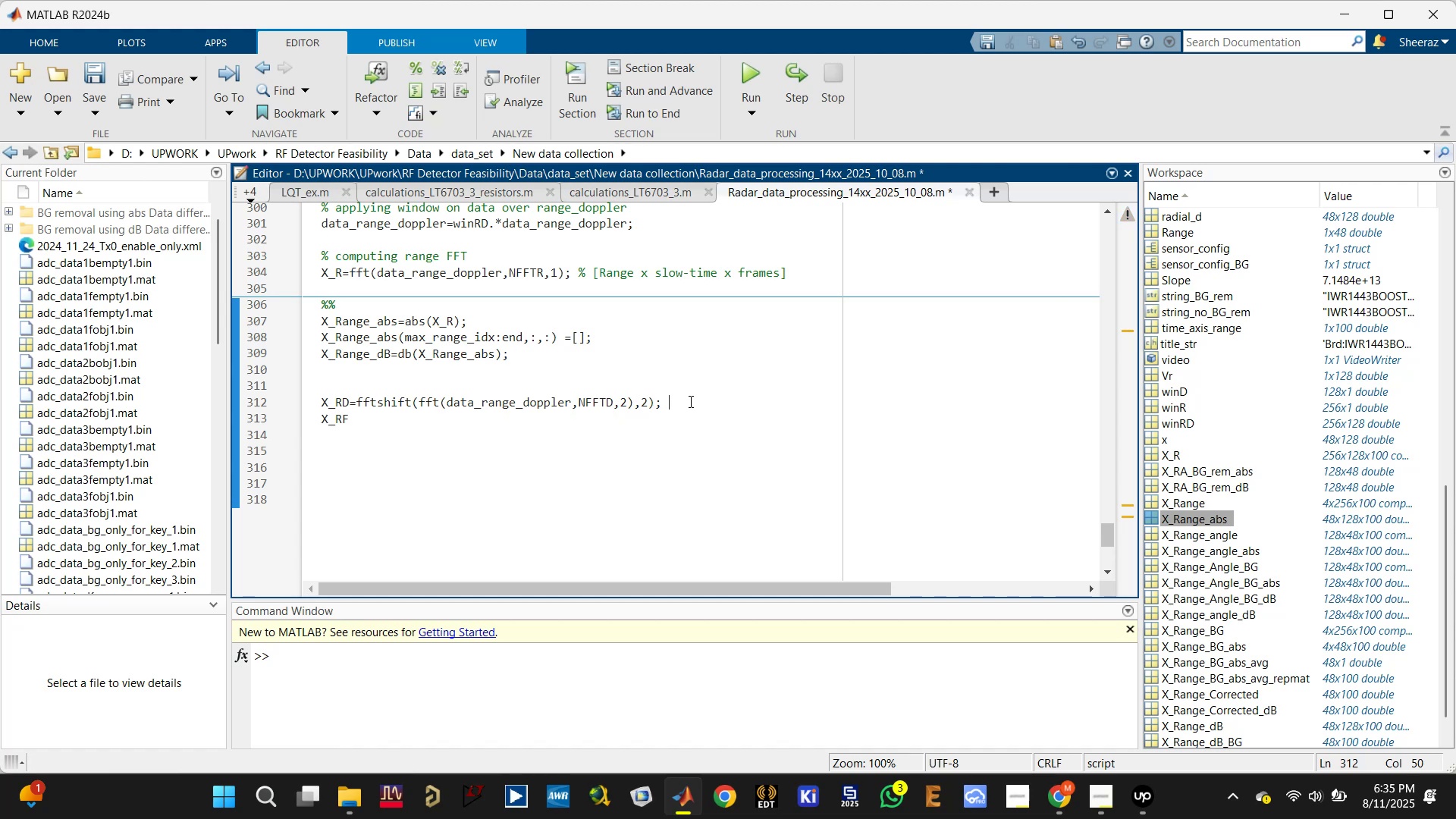 
key(Space)
 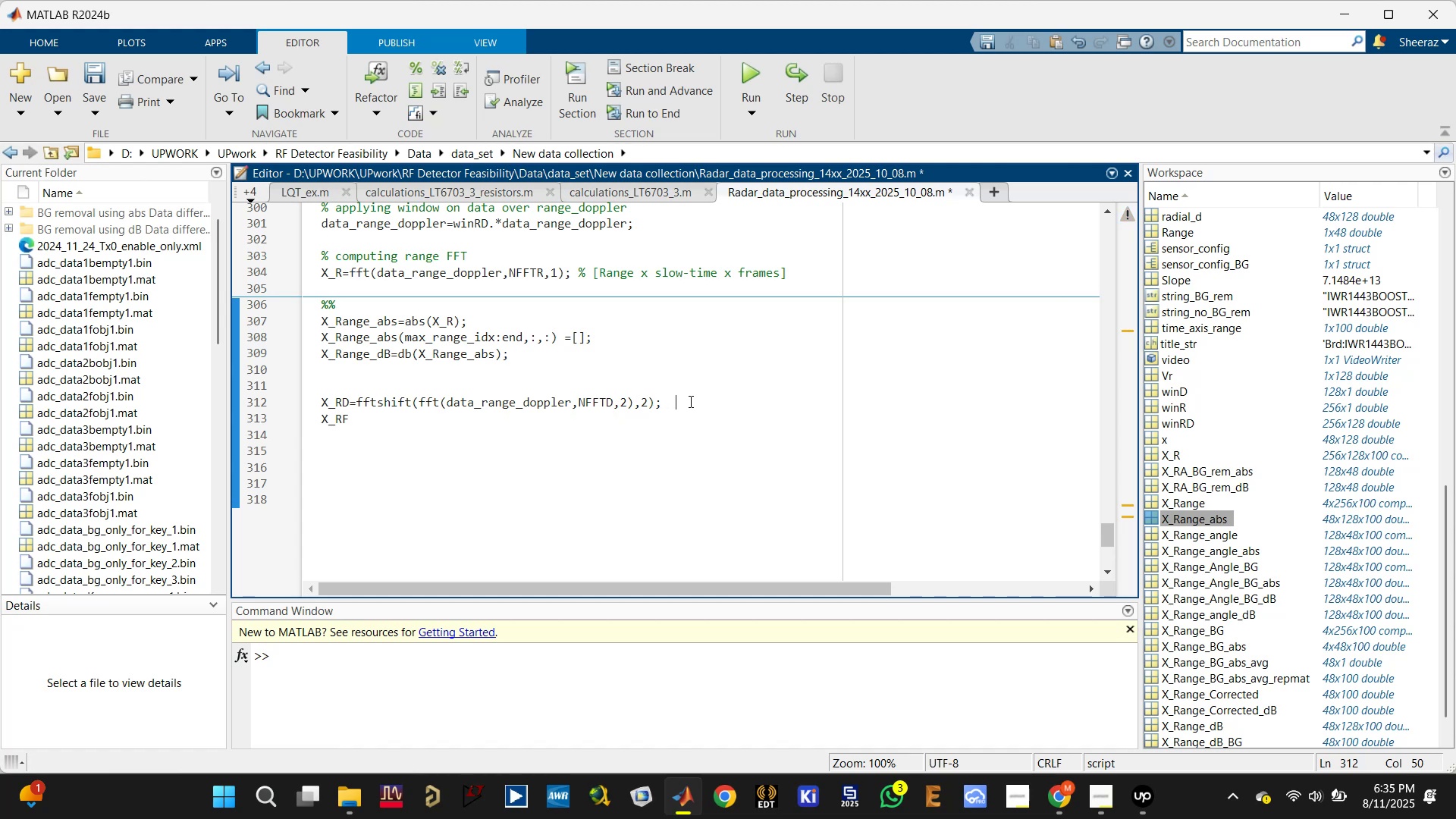 
key(Space)
 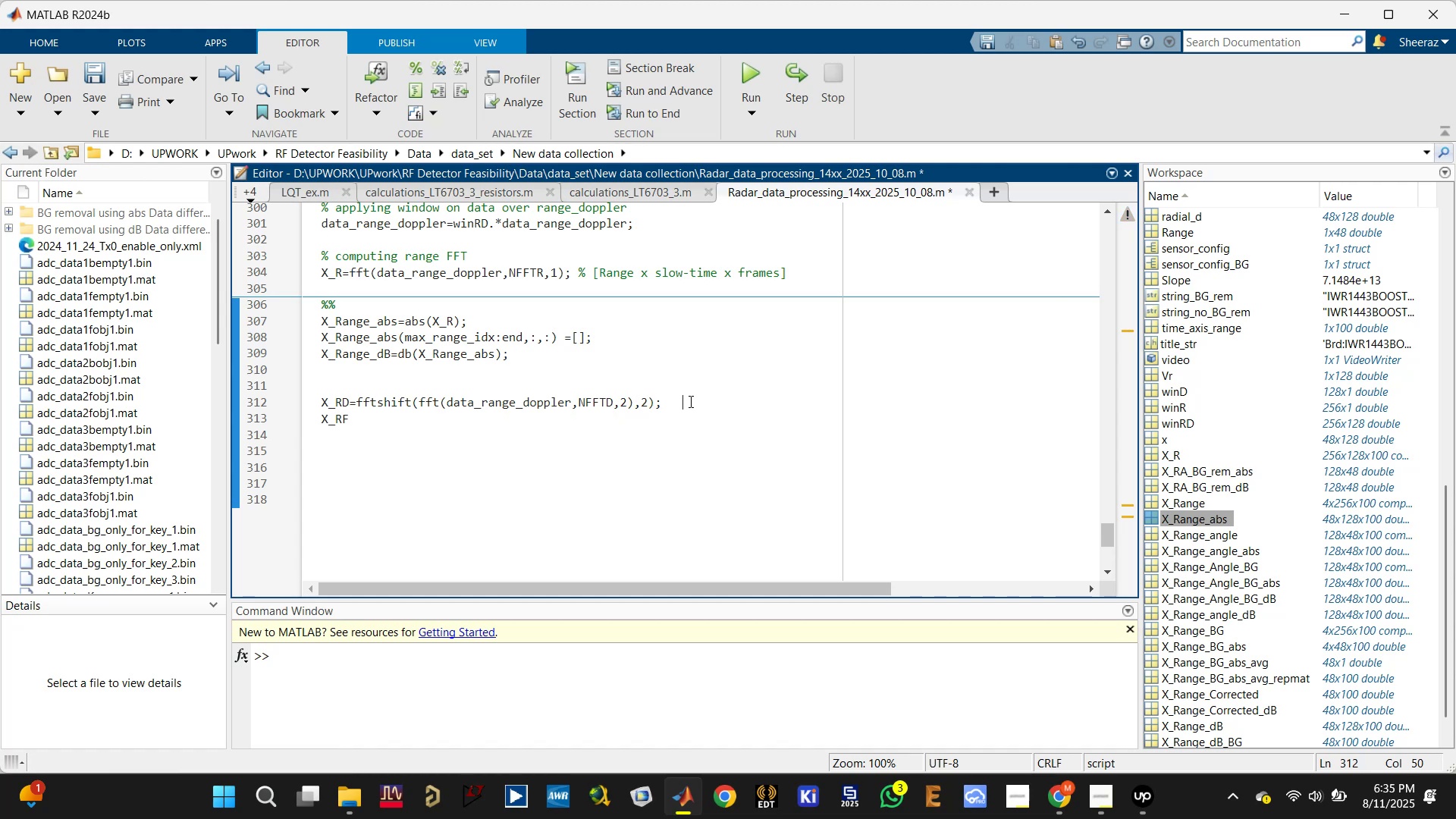 
hold_key(key=ShiftLeft, duration=0.47)
 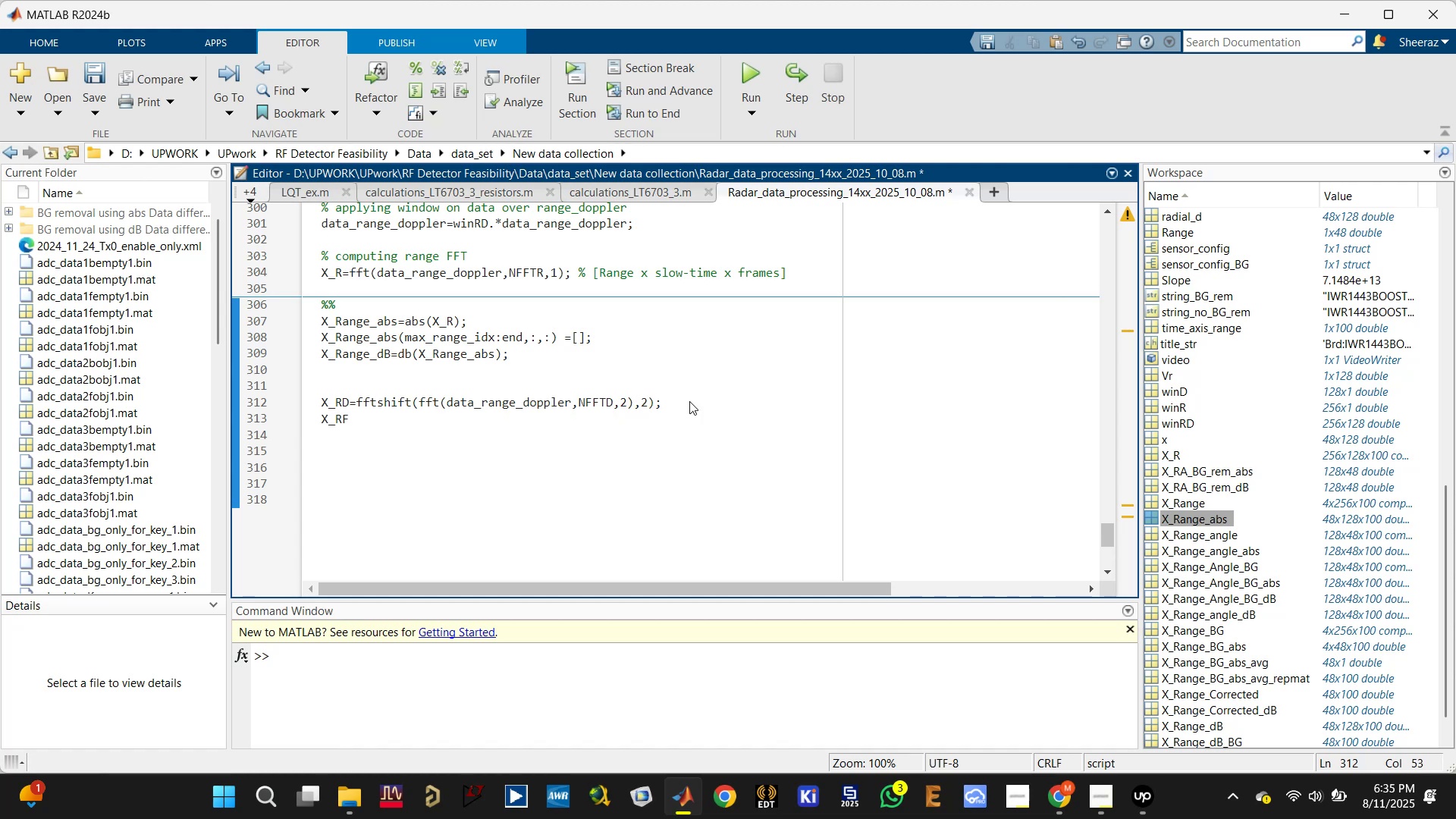 
key(Shift+5)
 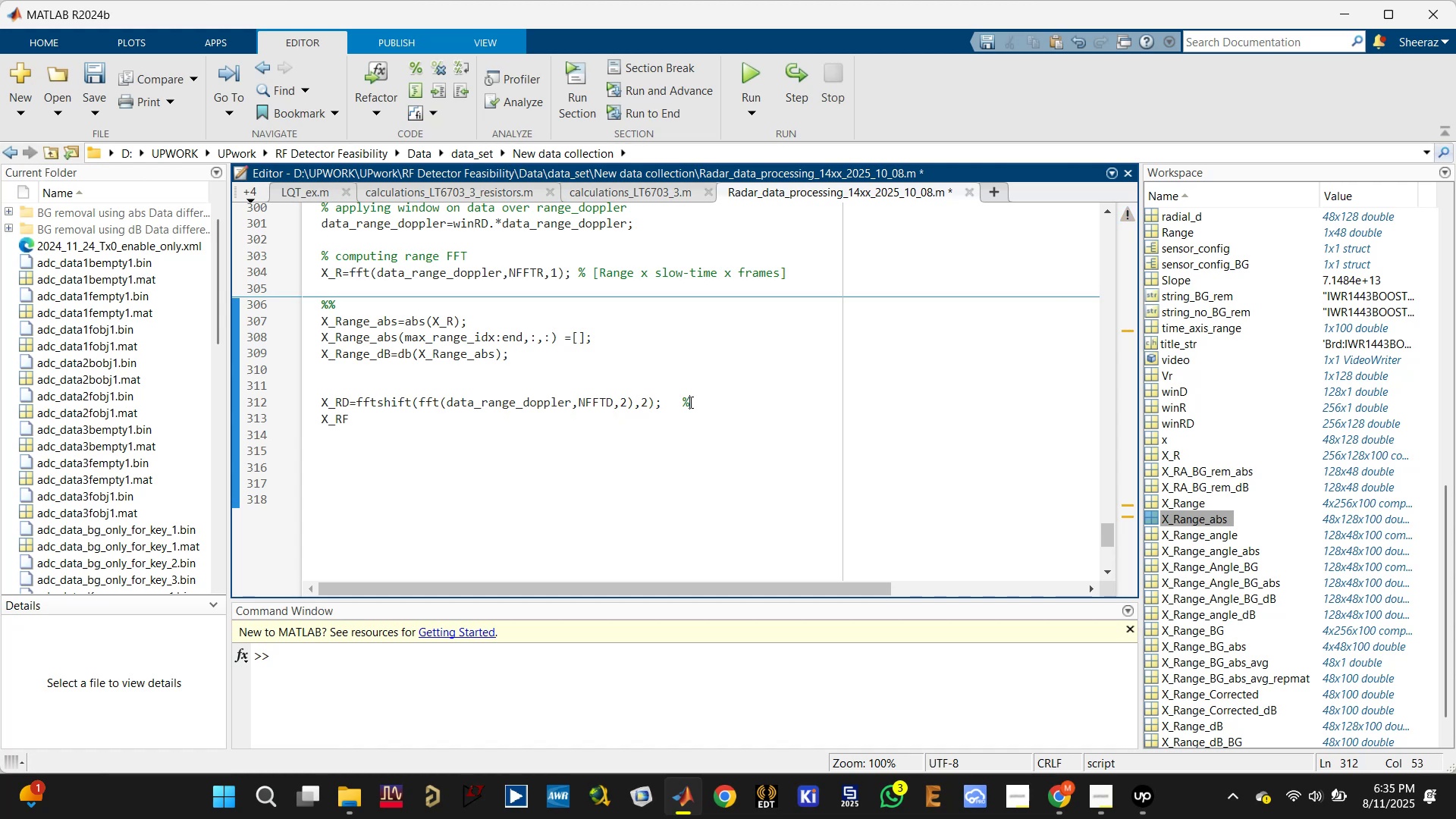 
key(Space)
 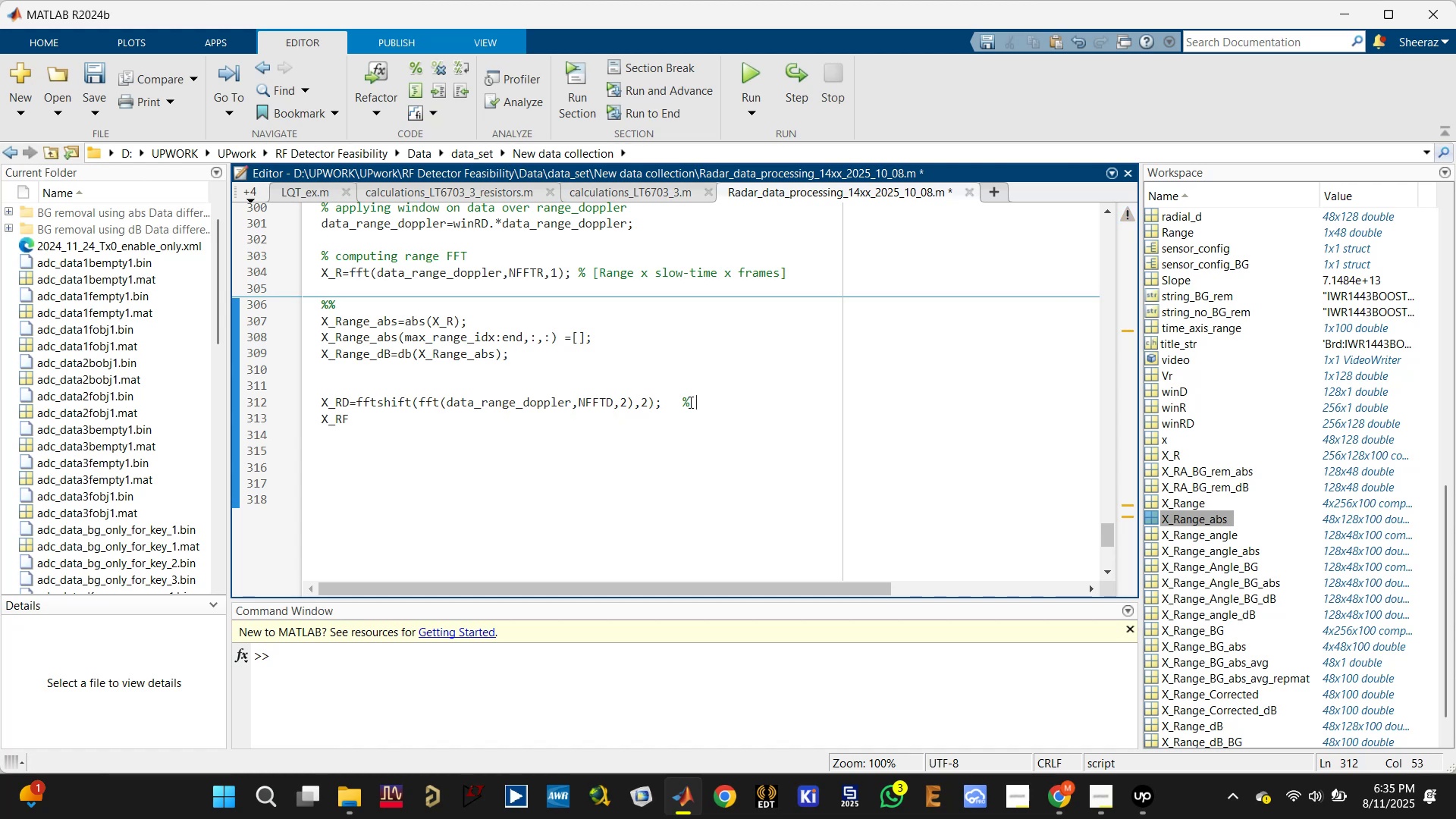 
hold_key(key=ShiftLeft, duration=0.55)
 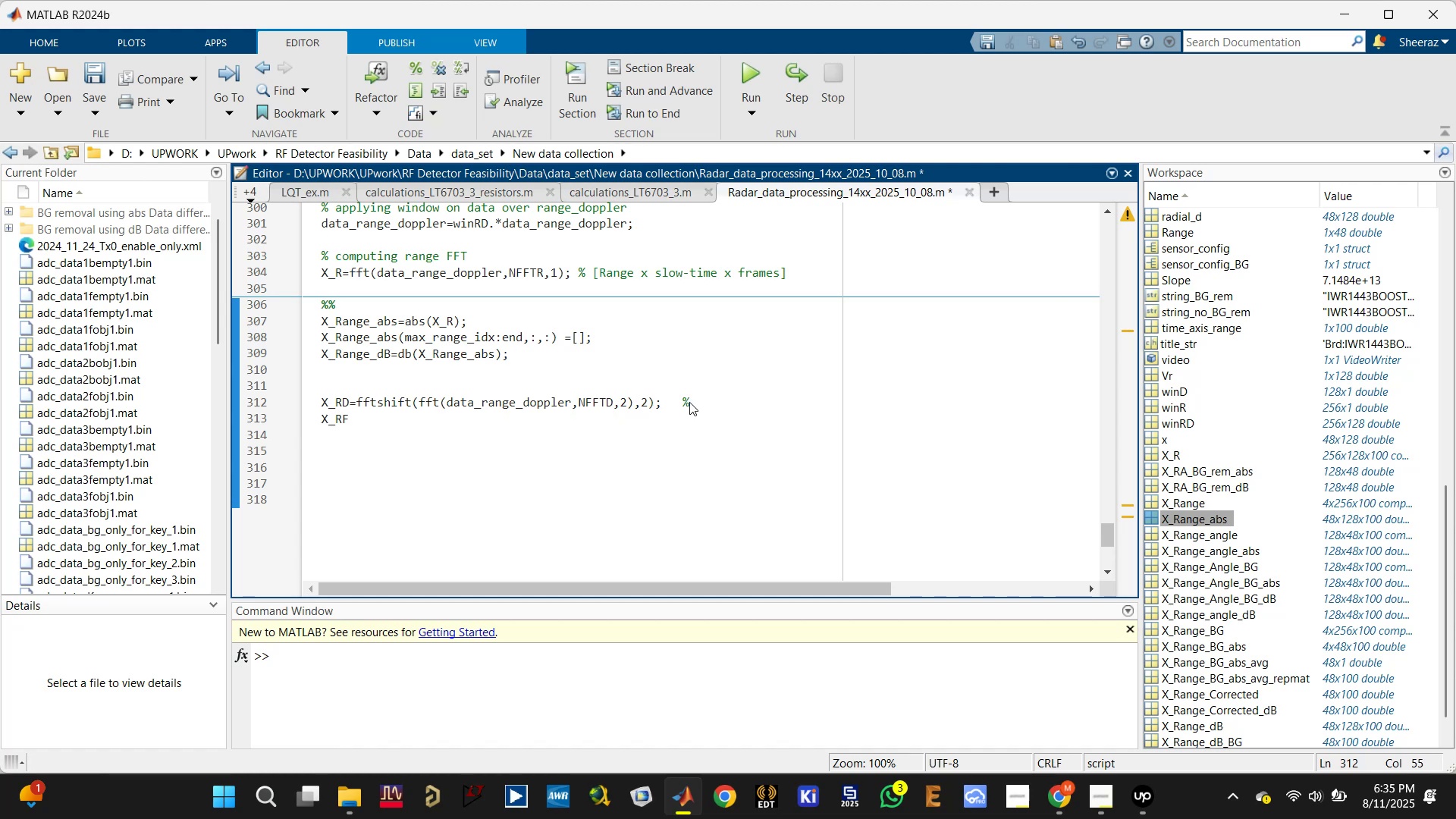 
key(BracketLeft)
 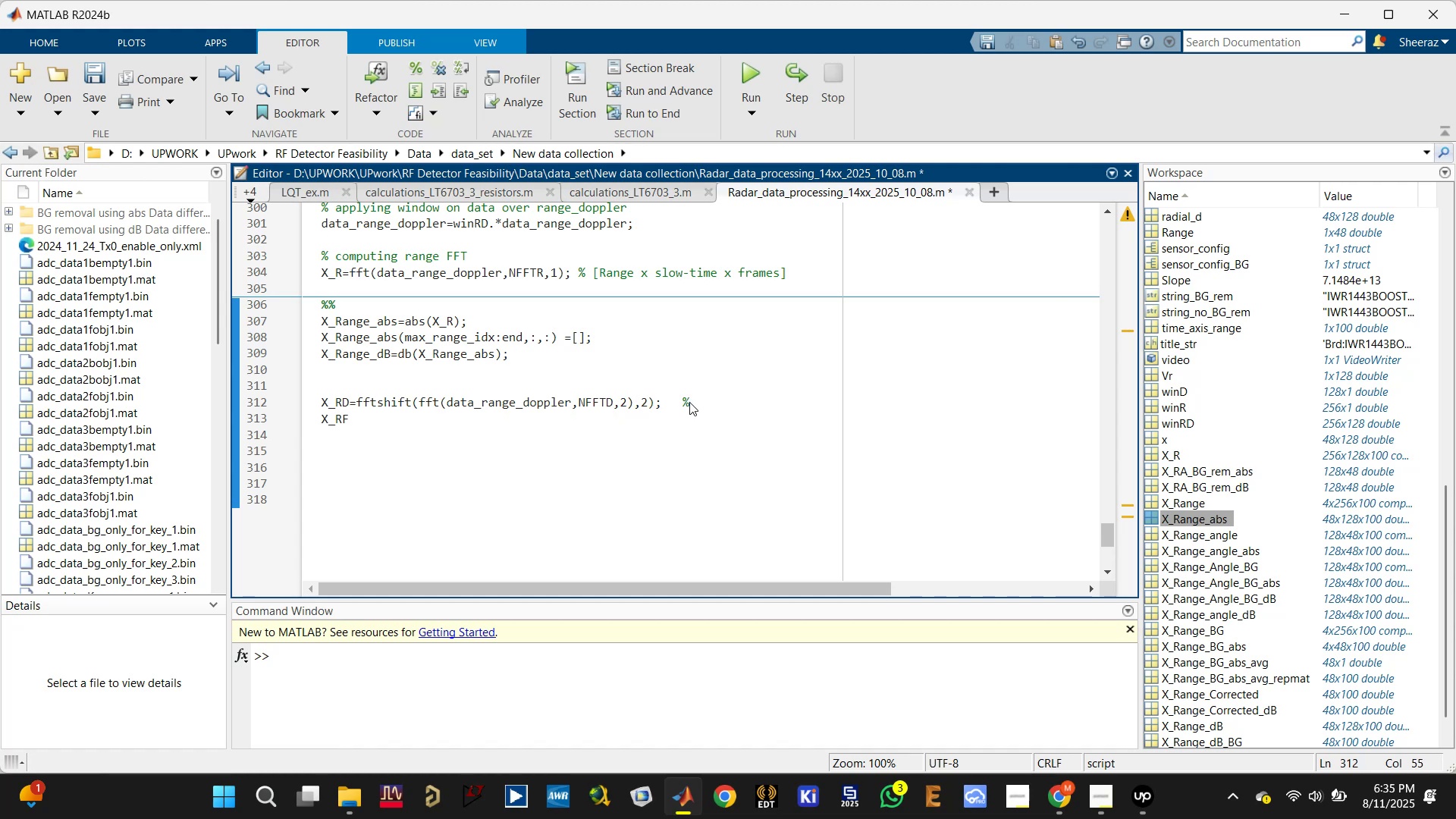 
key(BracketRight)
 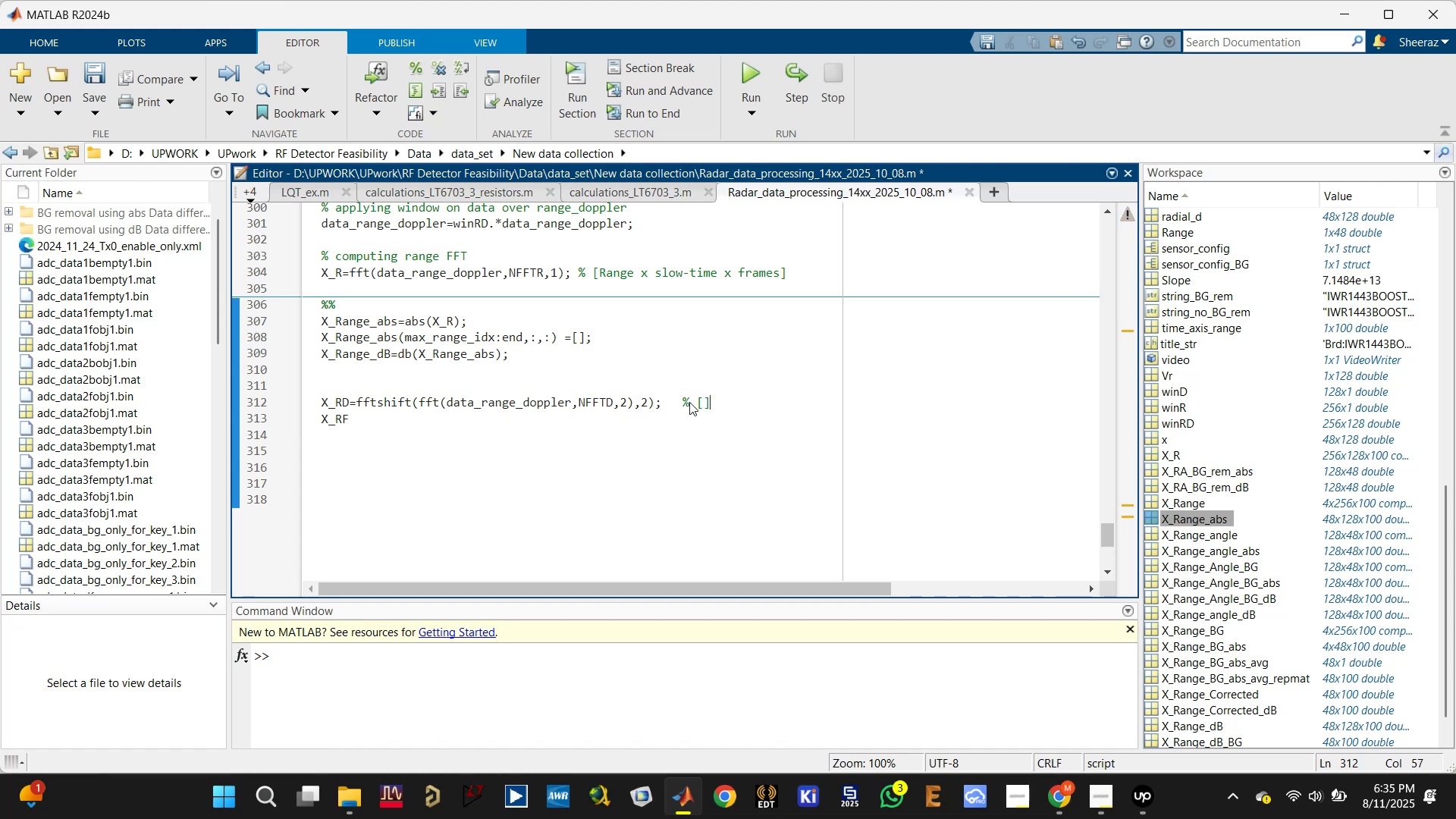 
key(ArrowLeft)
 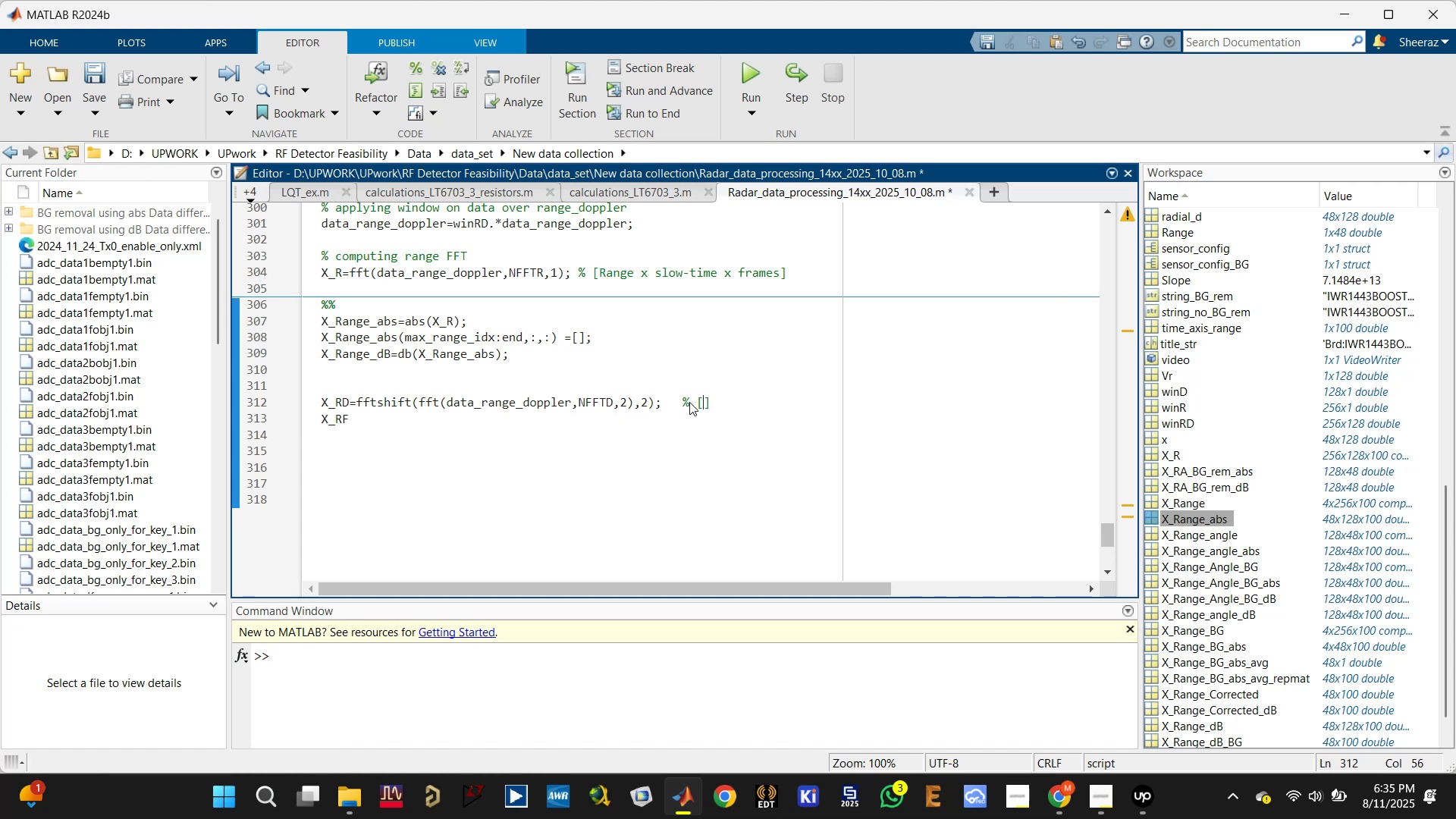 
hold_key(key=ShiftLeft, duration=0.41)
 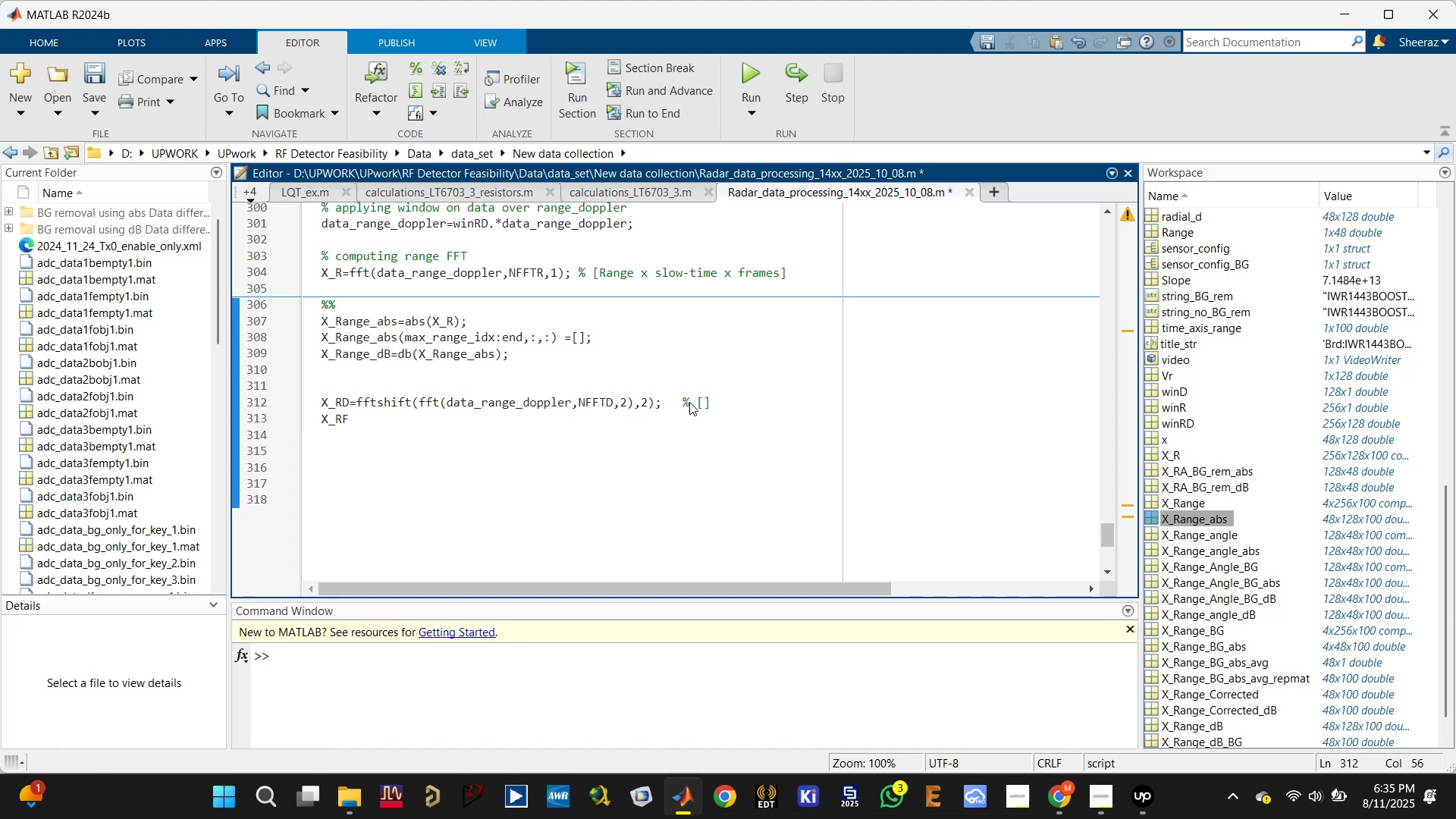 
type(Range x Doppler x Fr)
key(Backspace)
key(Backspace)
type(frames)
 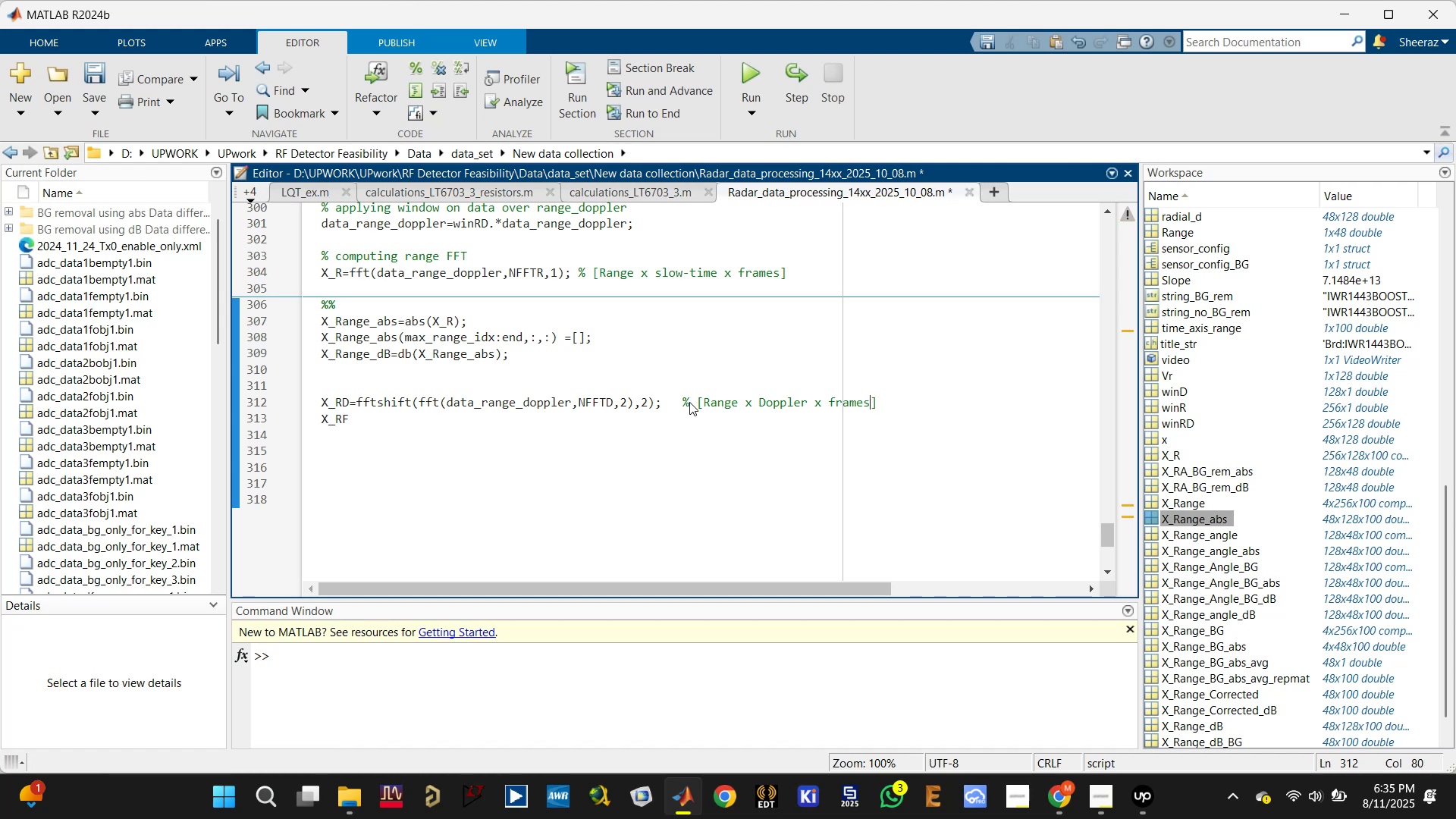 
key(Control+S)
 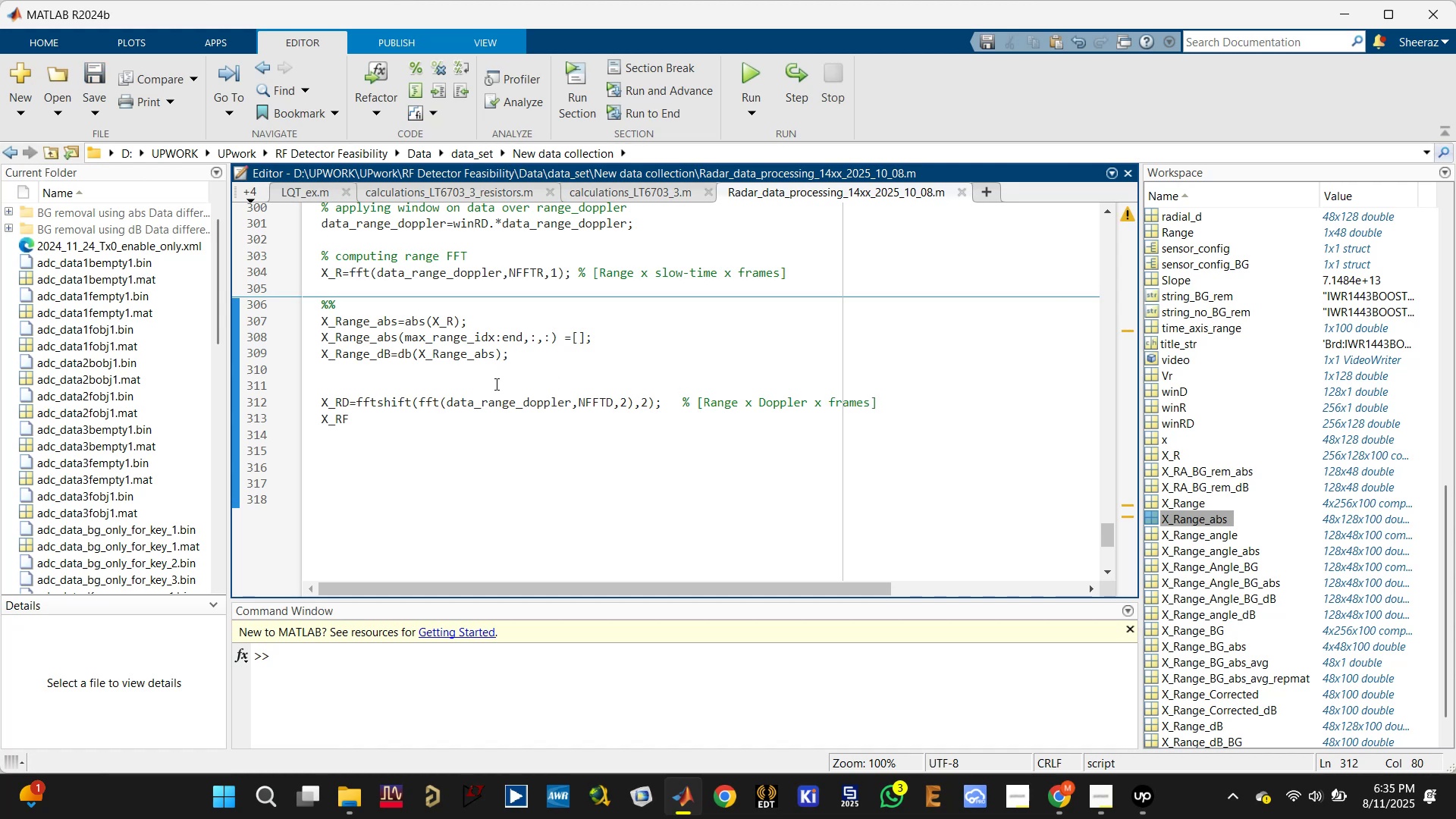 
left_click([497, 396])
 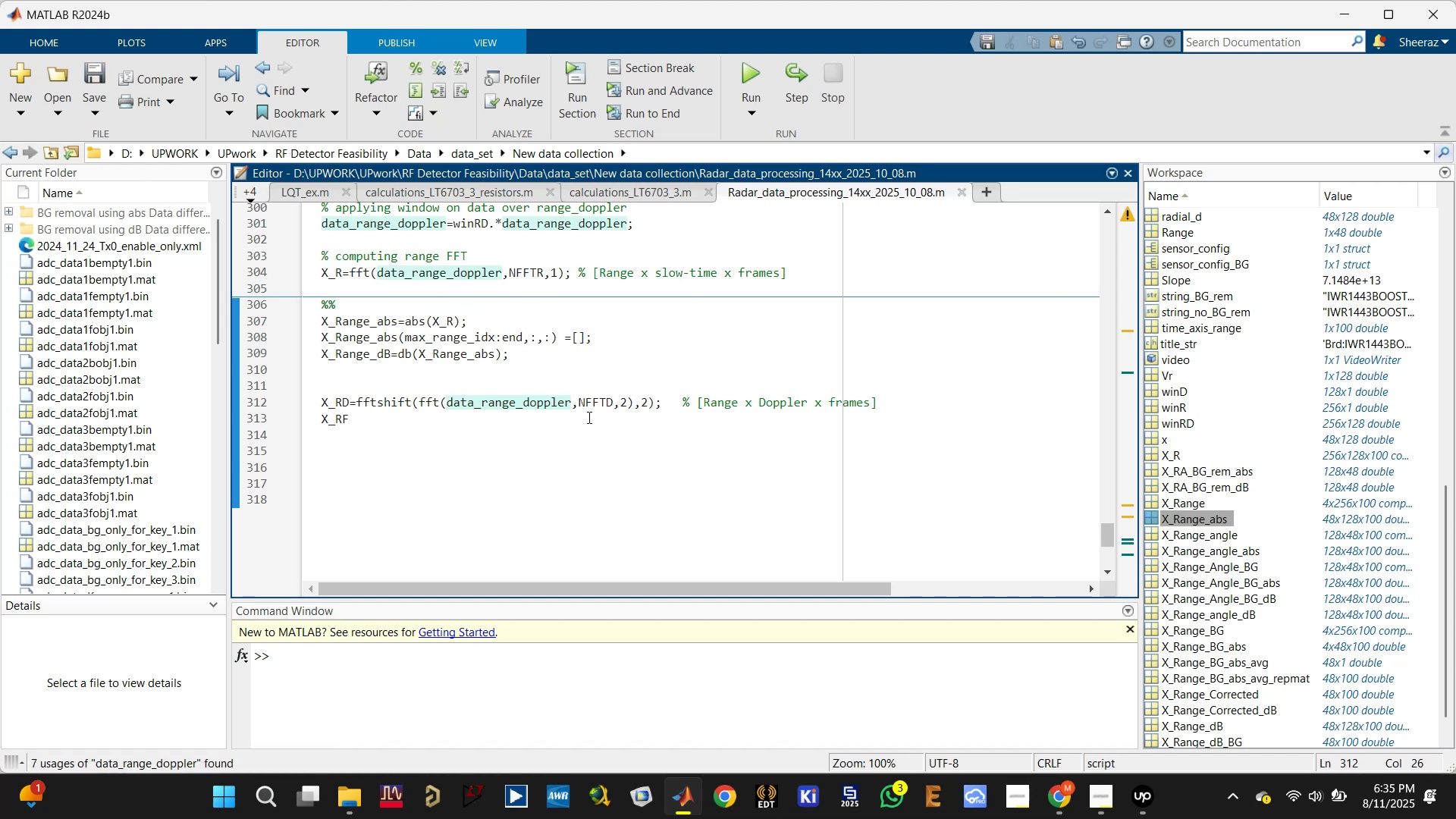 
wait(6.23)
 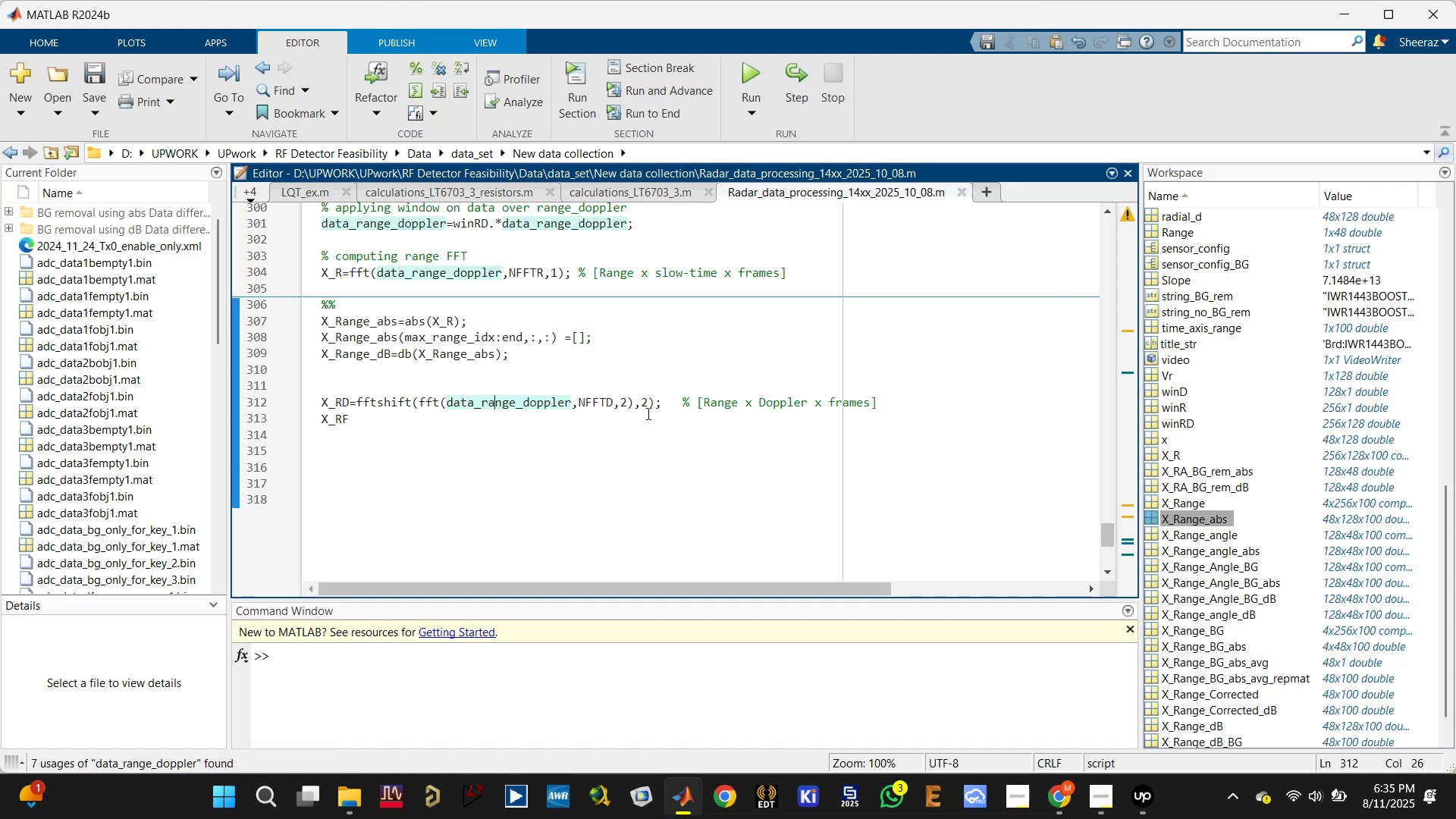 
left_click([597, 405])
 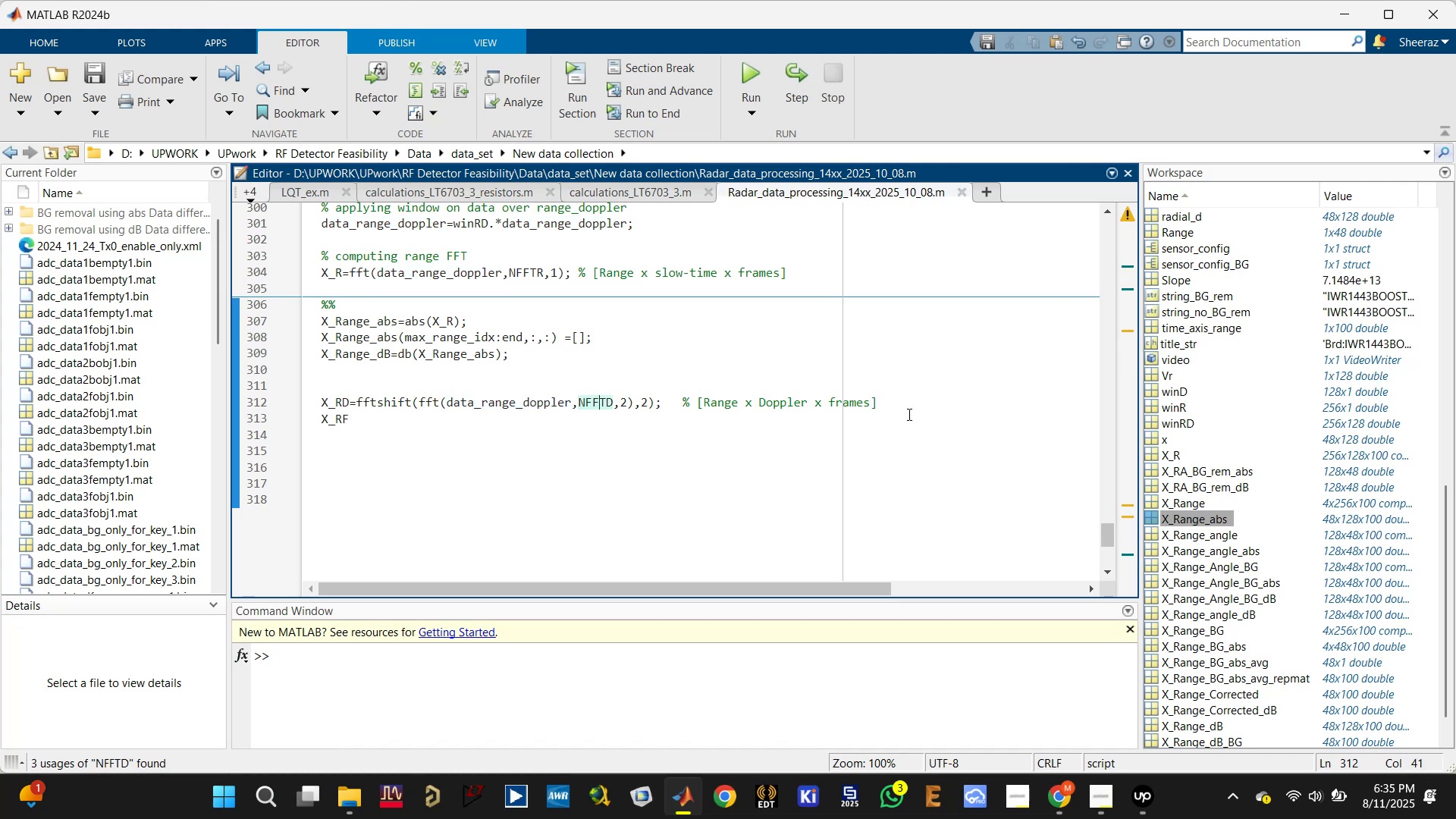 
left_click([917, 414])
 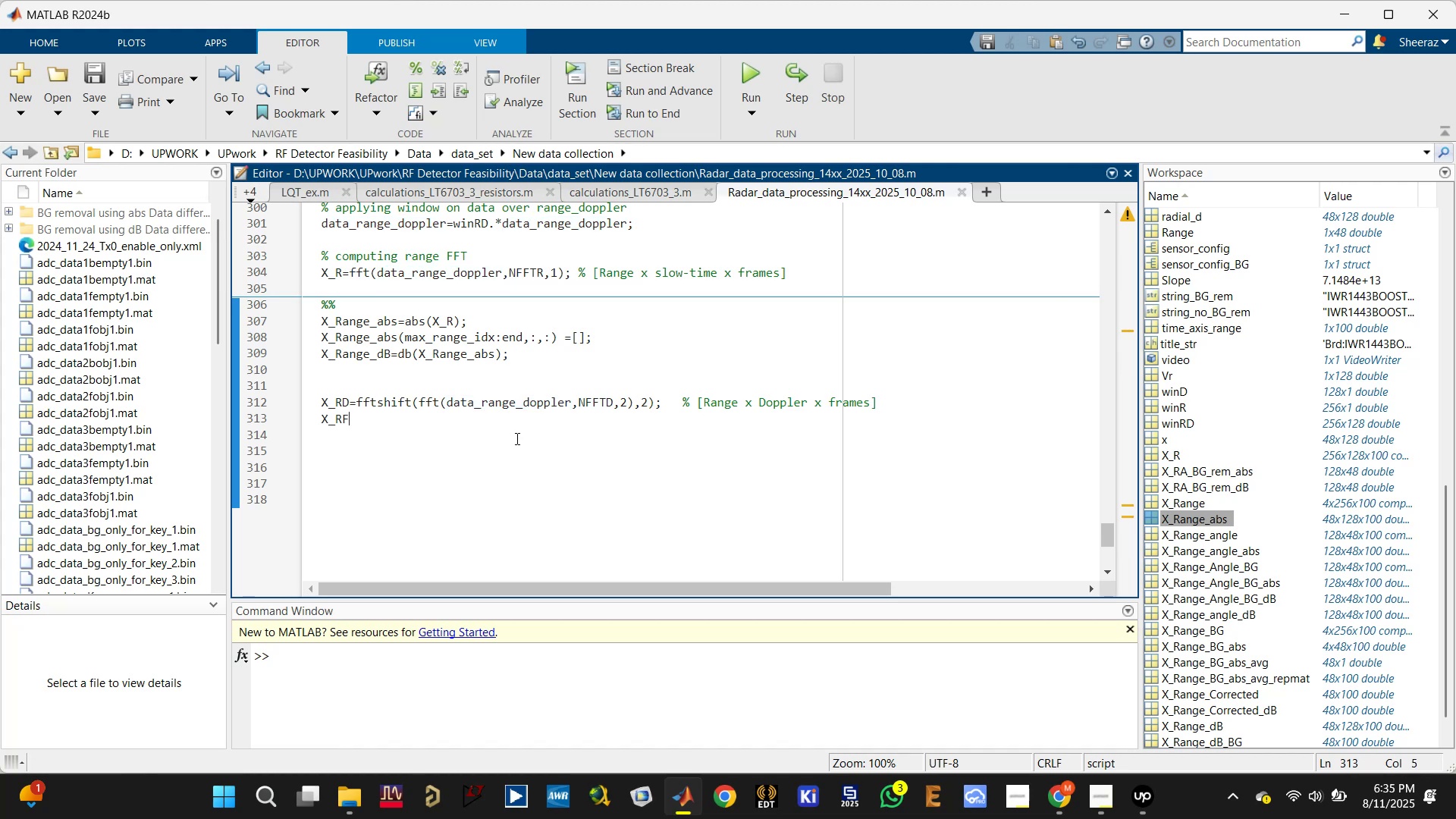 
key(Backspace)
type(D())
 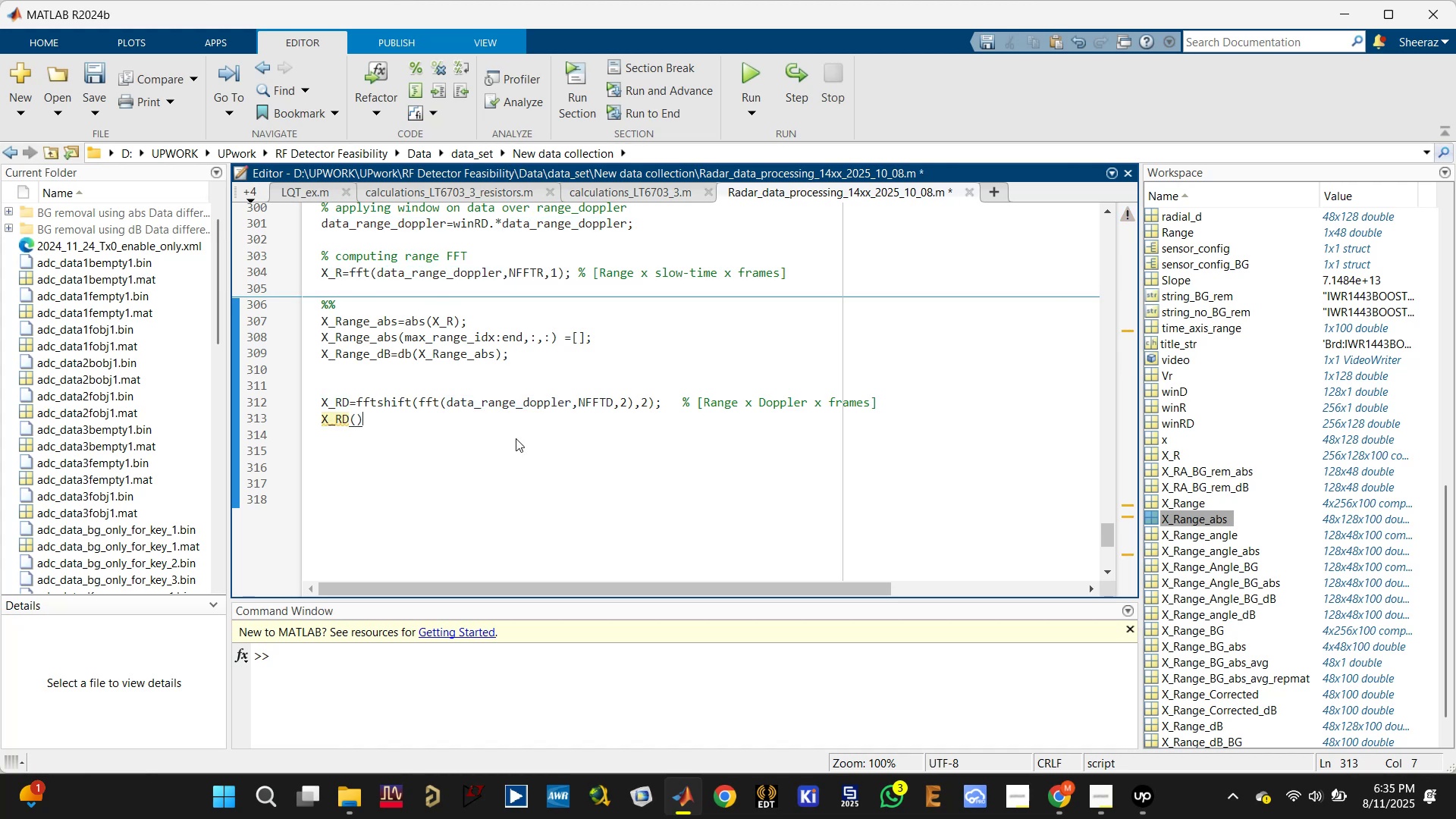 
key(ArrowLeft)
 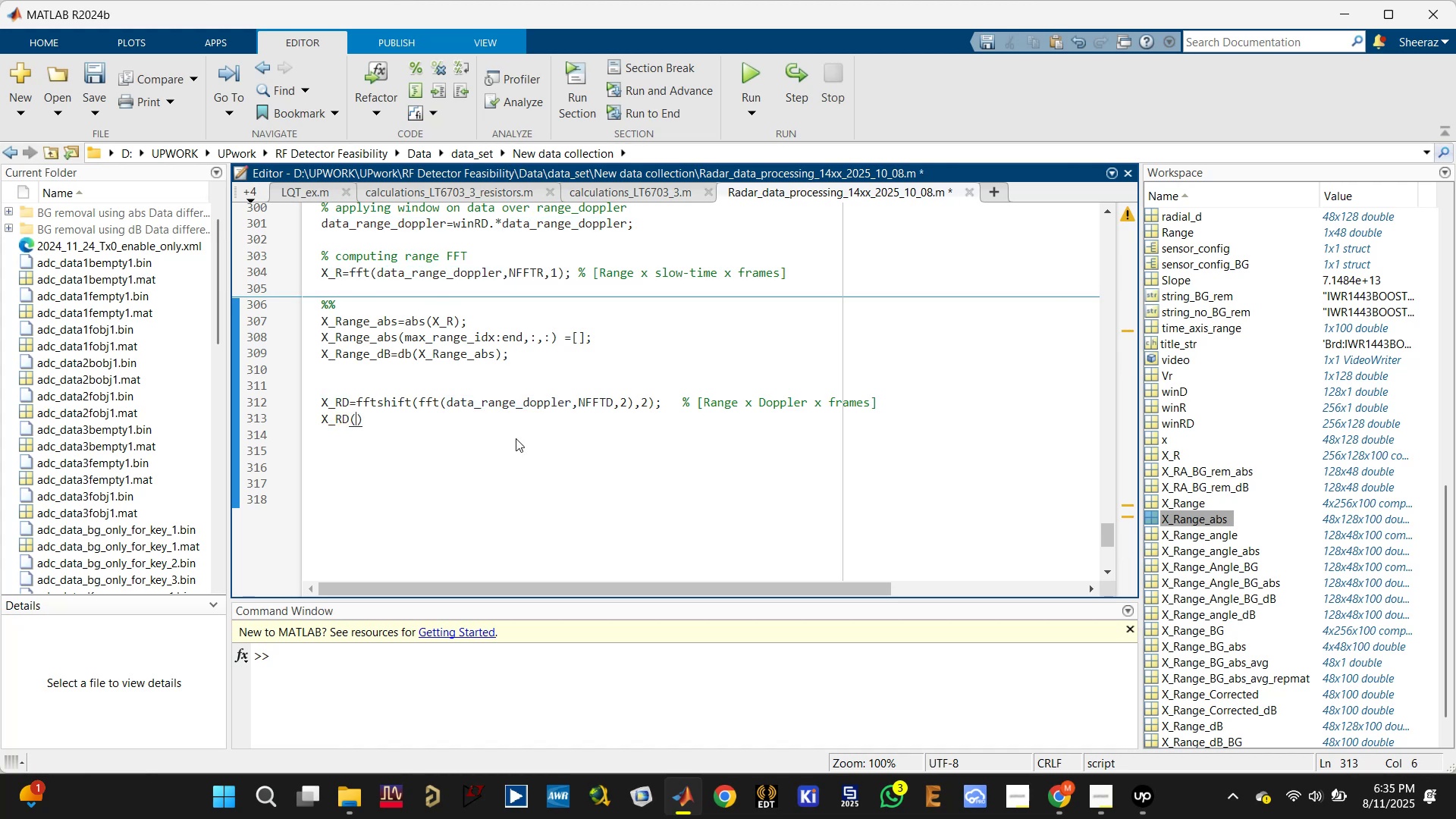 
key(M)
 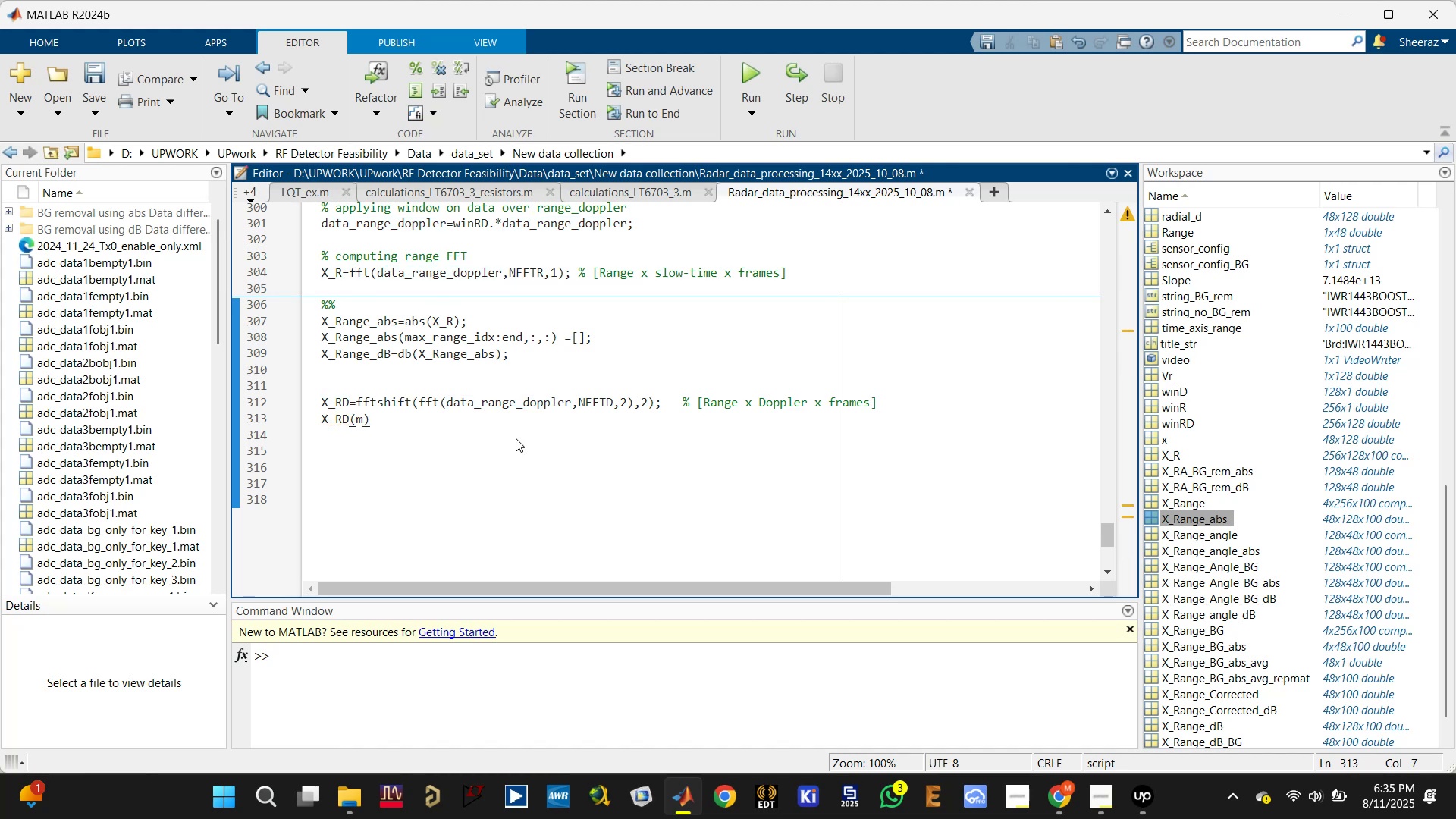 
hold_key(key=ShiftLeft, duration=1.67)
 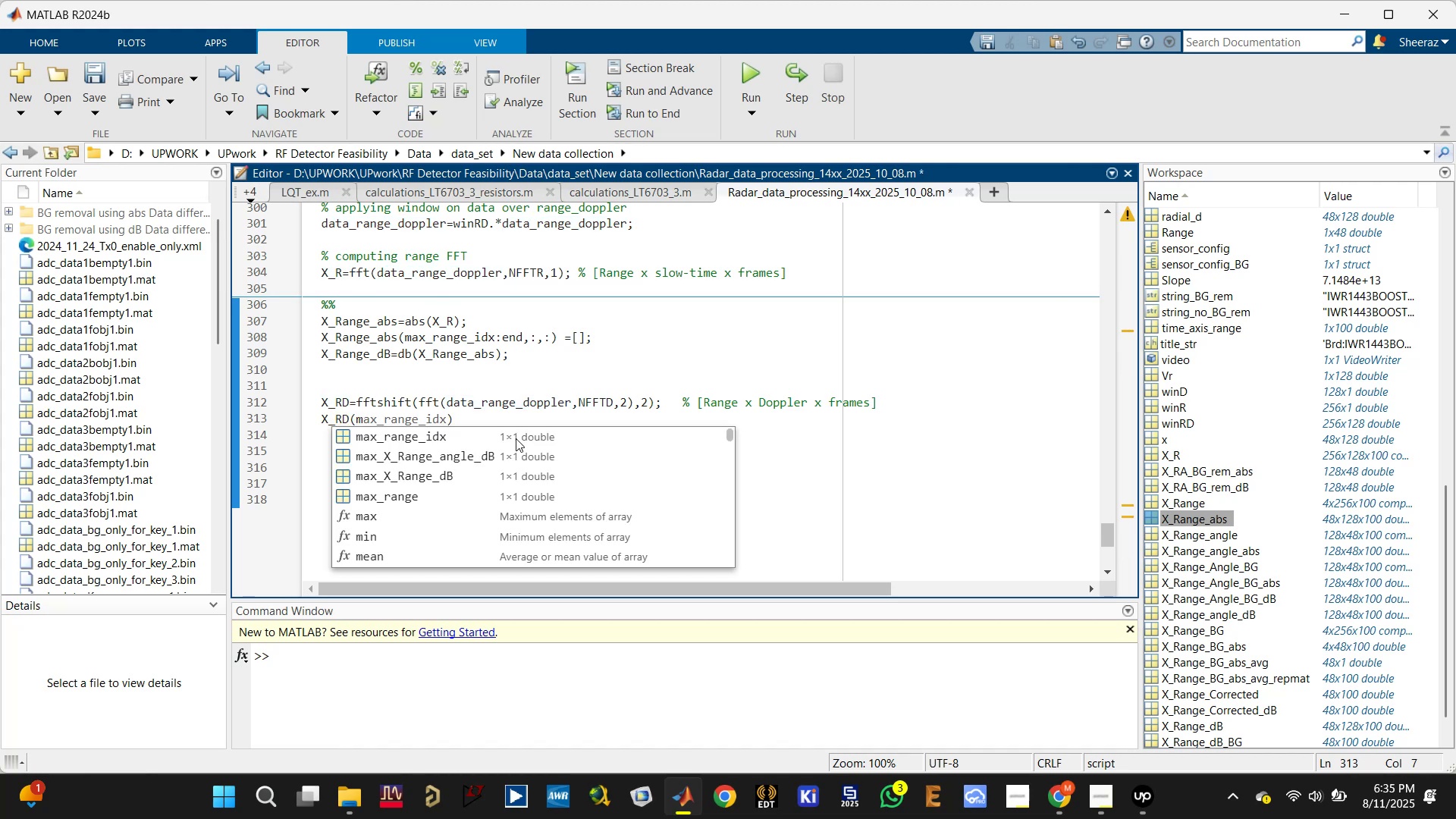 
hold_key(key=ShiftLeft, duration=0.47)
 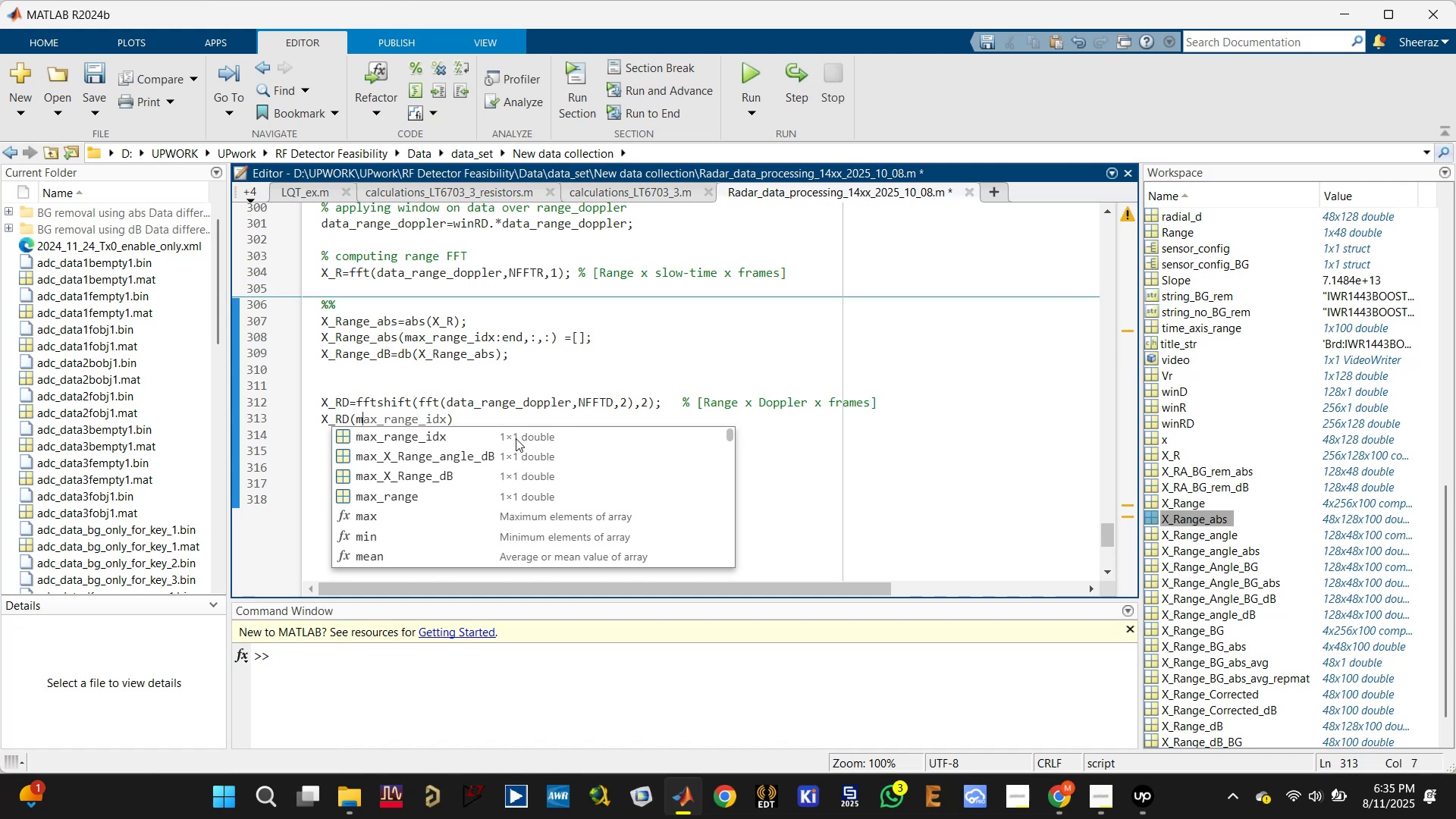 
key(Backspace)
type(ax)
key(Backspace)
key(Backspace)
type(max_range)
key(Tab)
 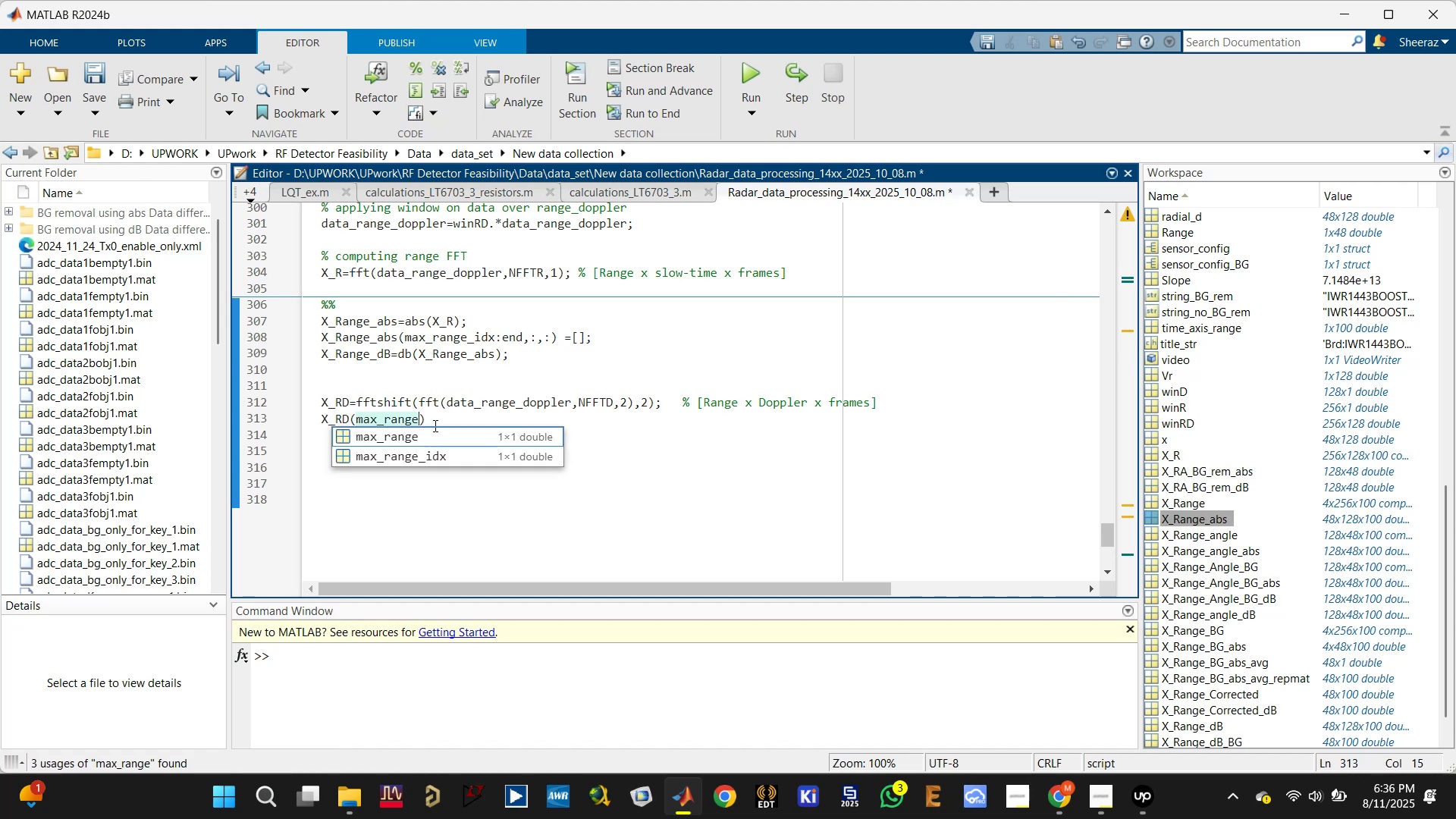 
left_click([433, 460])
 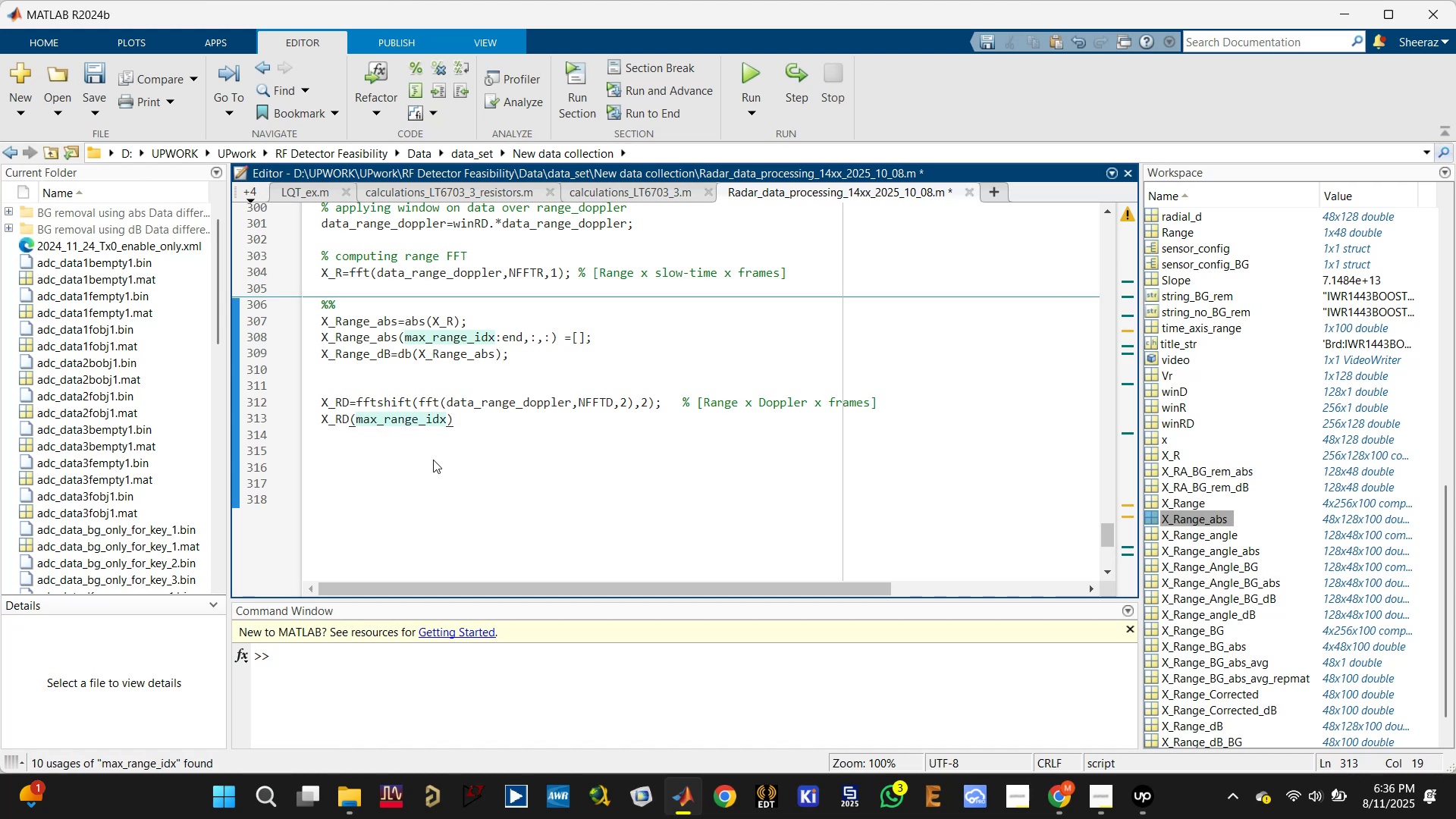 
type(:end,:,:)
 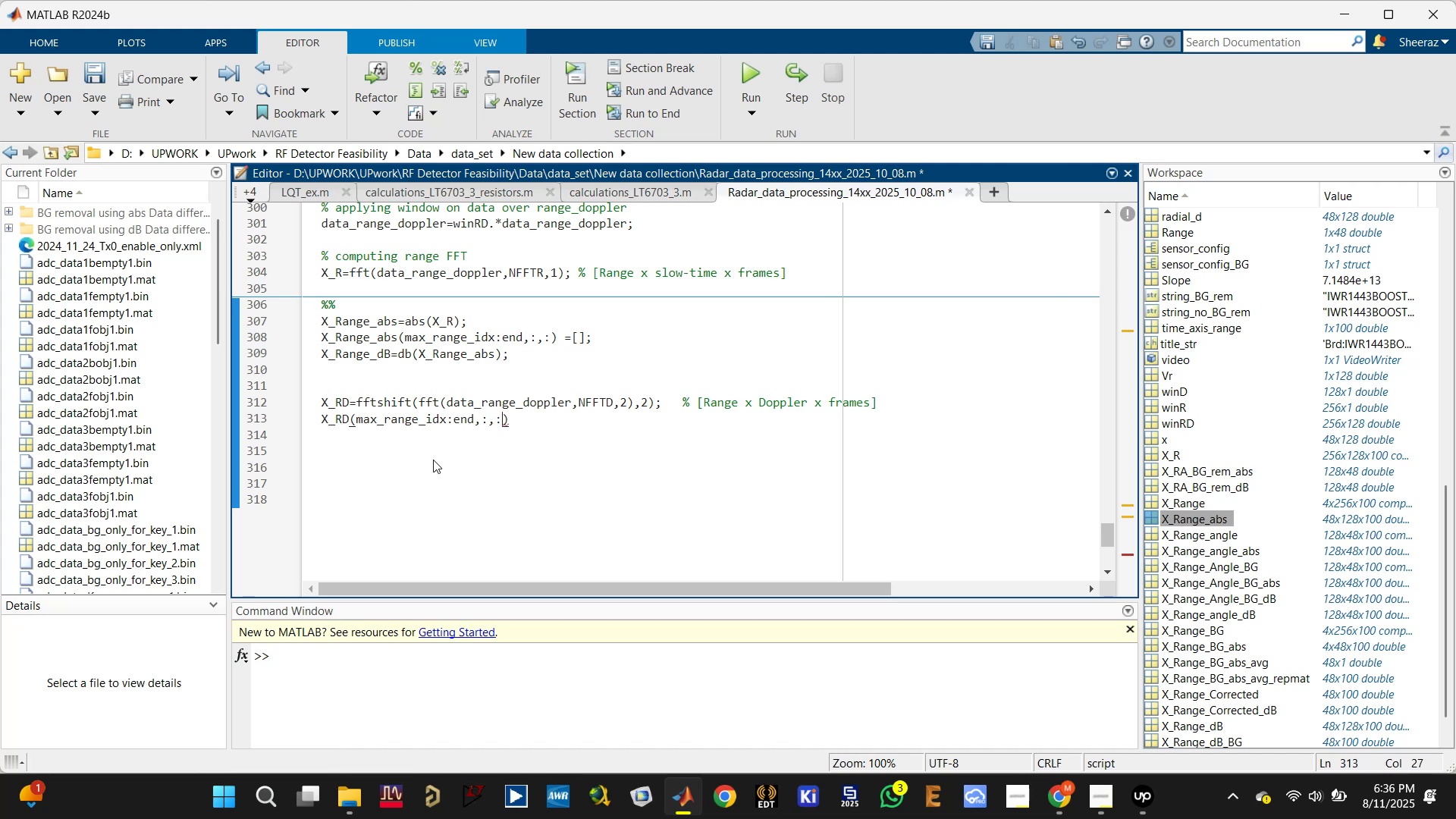 
left_click([567, 417])
 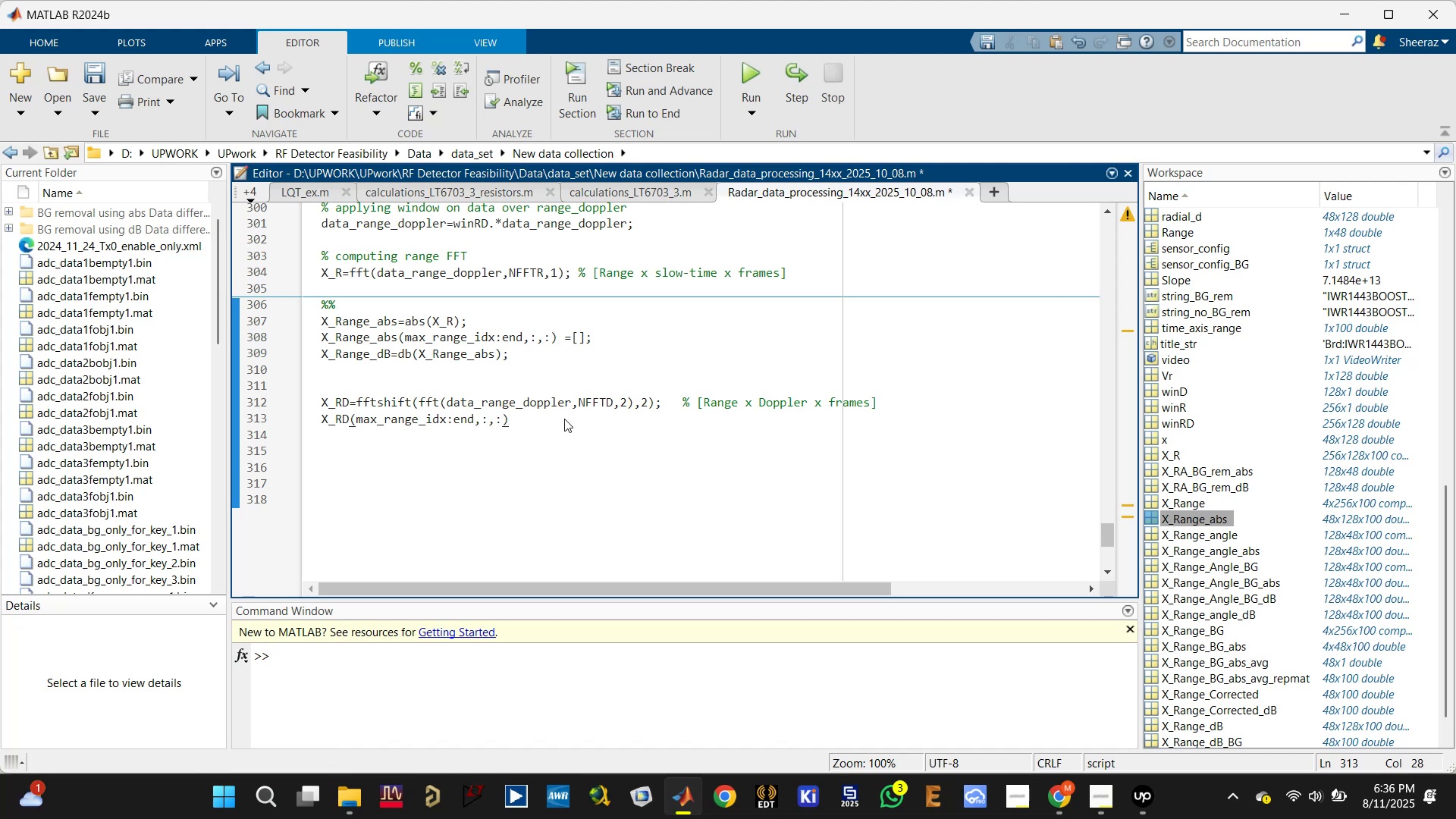 
key(Semicolon)
 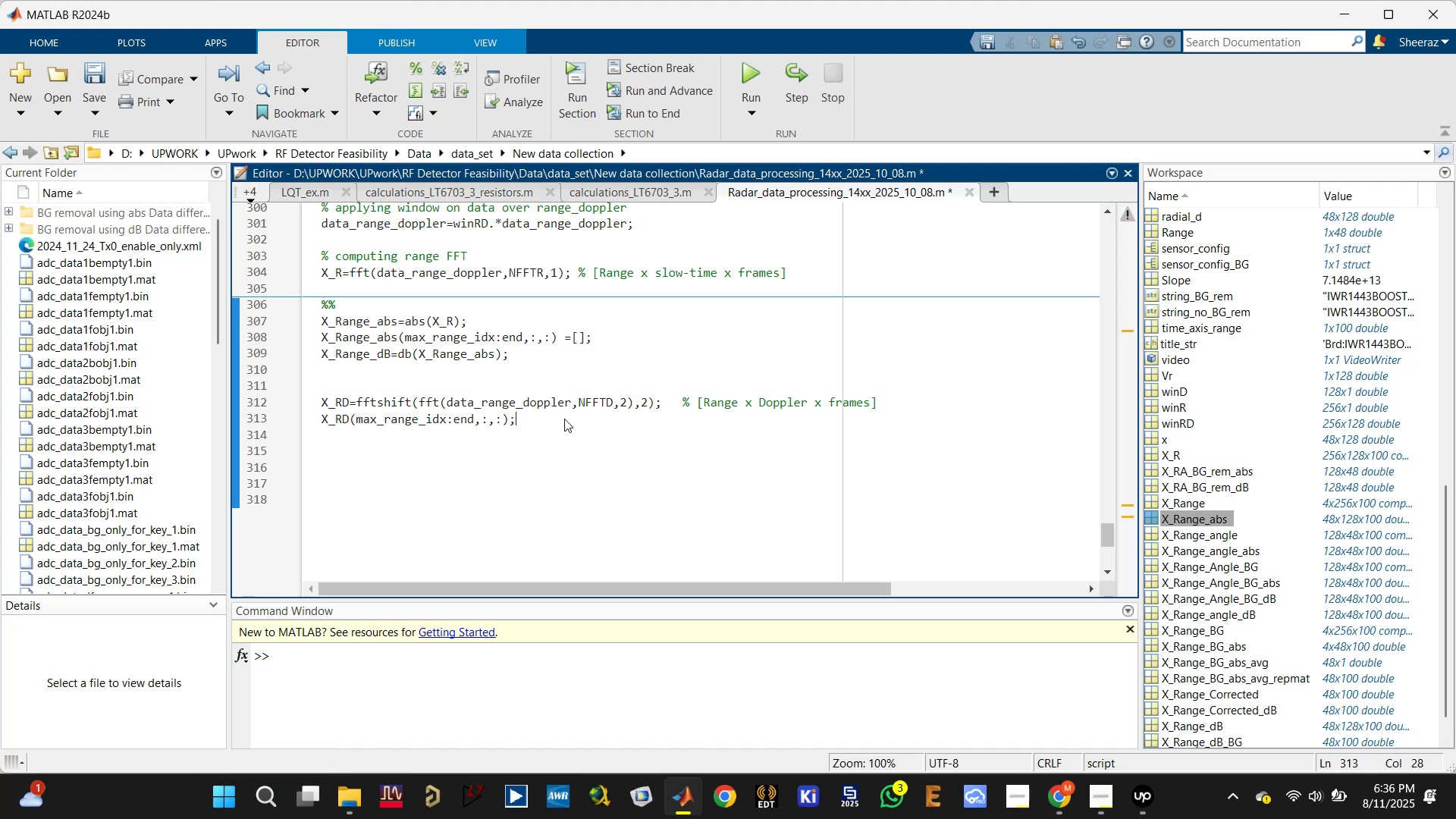 
key(Space)
 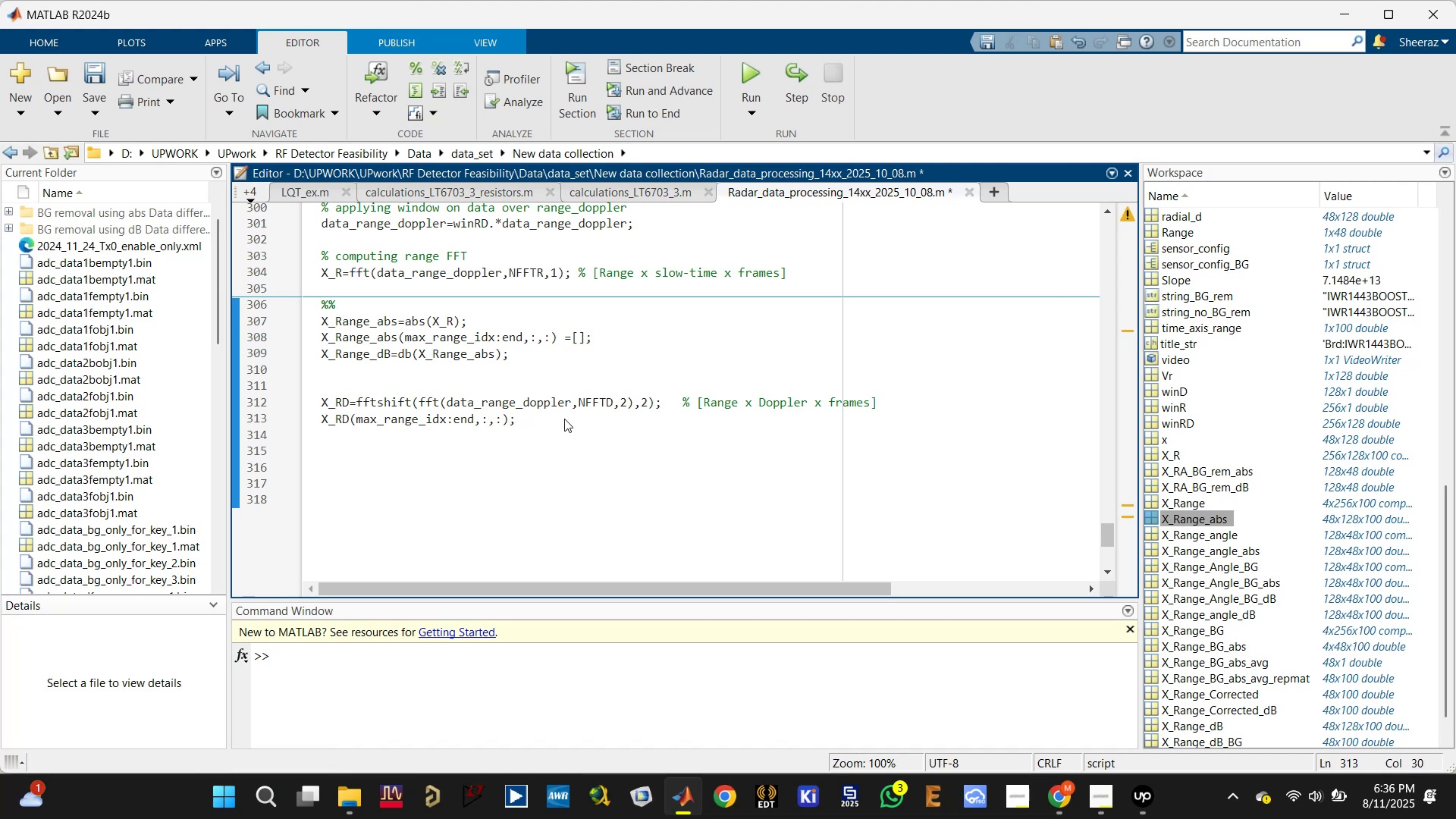 
key(BracketLeft)
 